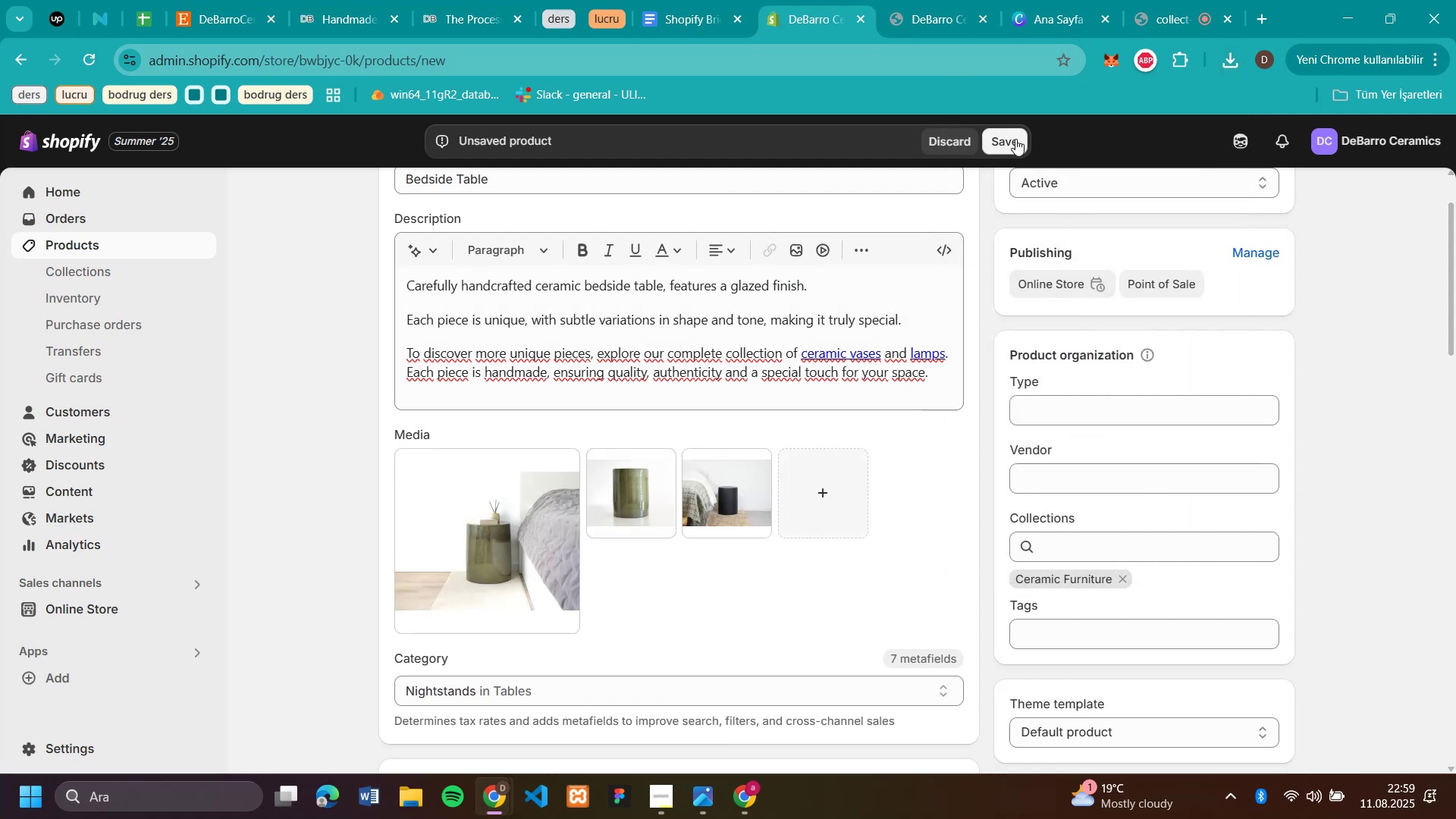 
left_click([1015, 139])
 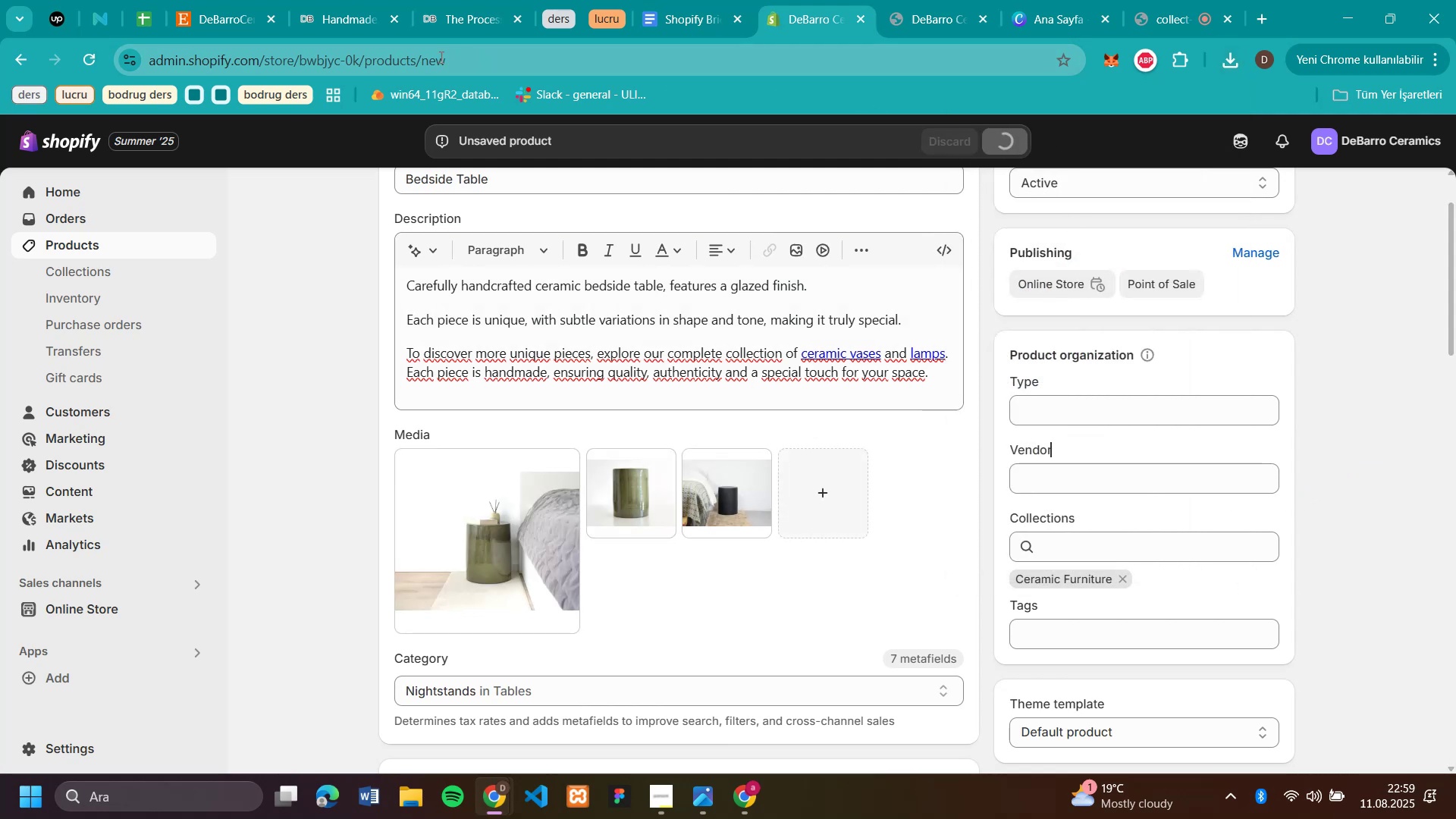 
left_click([339, 19])
 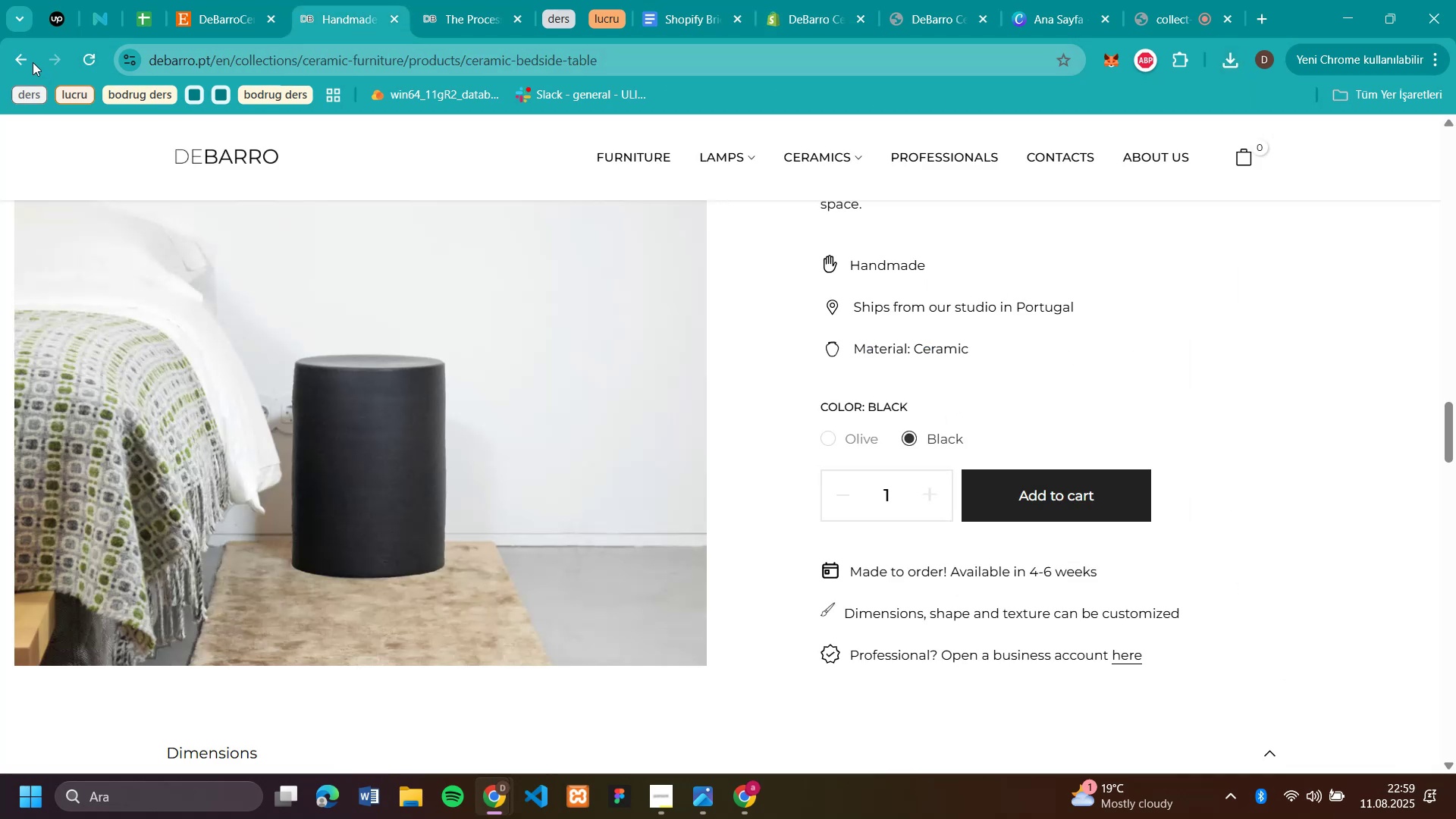 
left_click([17, 53])
 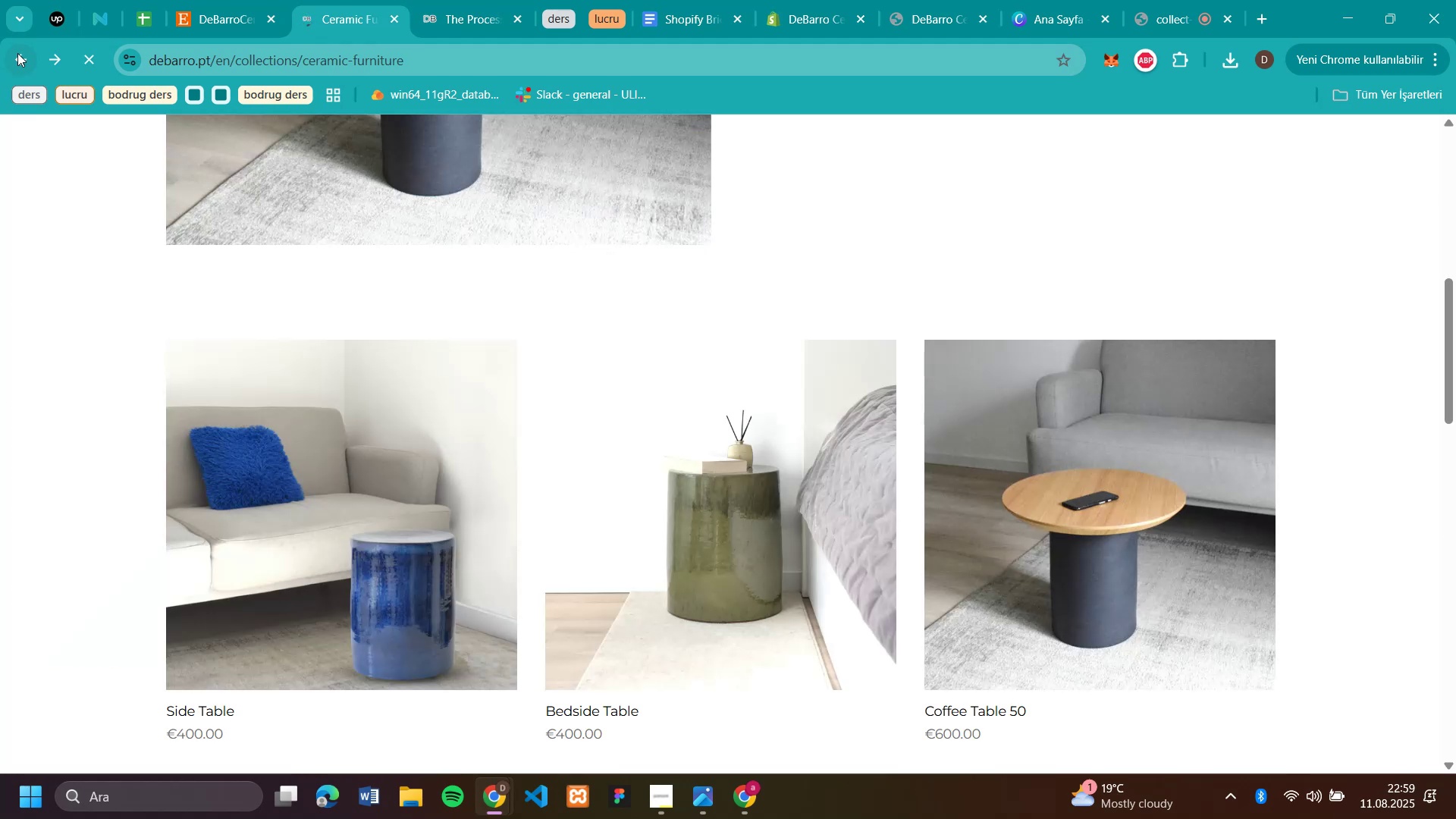 
left_click([17, 53])
 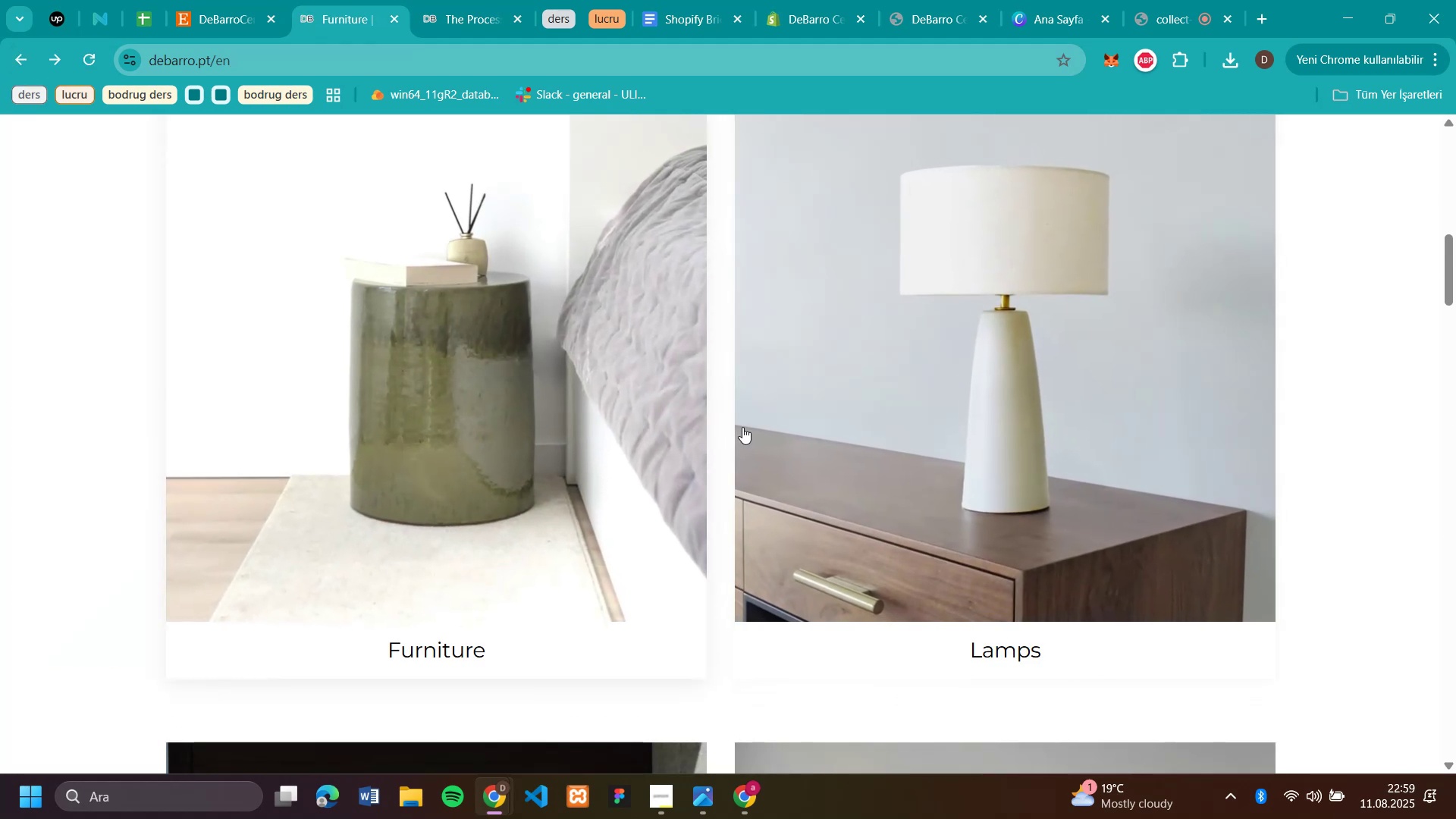 
left_click([940, 426])
 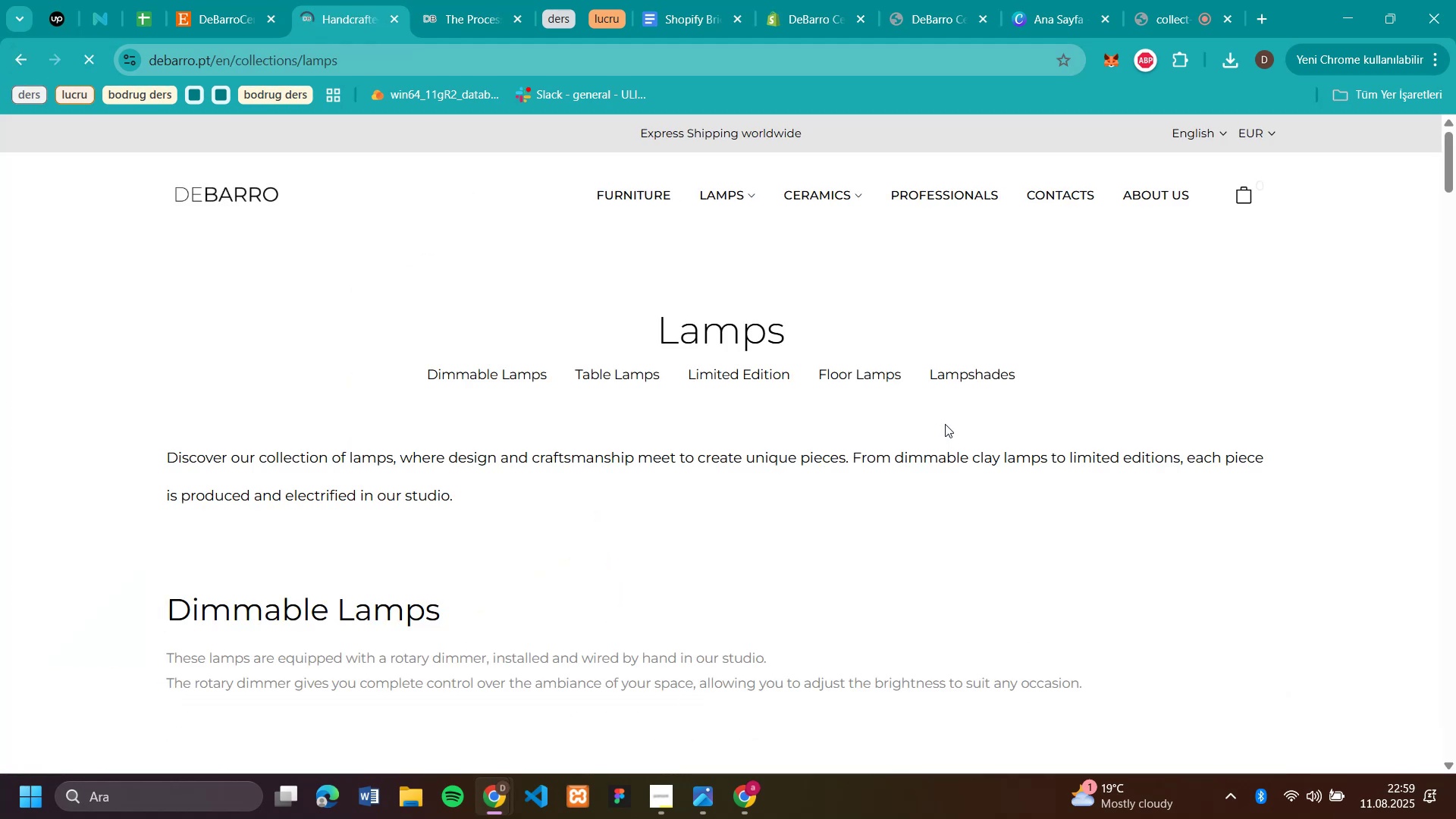 
scroll: coordinate [746, 468], scroll_direction: down, amount: 5.0
 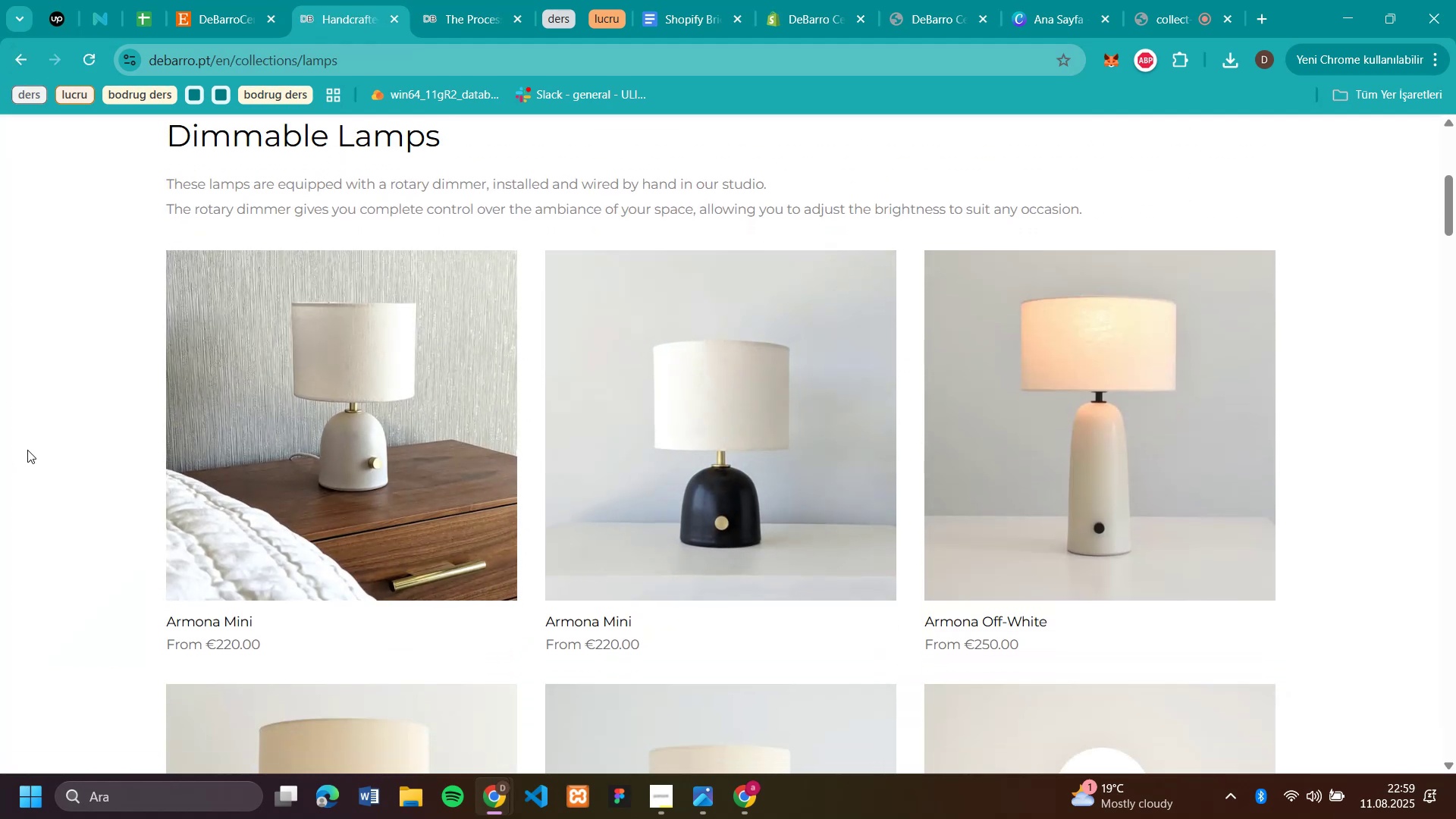 
left_click([319, 442])
 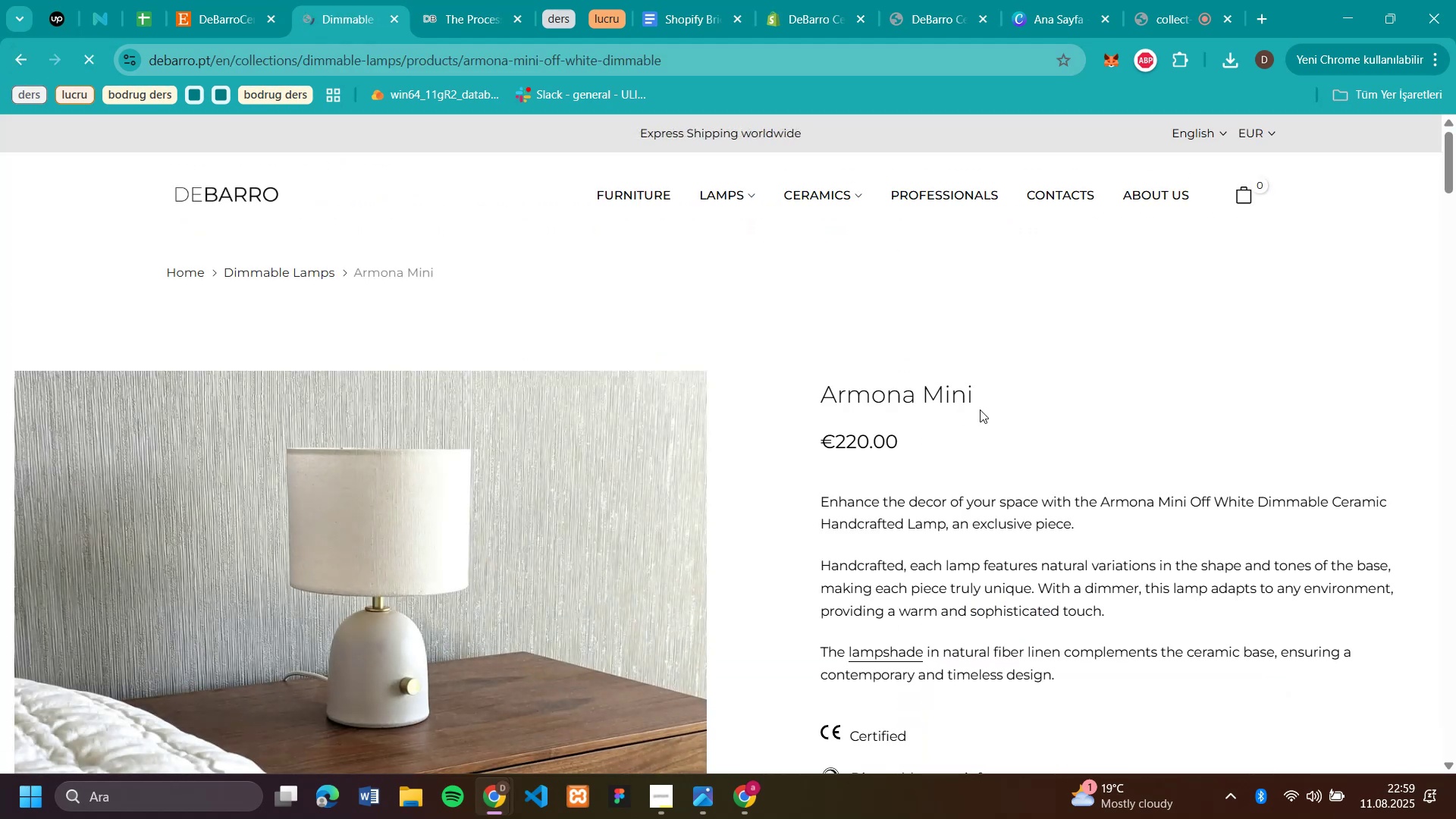 
scroll: coordinate [980, 410], scroll_direction: down, amount: 1.0
 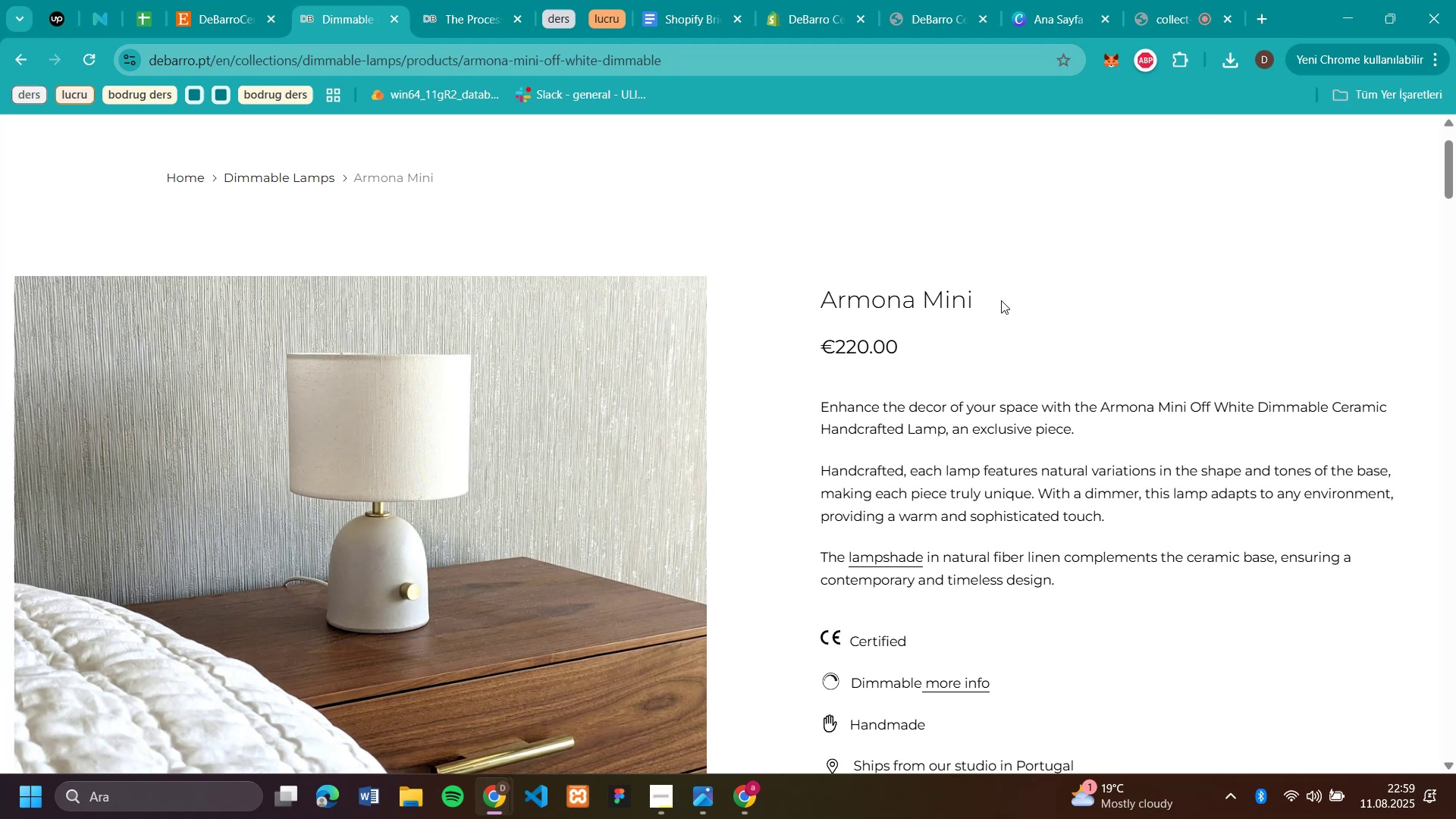 
left_click_drag(start_coordinate=[1002, 300], to_coordinate=[802, 297])
 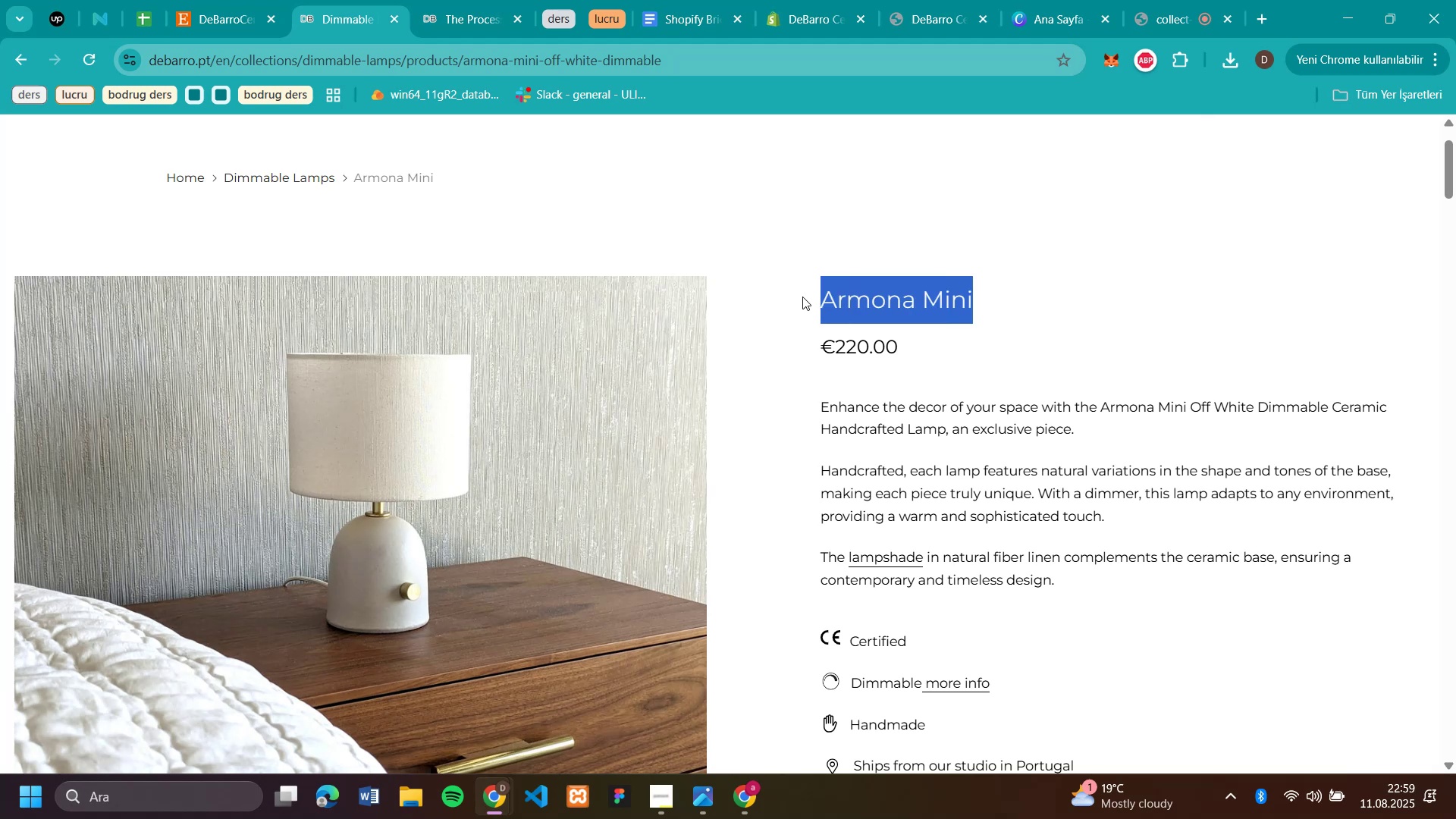 
key(Control+C)
 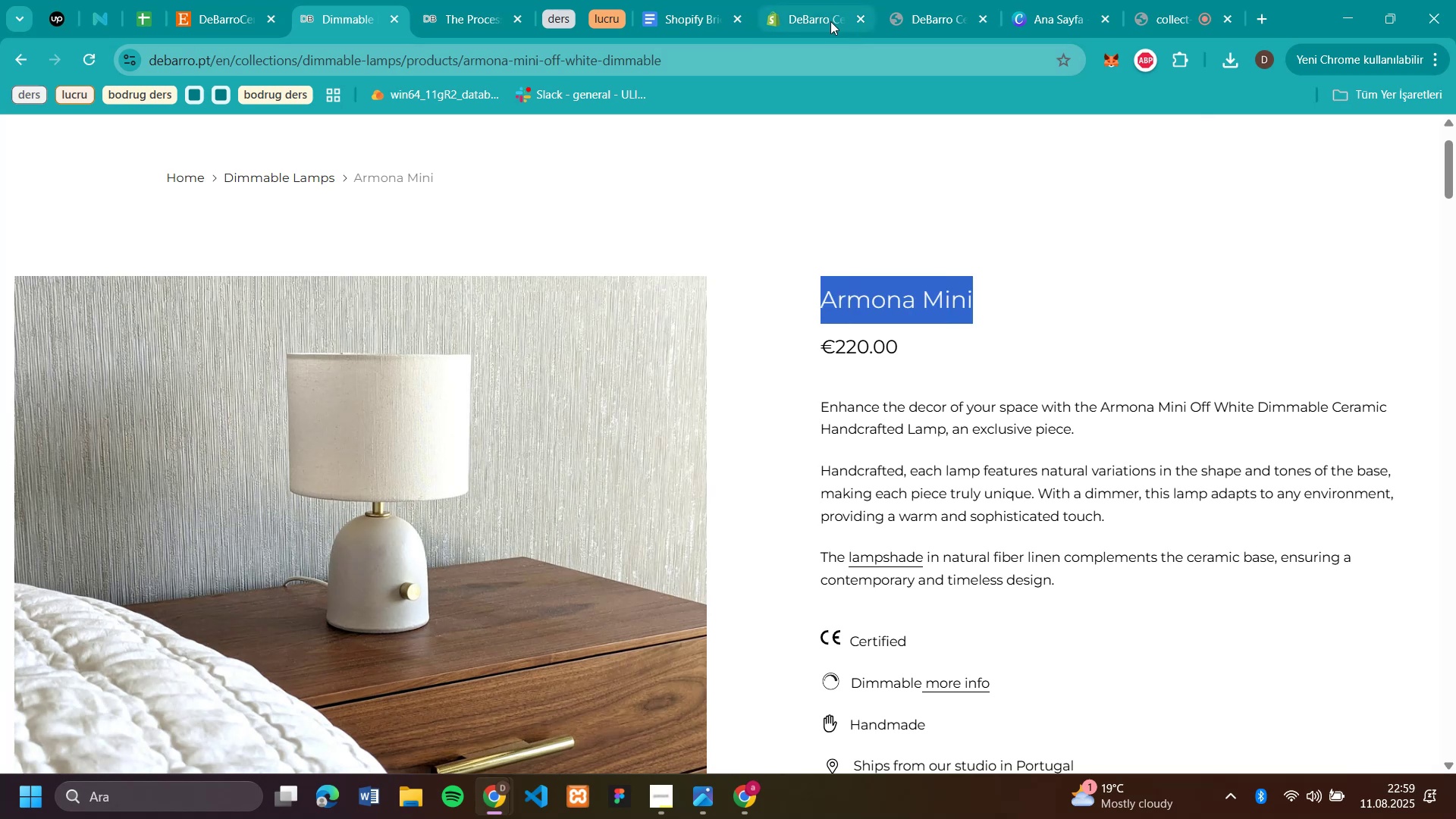 
left_click([830, 22])
 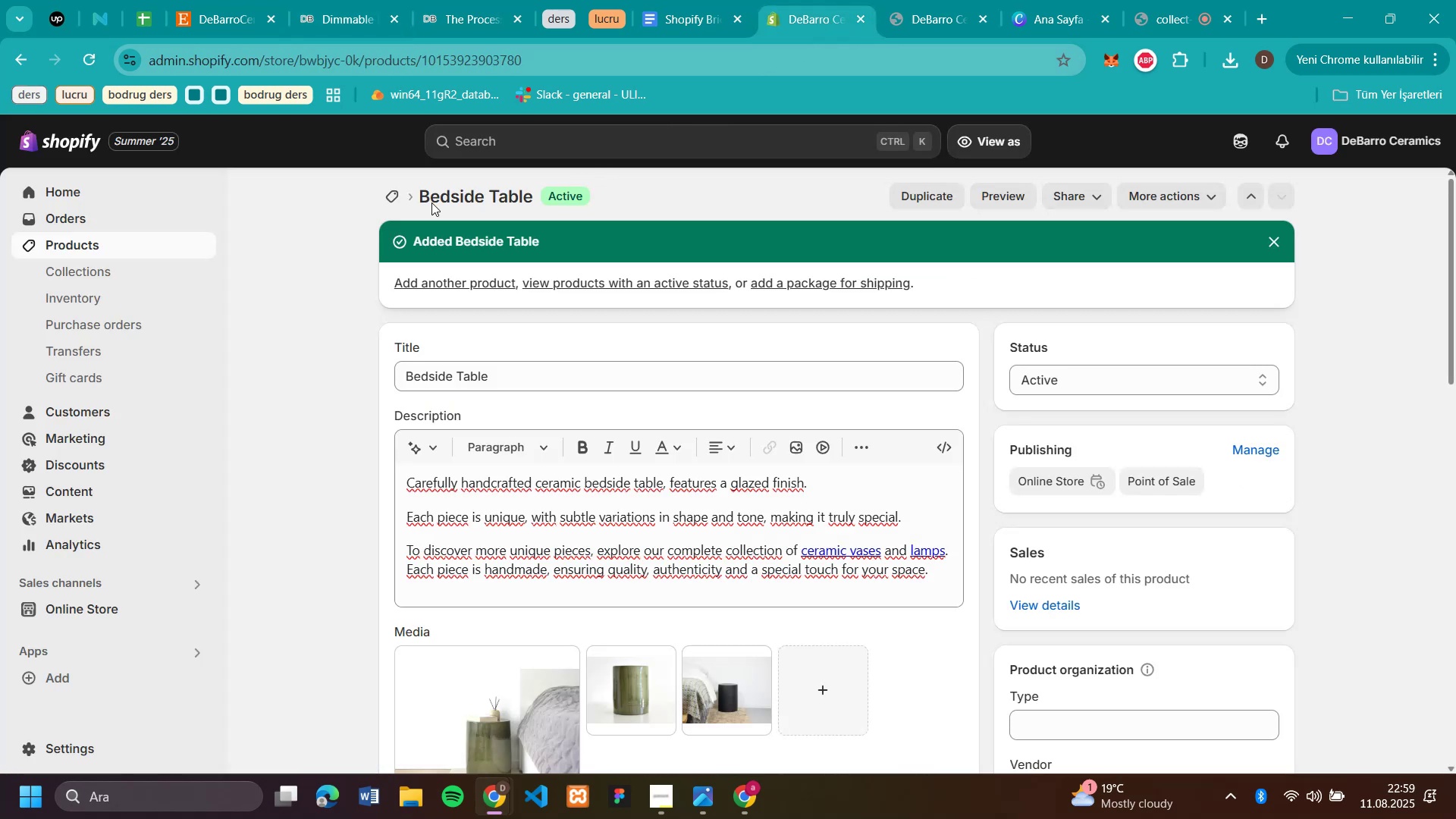 
left_click([390, 197])
 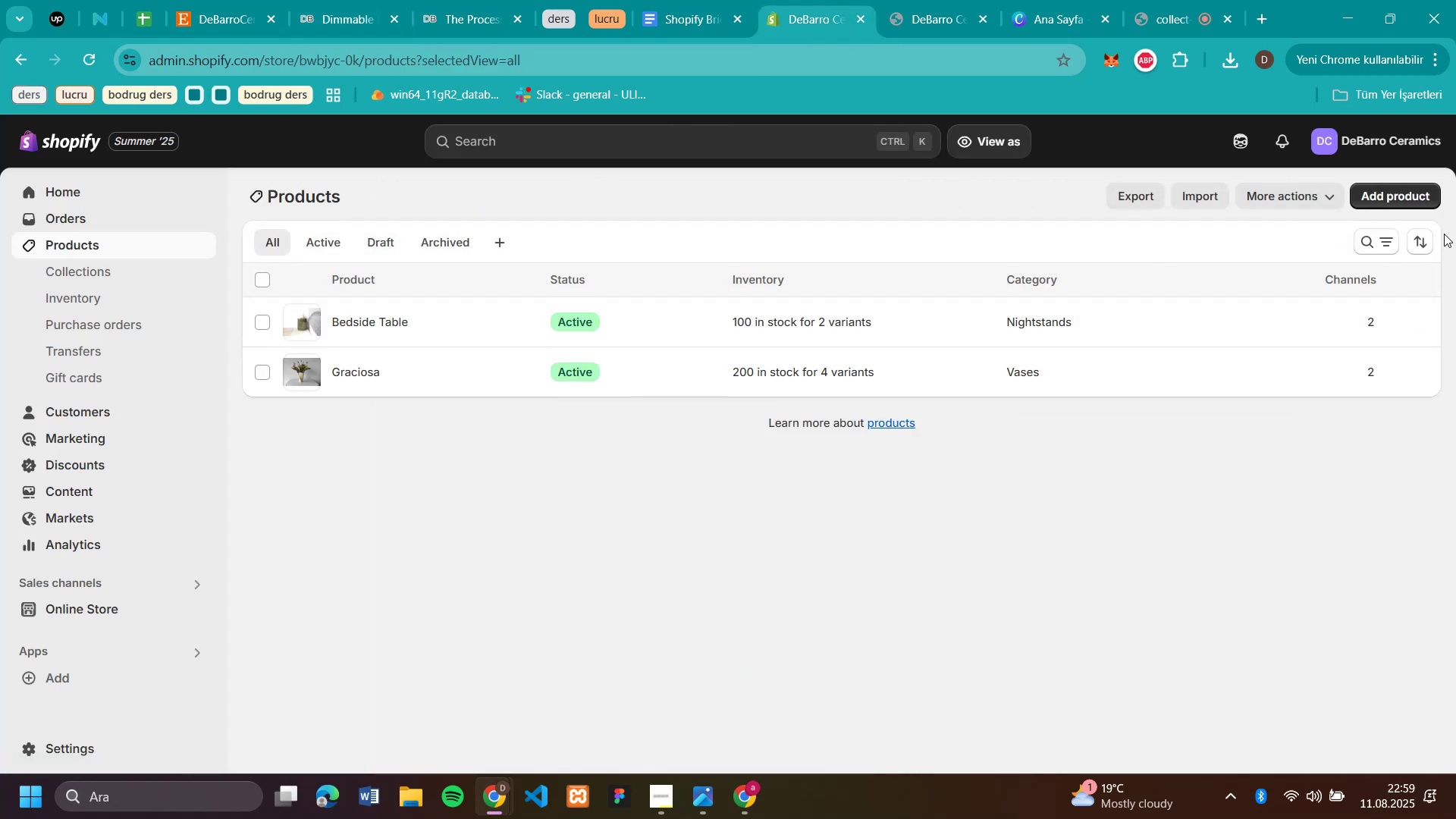 
left_click([1415, 199])
 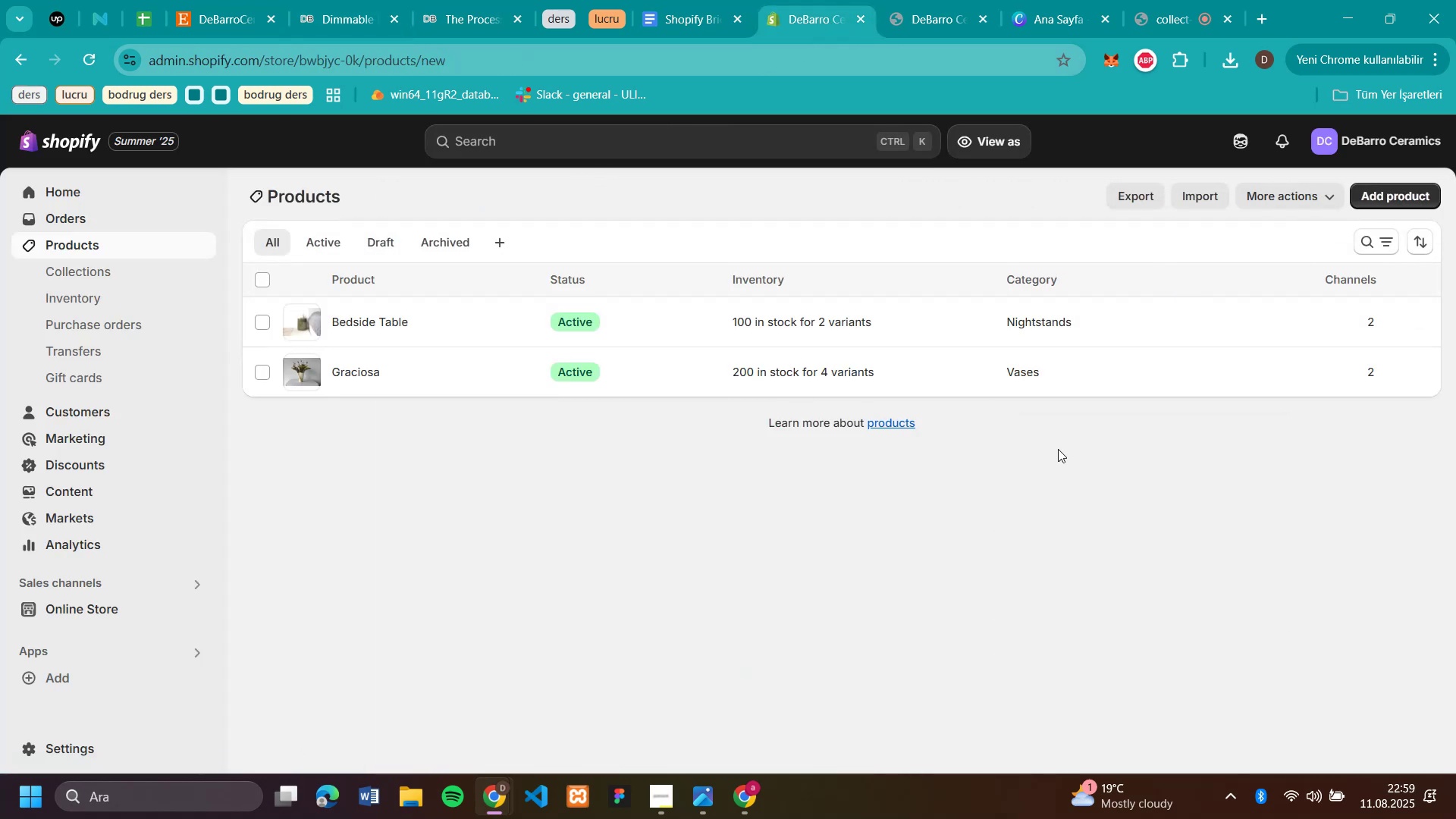 
scroll: coordinate [1059, 450], scroll_direction: down, amount: 4.0
 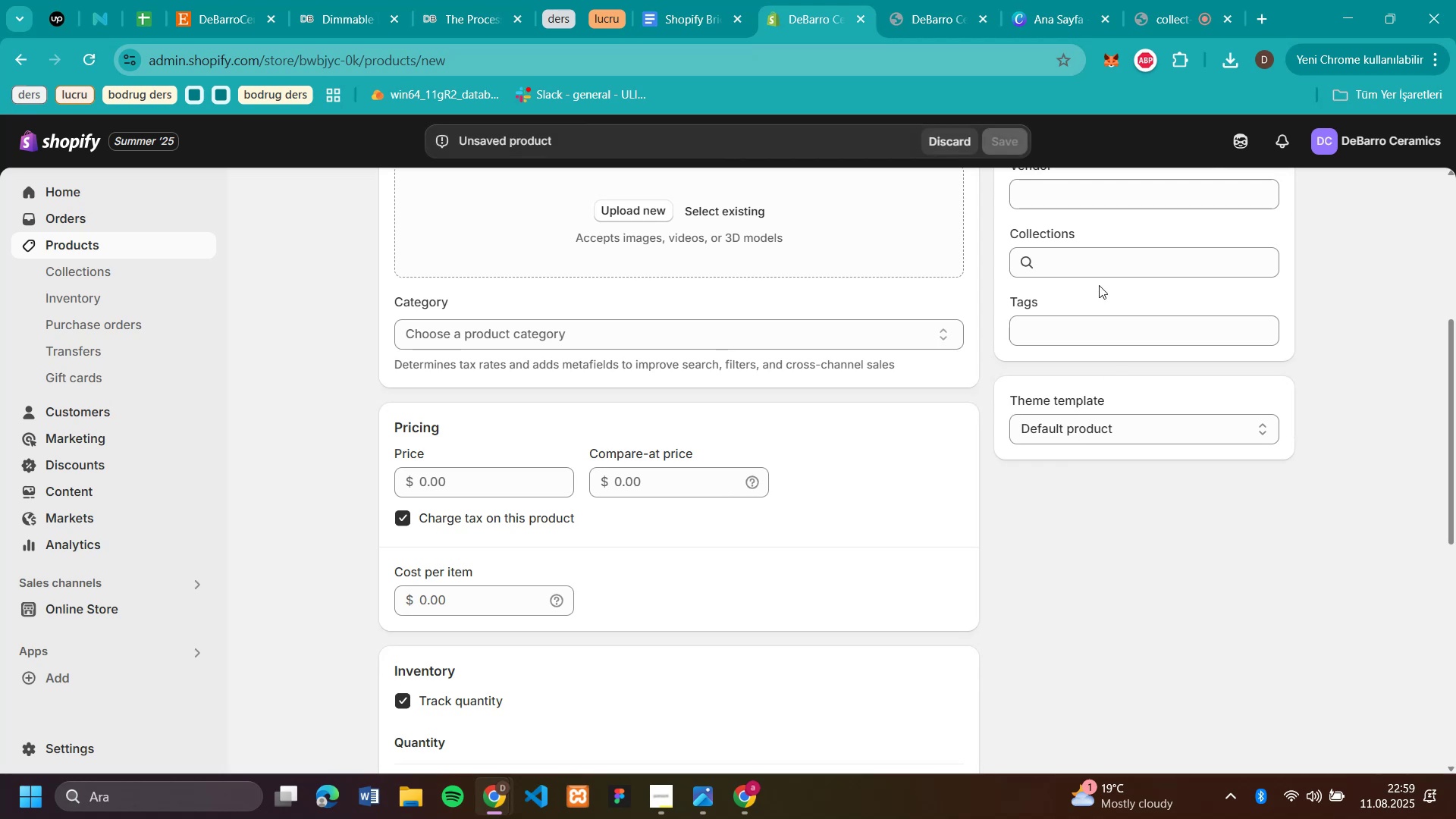 
left_click([1083, 258])
 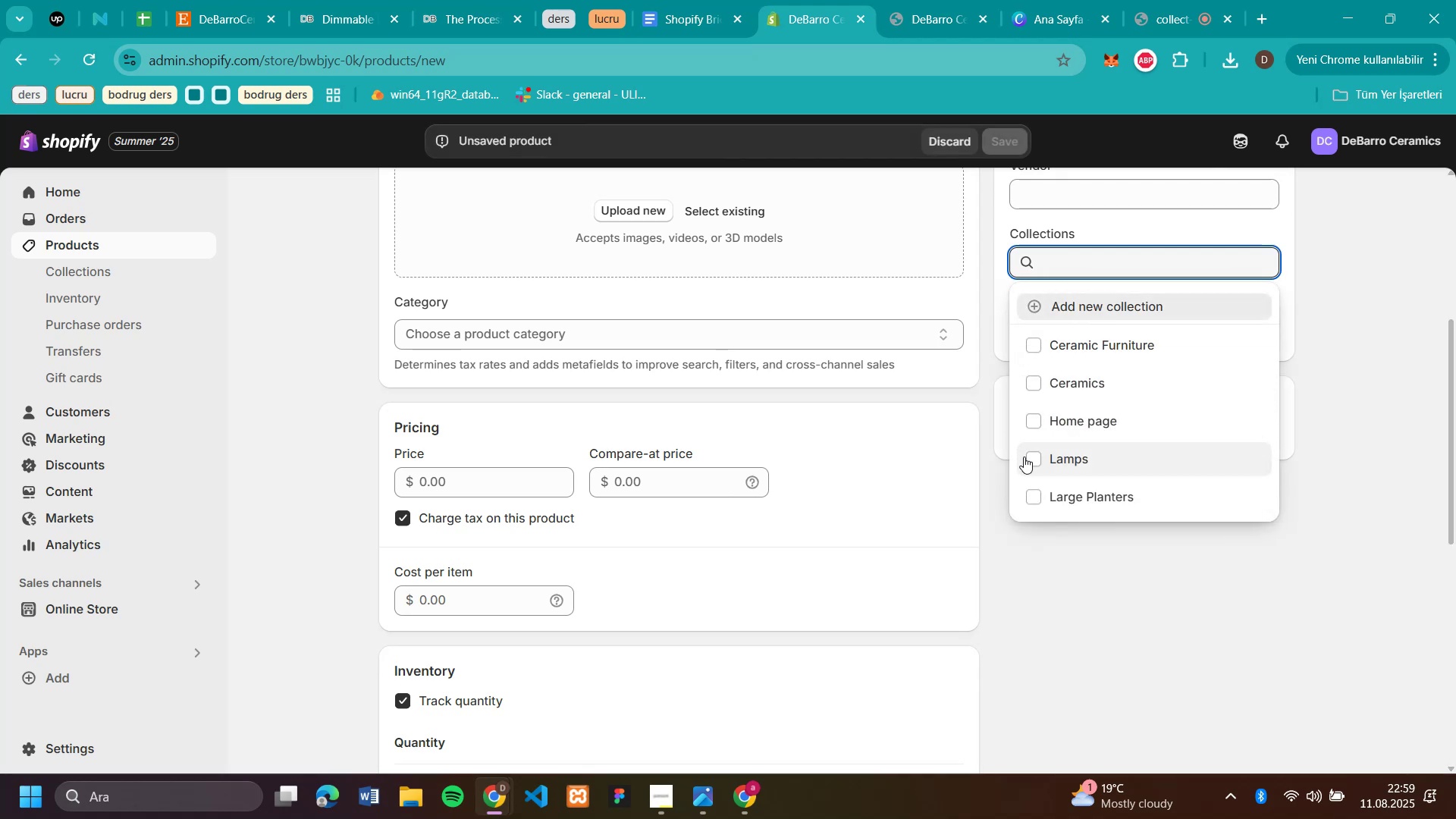 
left_click([1031, 457])
 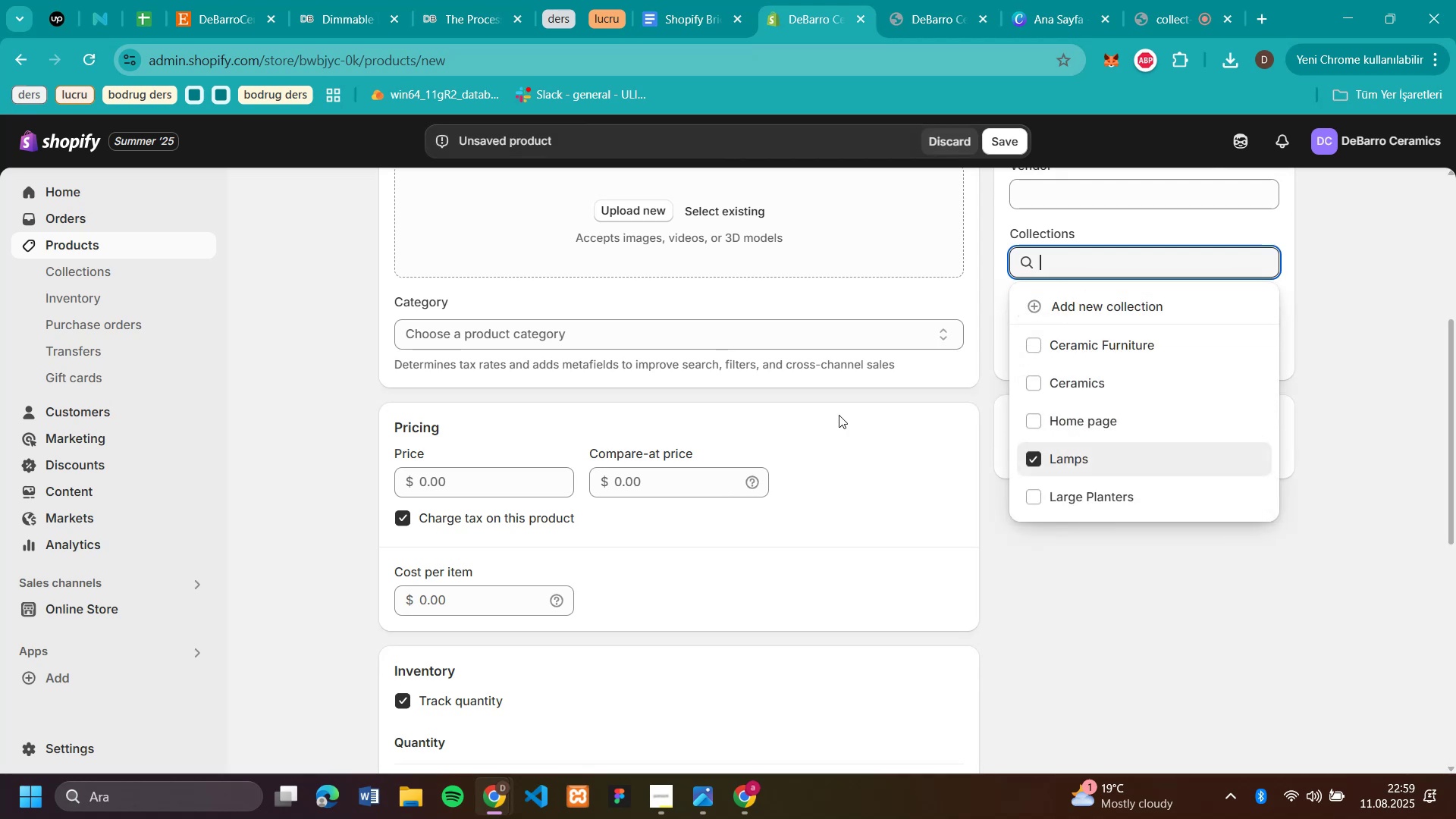 
scroll: coordinate [777, 369], scroll_direction: up, amount: 4.0
 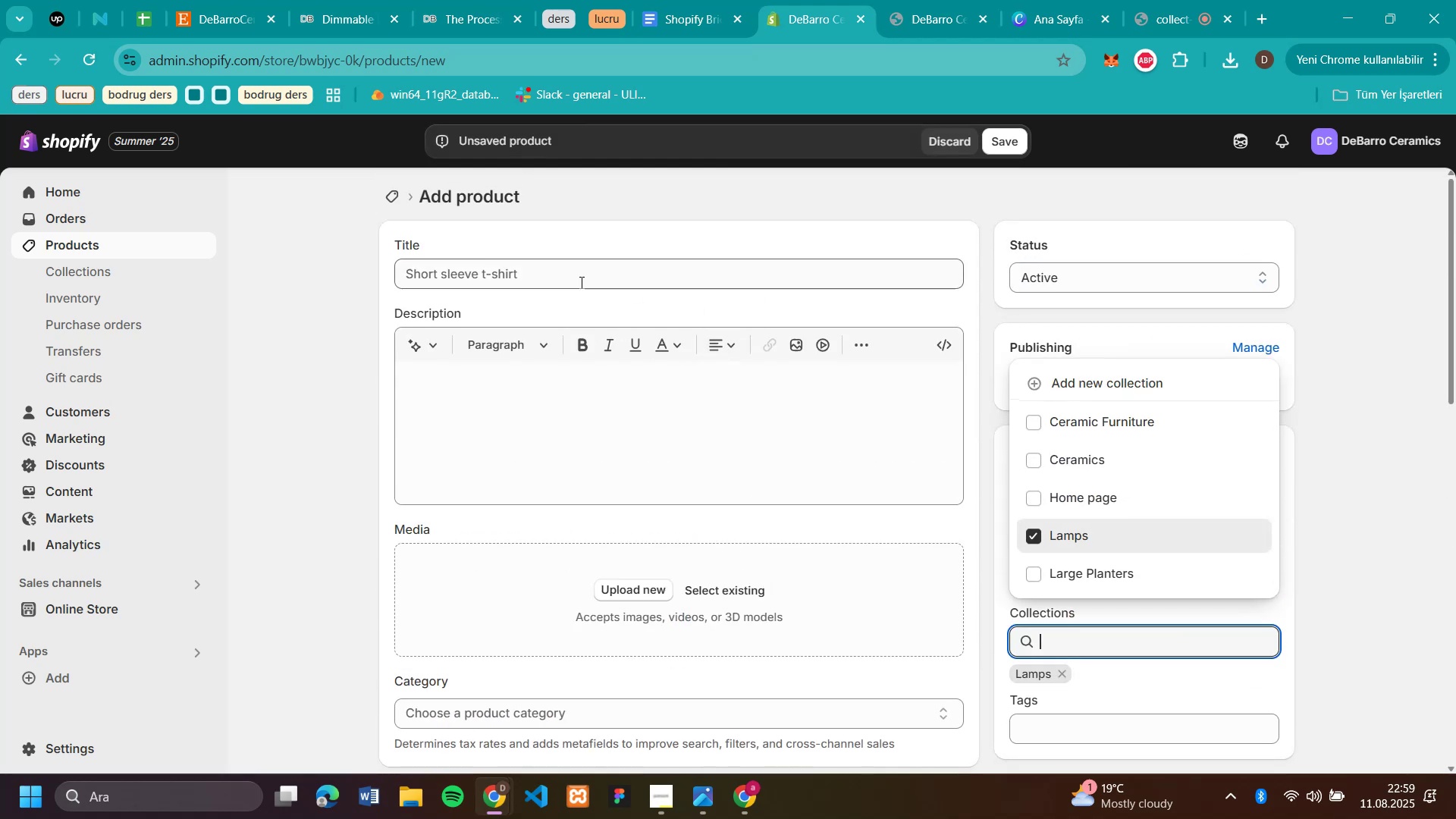 
left_click([572, 275])
 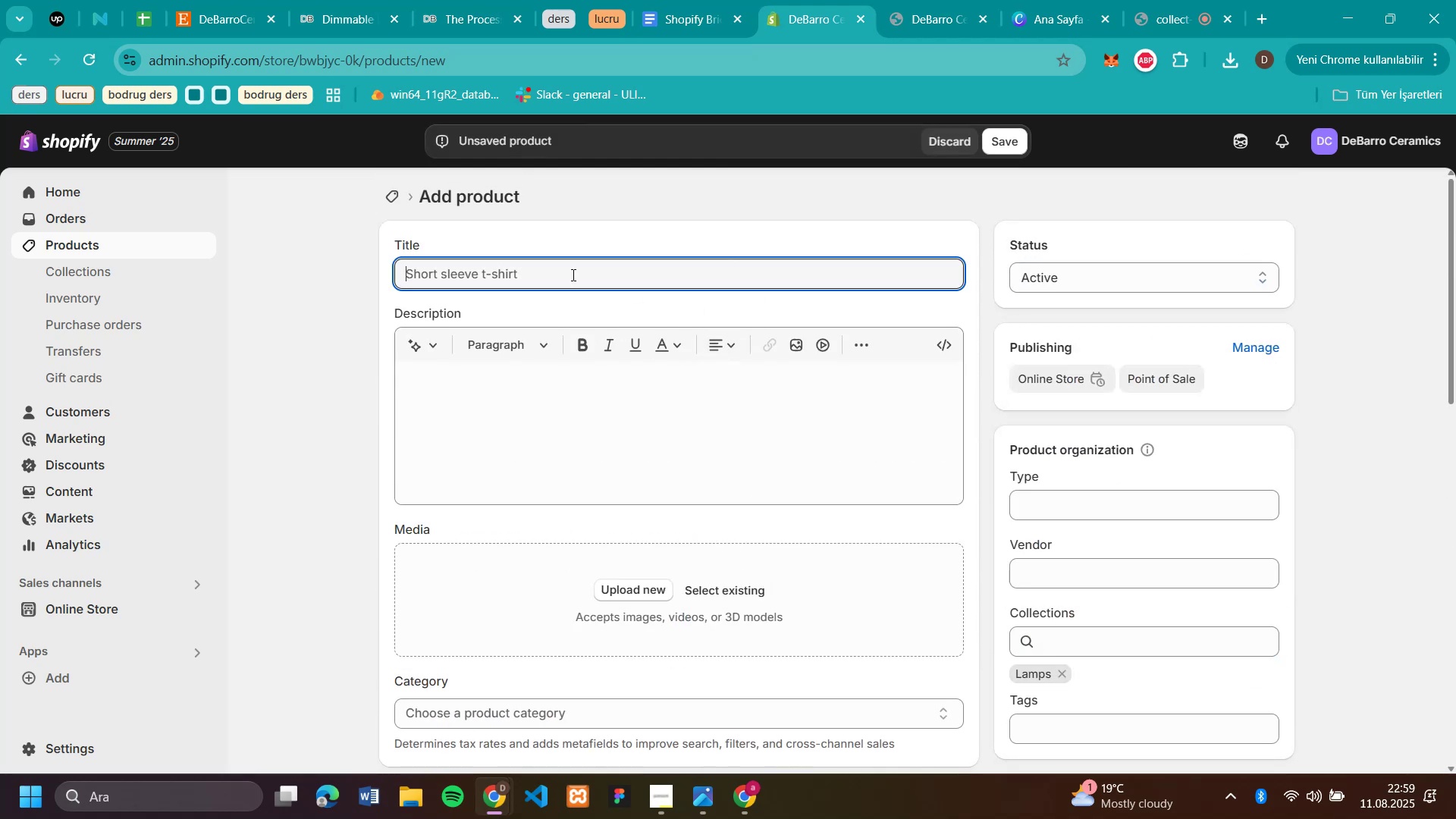 
key(Control+V)
 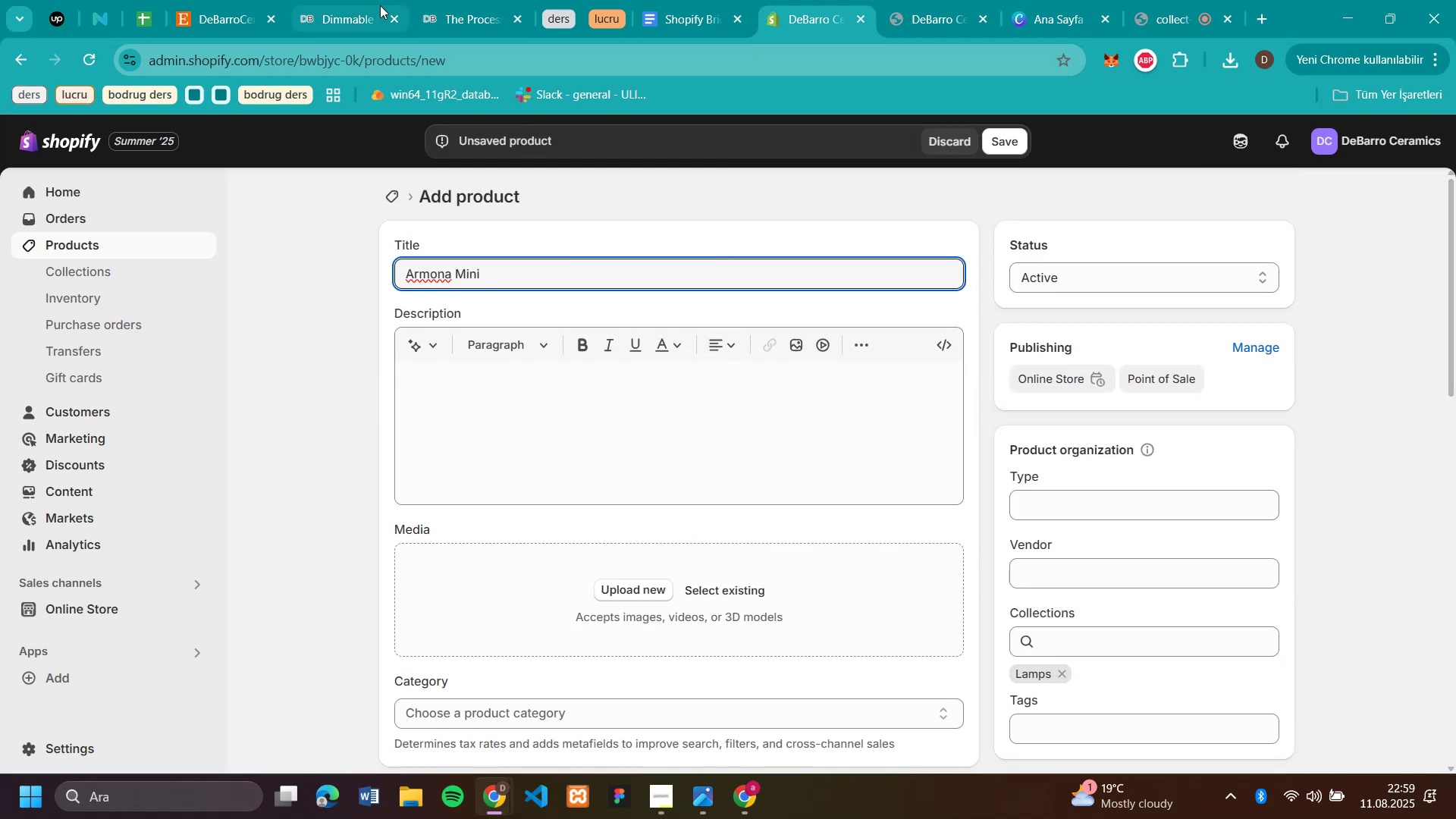 
left_click([366, 12])
 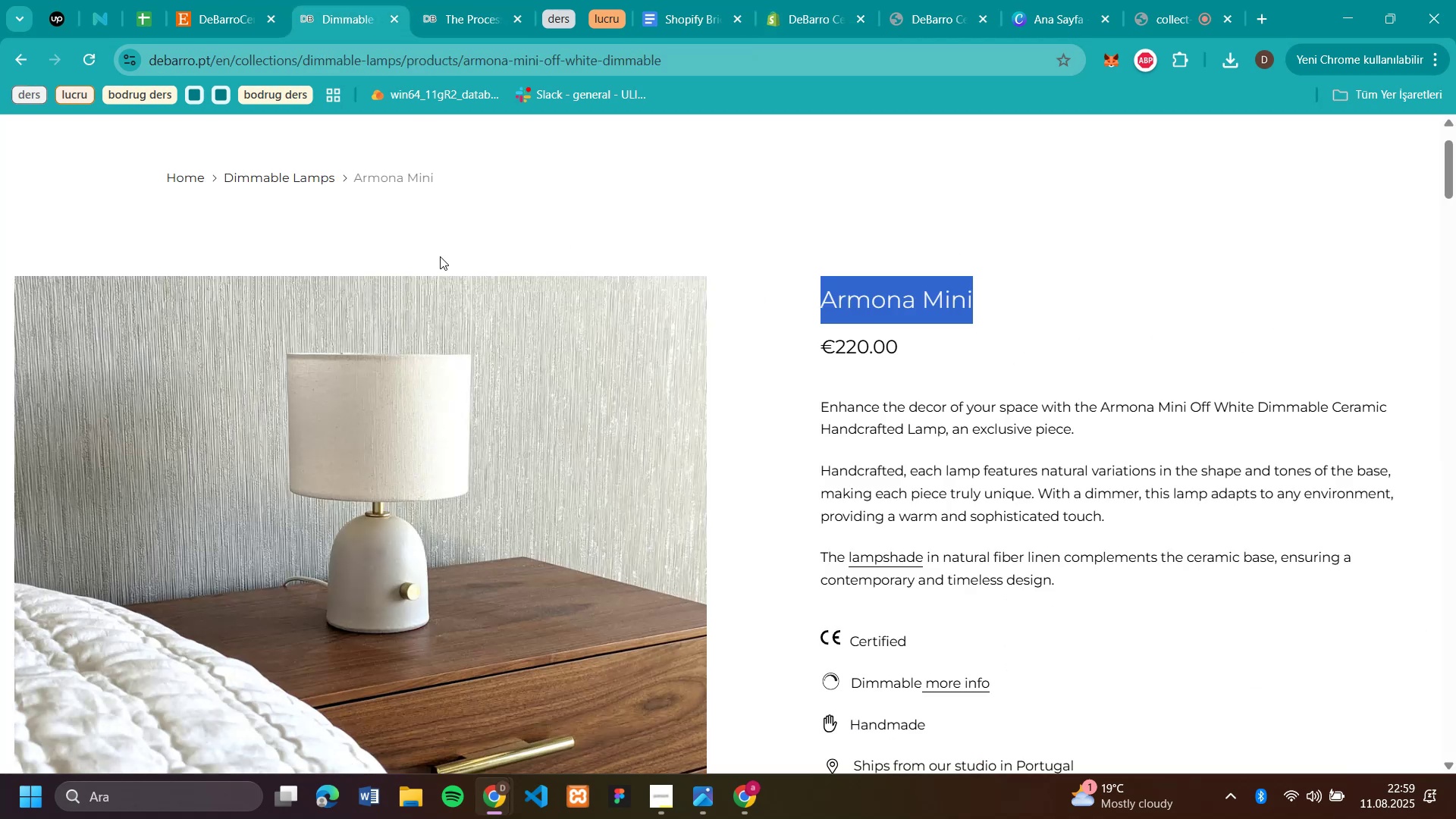 
scroll: coordinate [419, 403], scroll_direction: down, amount: 1.0
 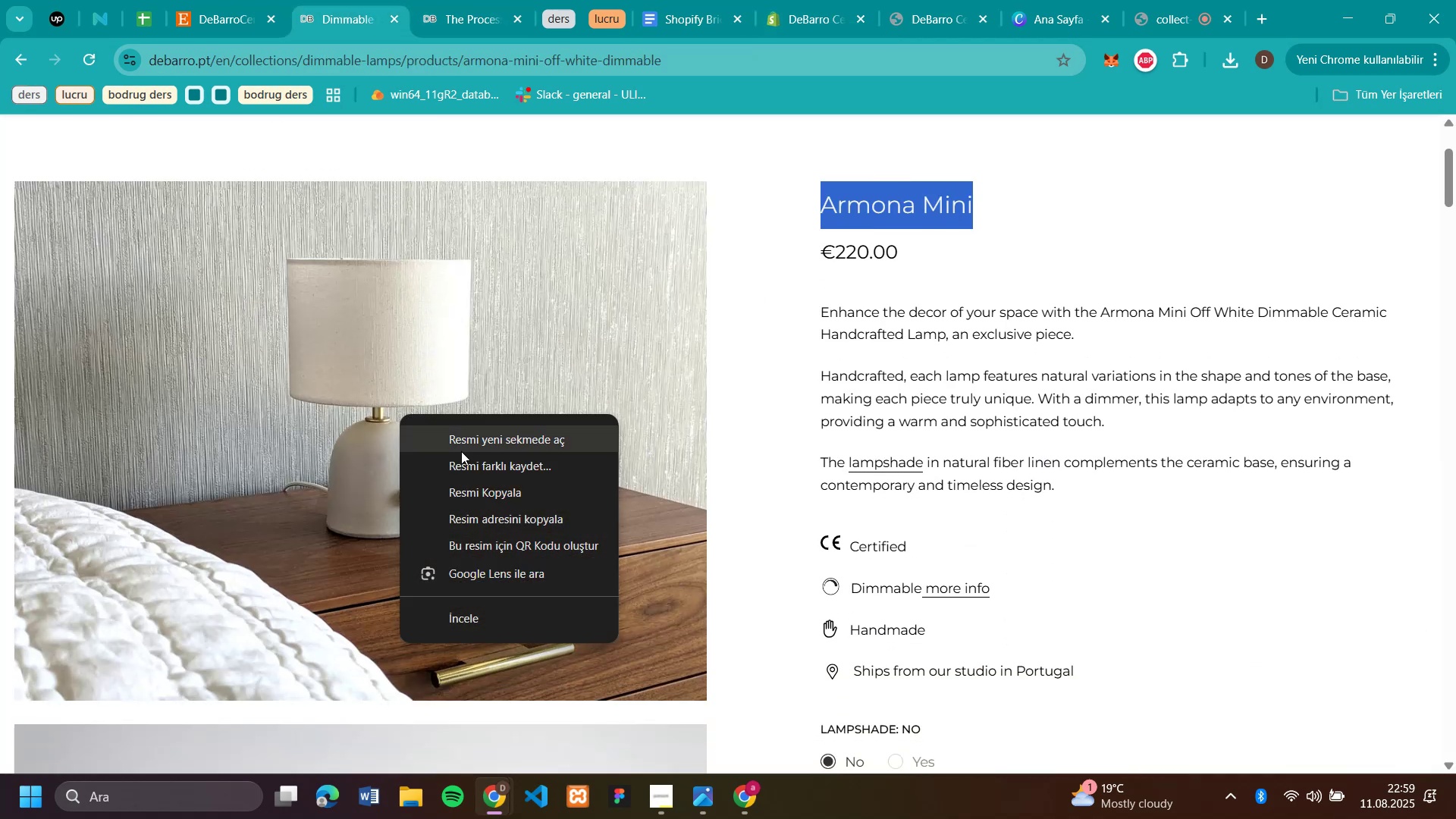 
left_click([466, 458])
 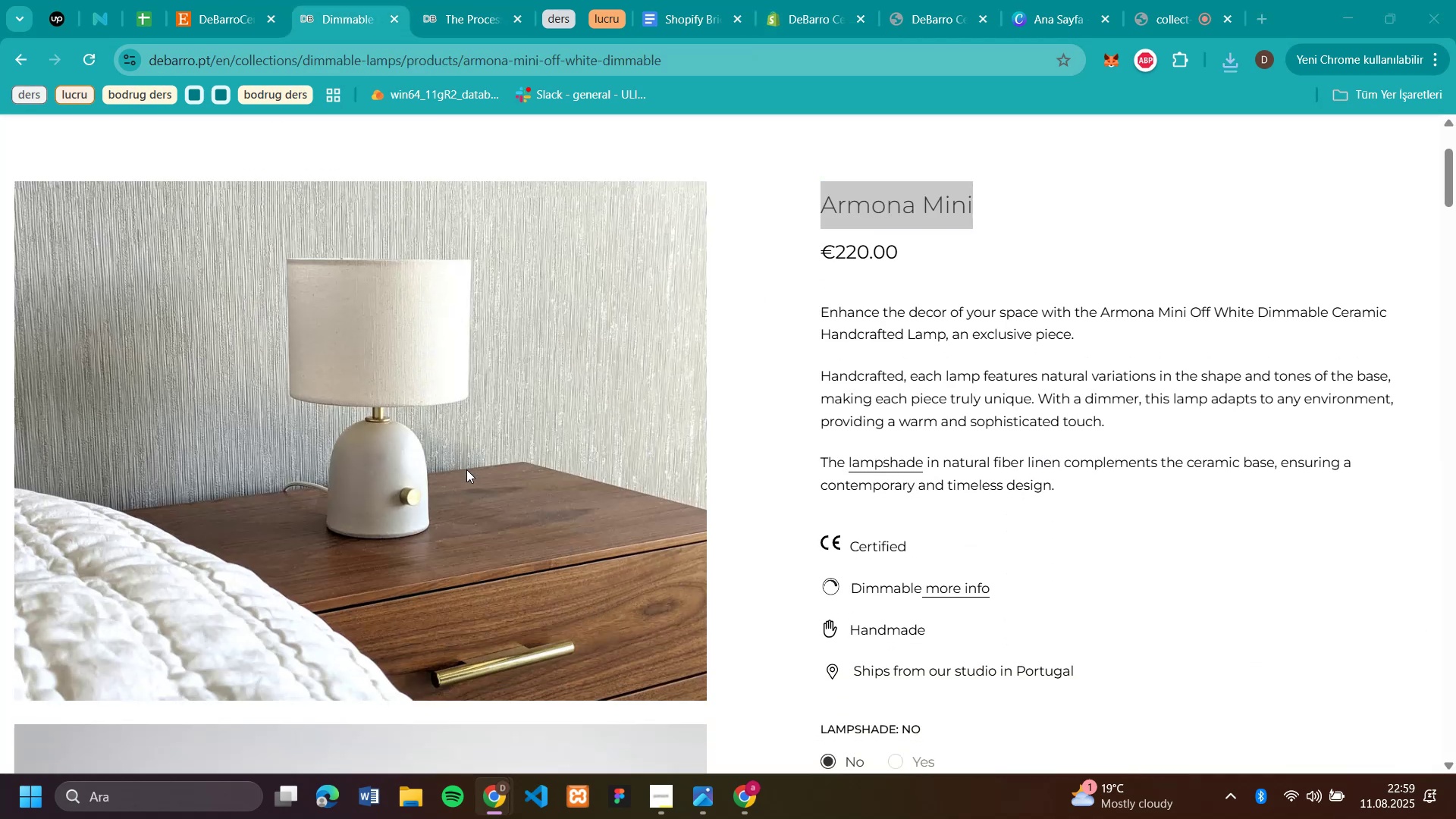 
type(l1)
 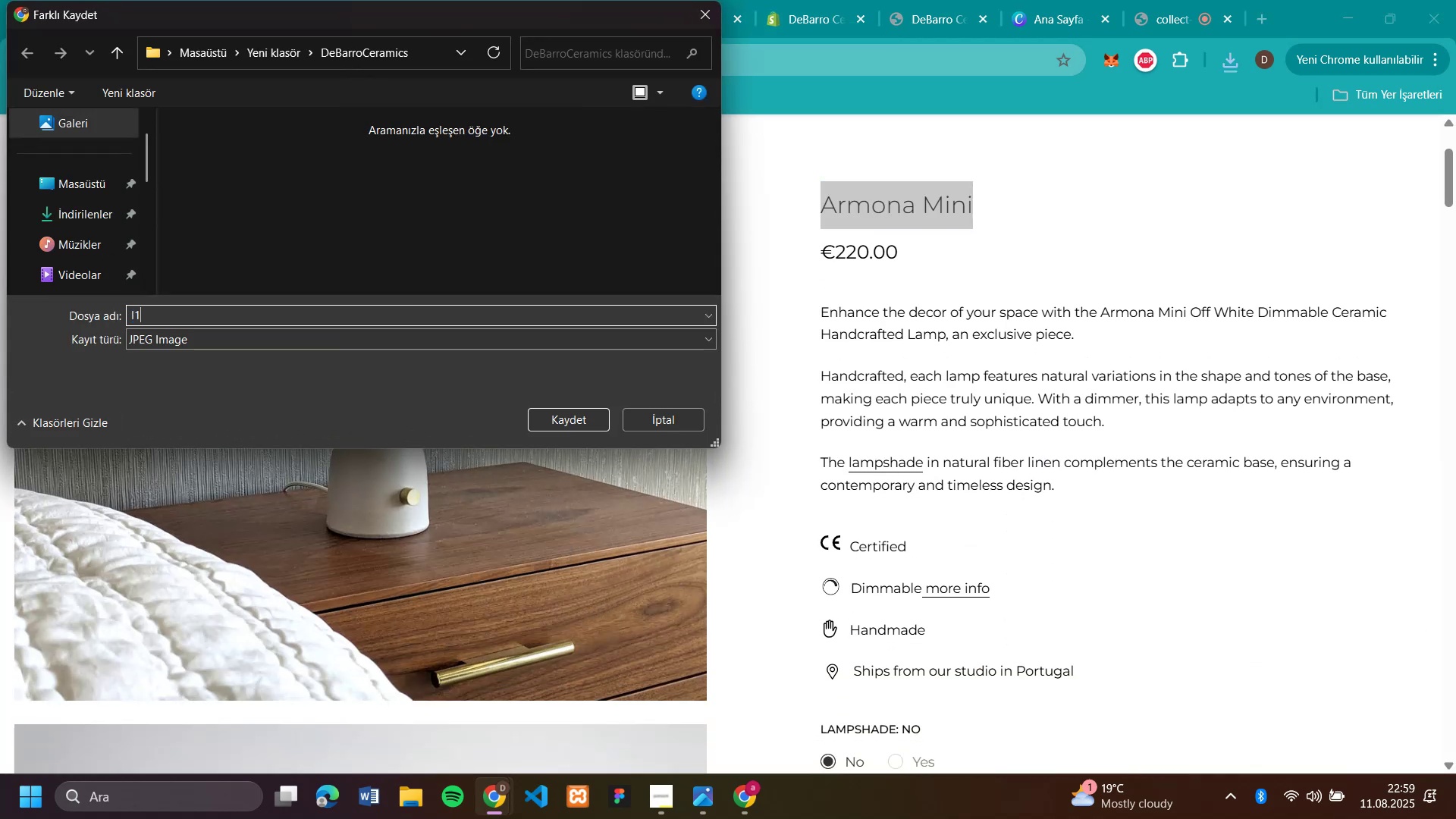 
key(Enter)
 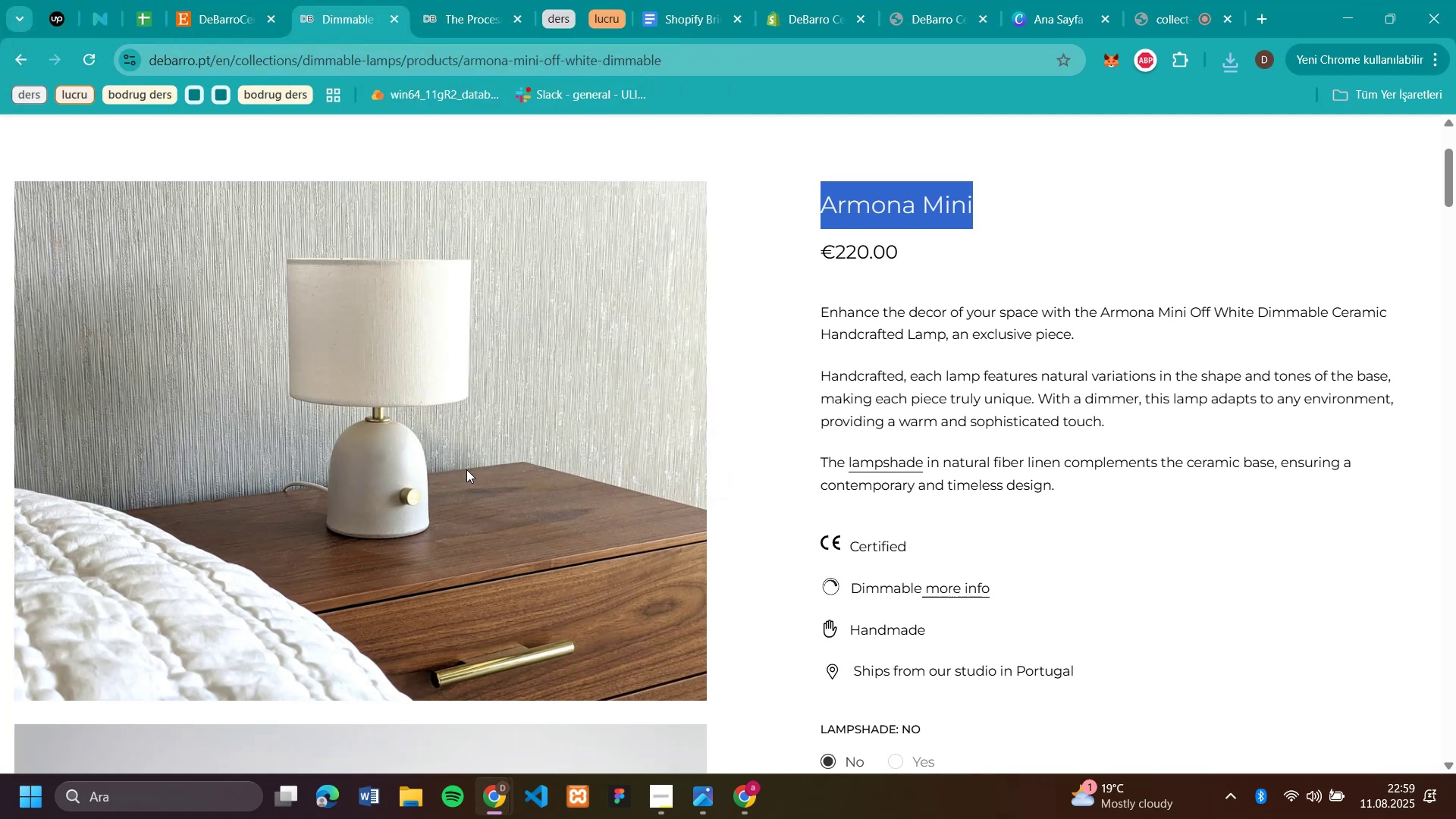 
scroll: coordinate [467, 468], scroll_direction: down, amount: 5.0
 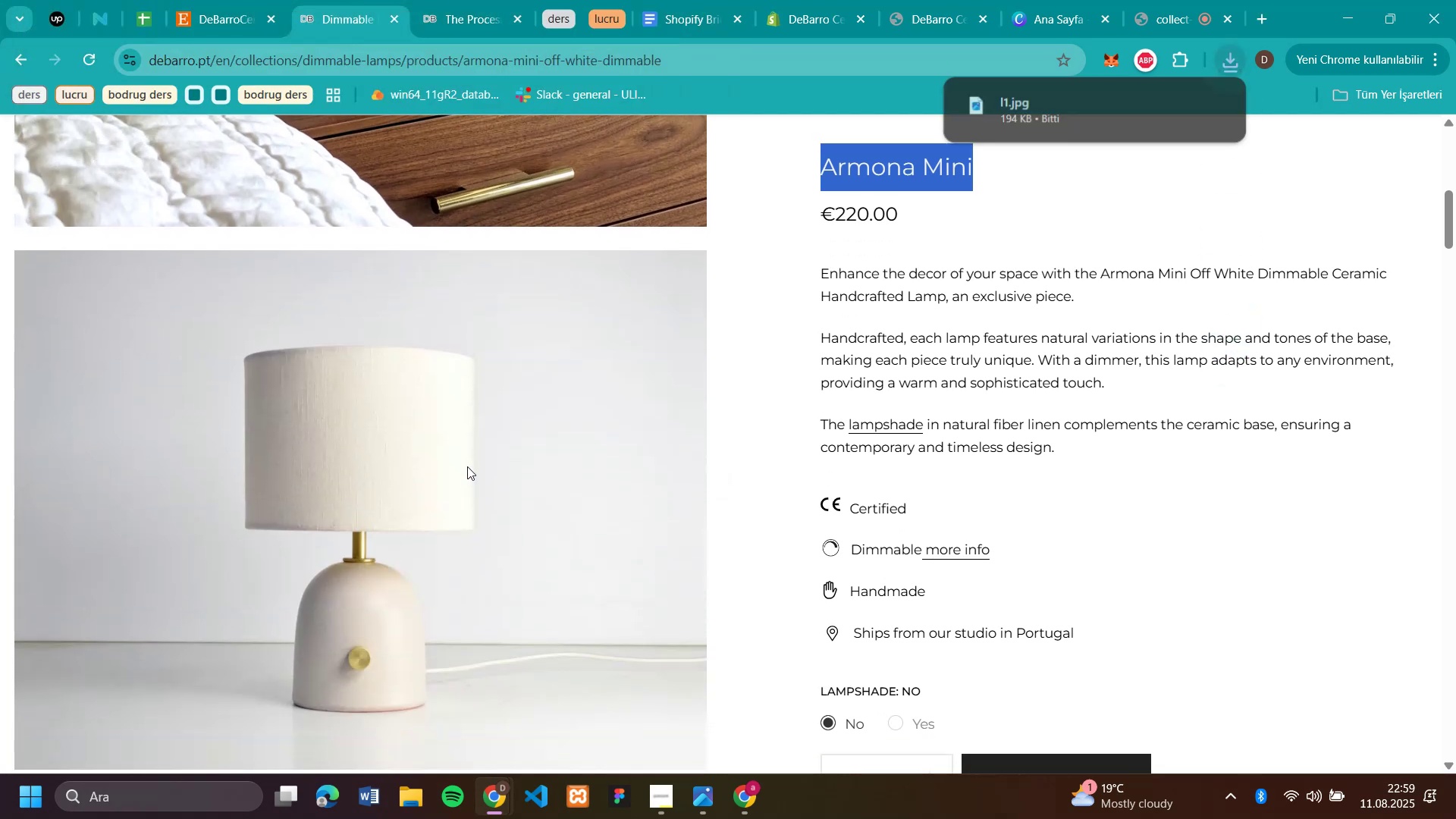 
right_click([467, 465])
 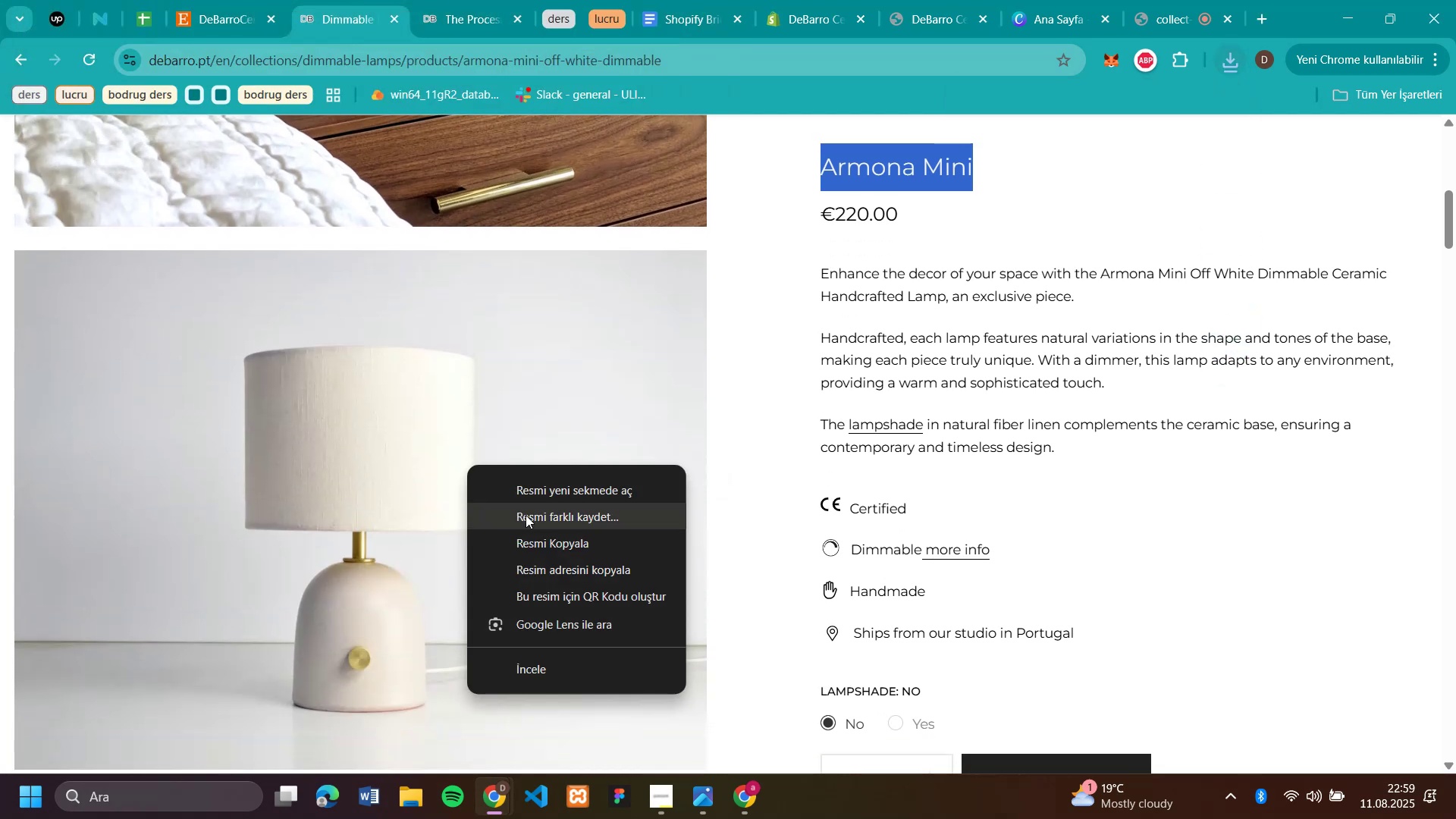 
left_click([528, 518])
 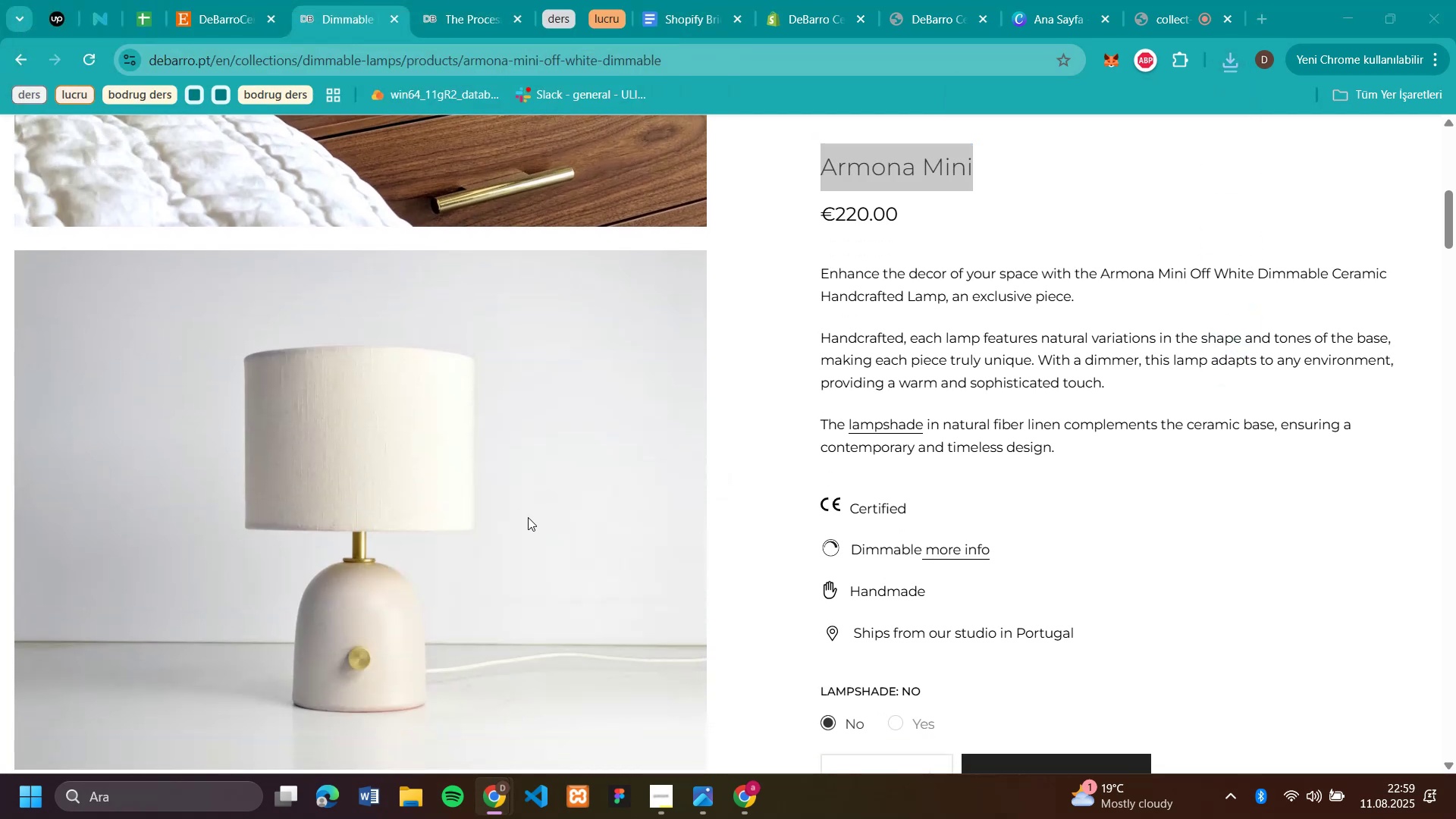 
type(l2)
 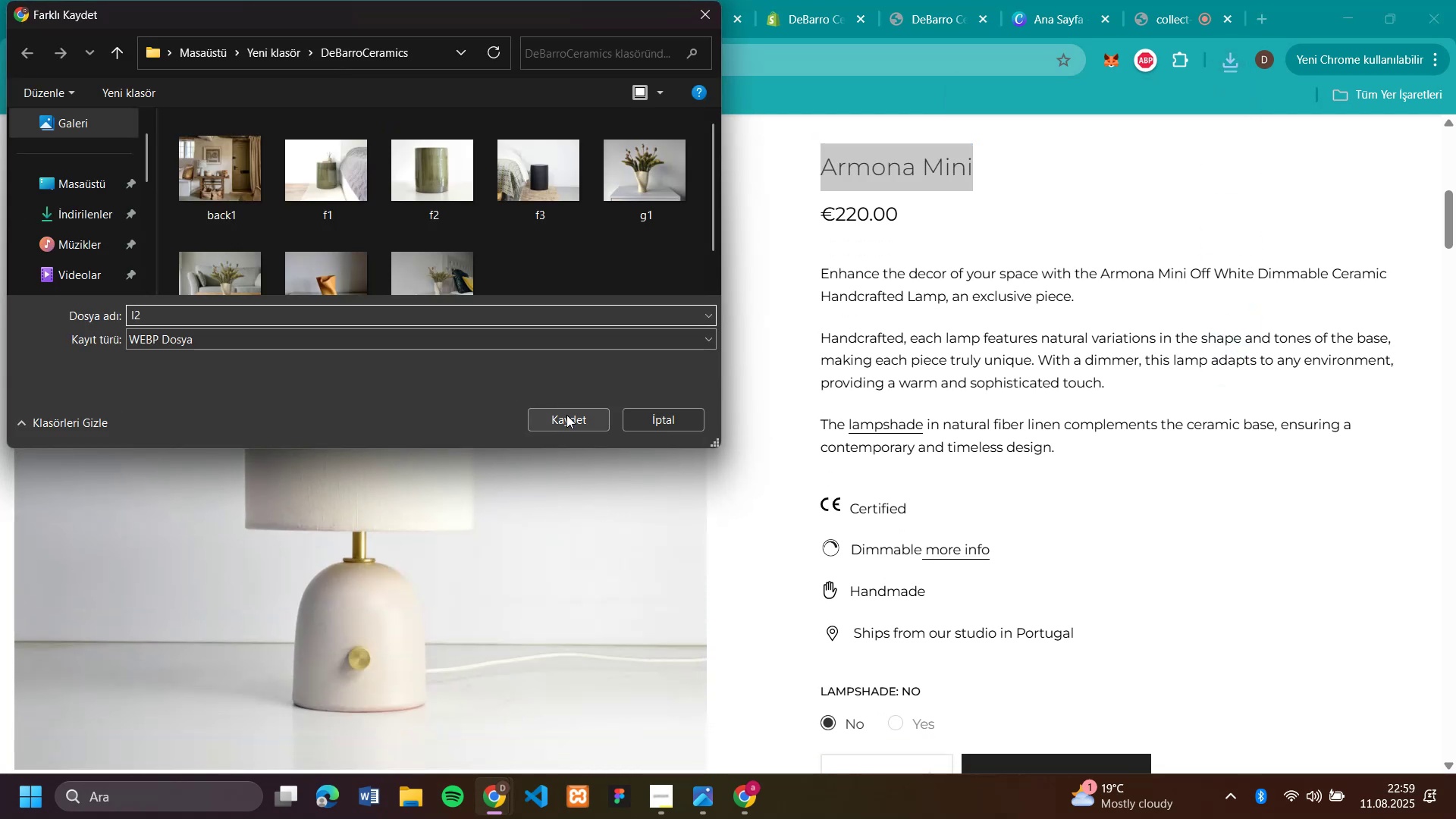 
left_click([566, 415])
 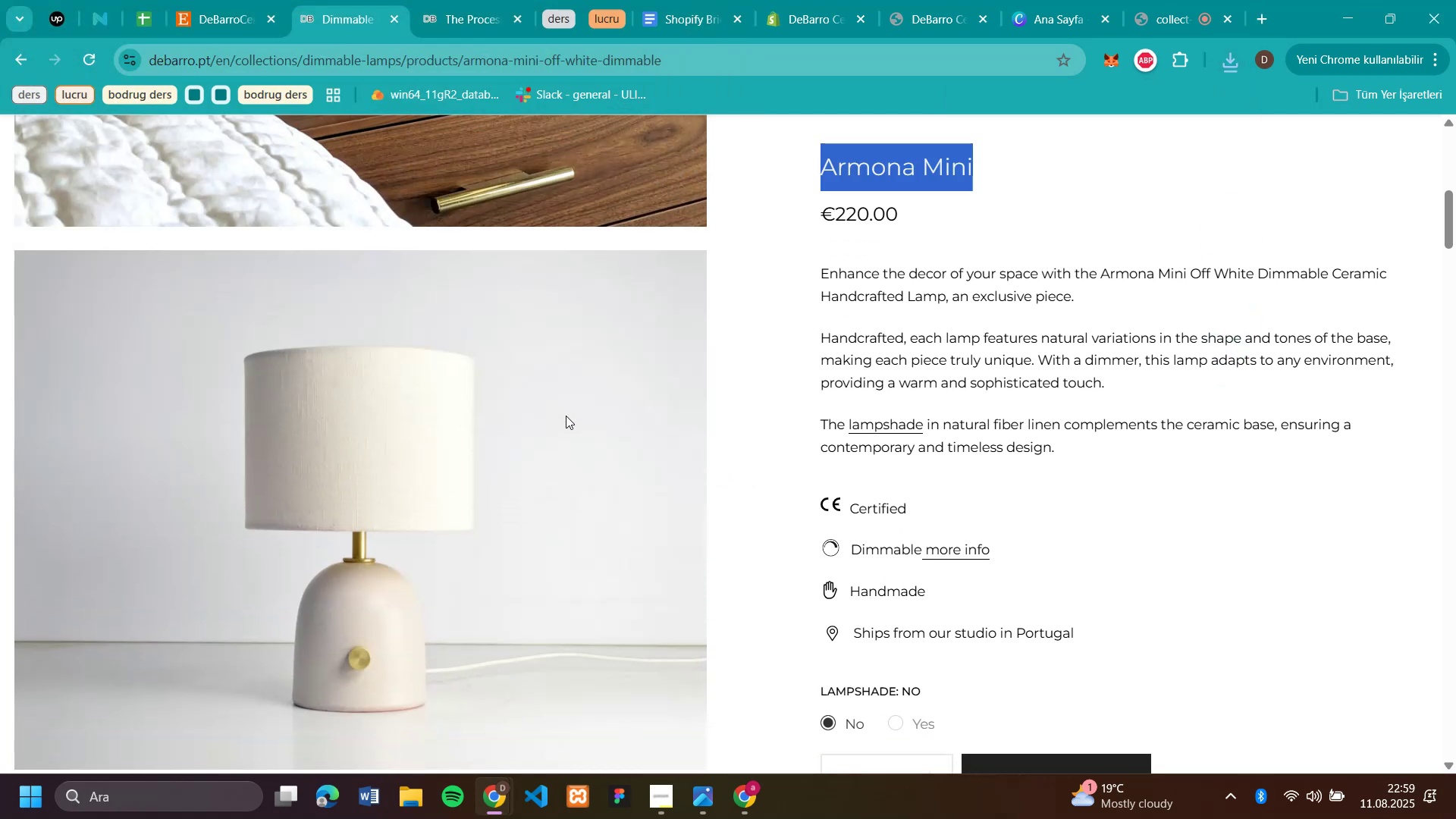 
scroll: coordinate [565, 408], scroll_direction: down, amount: 13.0
 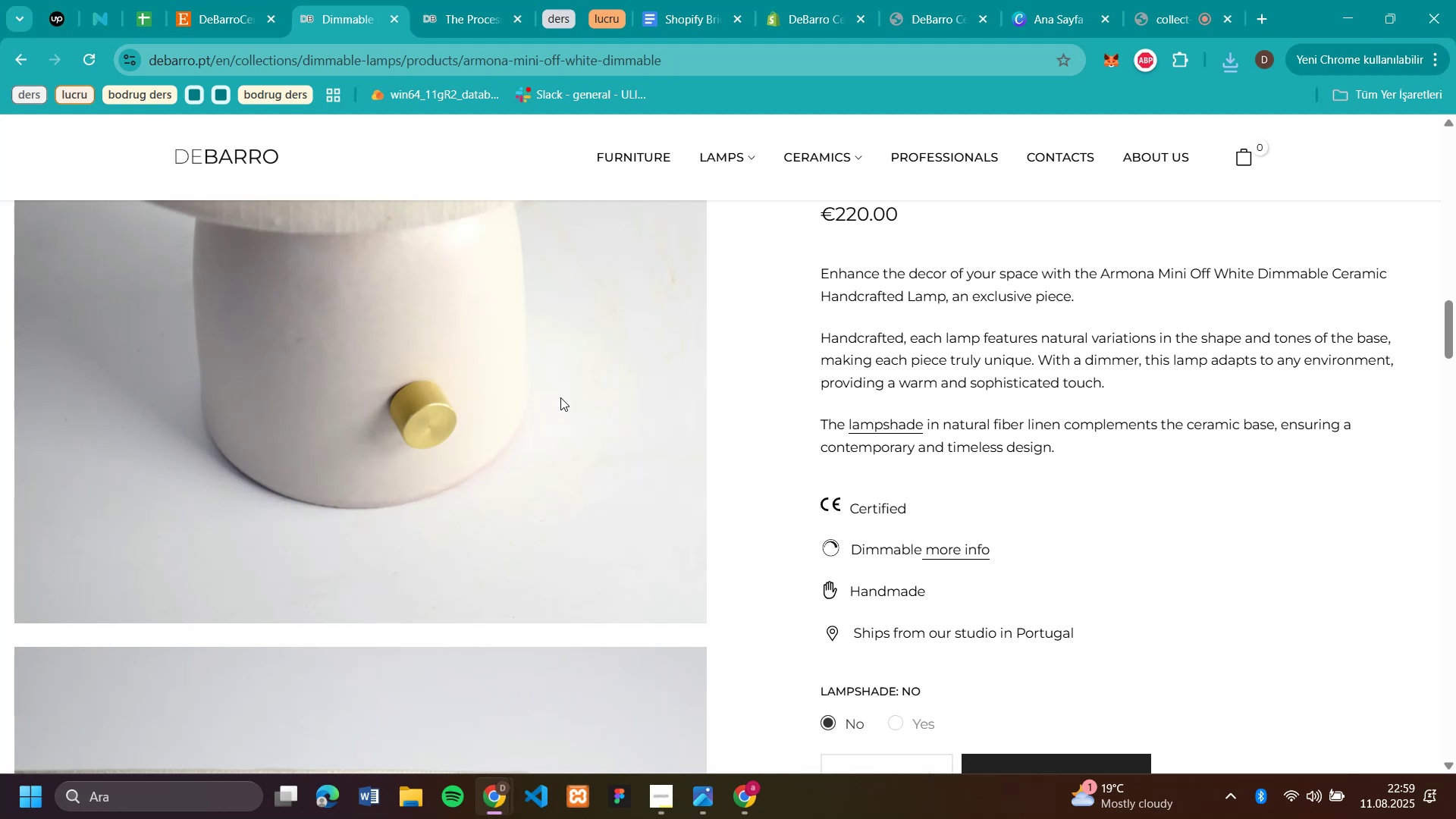 
right_click([560, 397])
 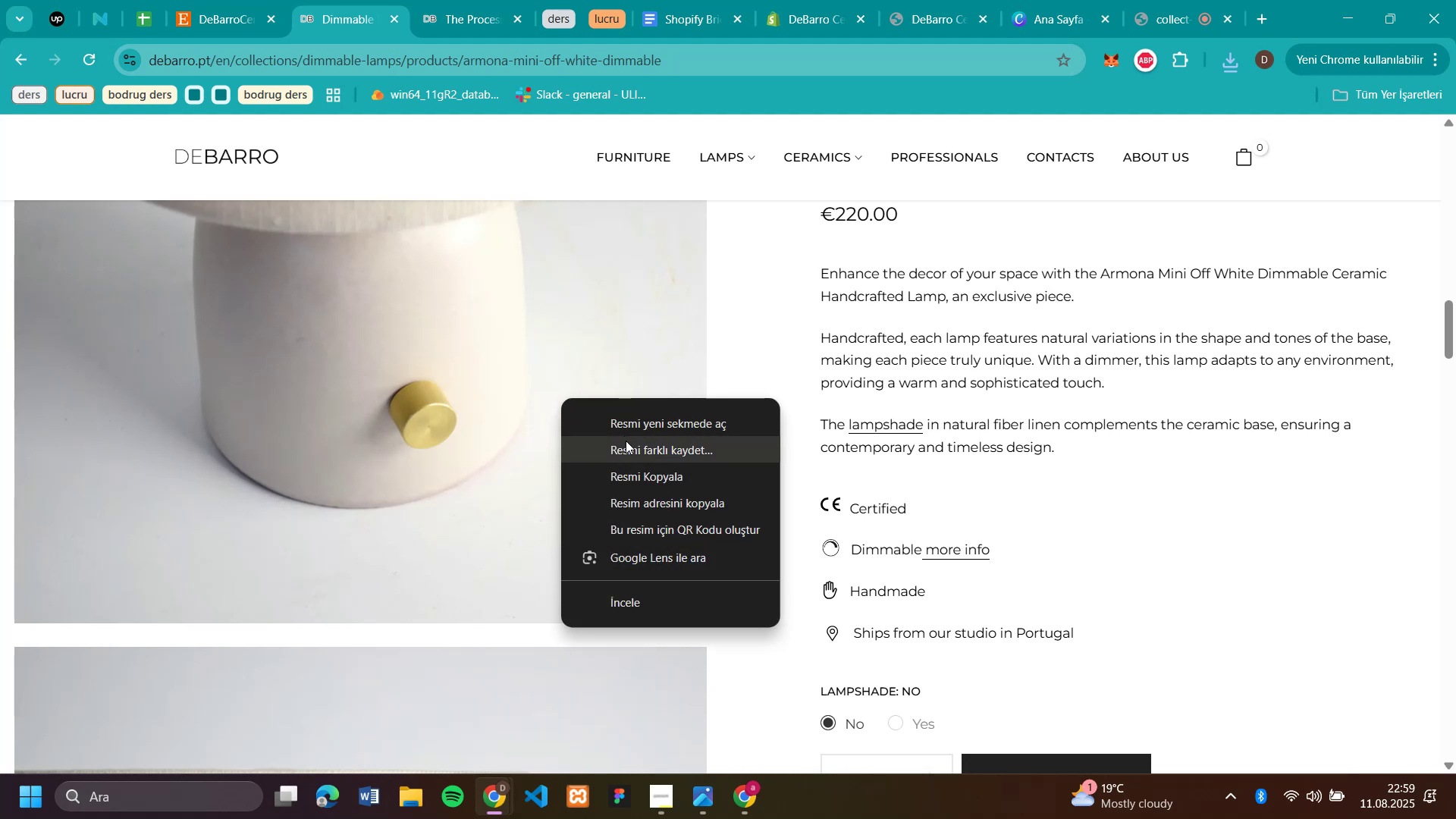 
left_click([626, 444])
 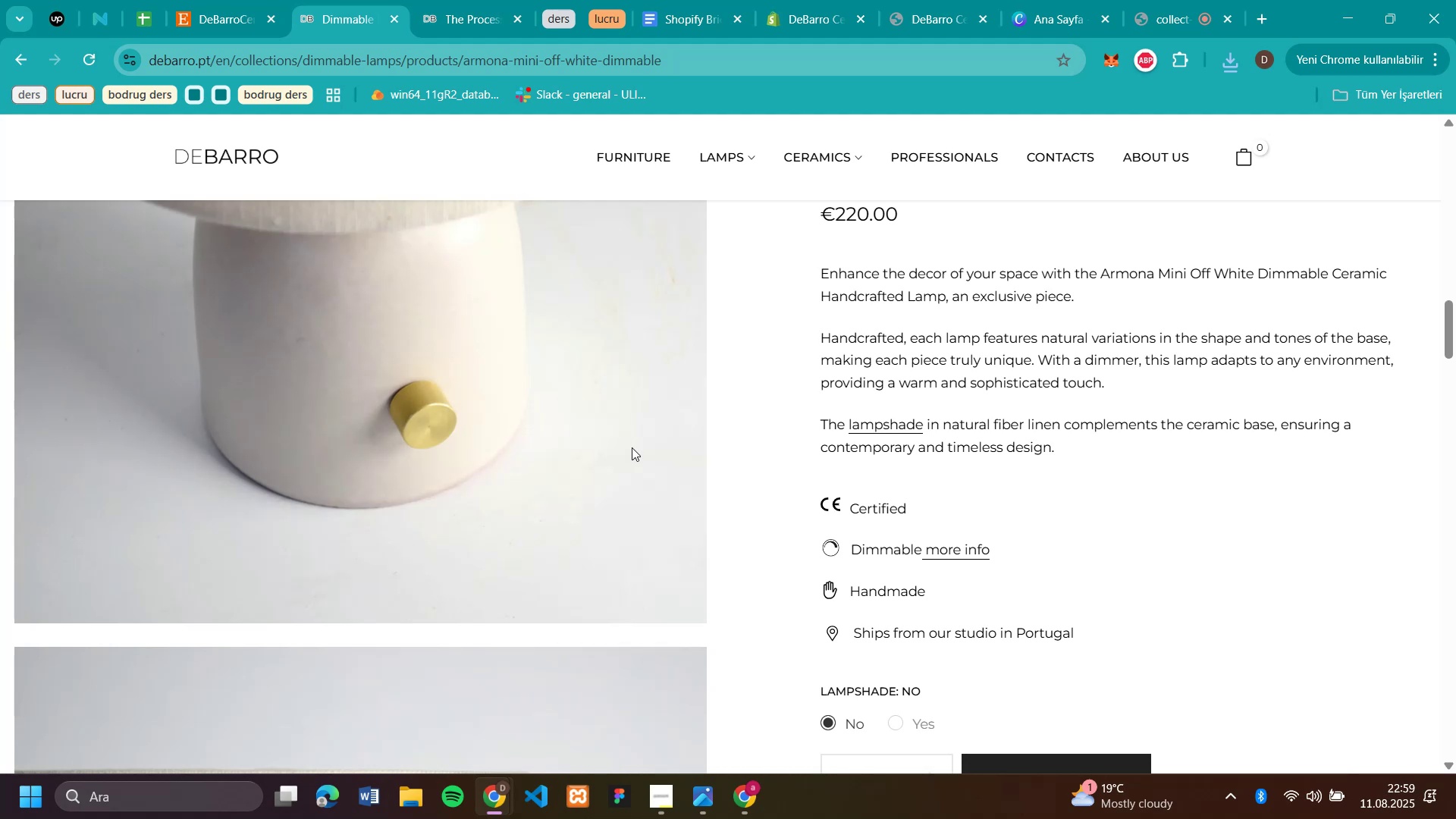 
type(l3)
 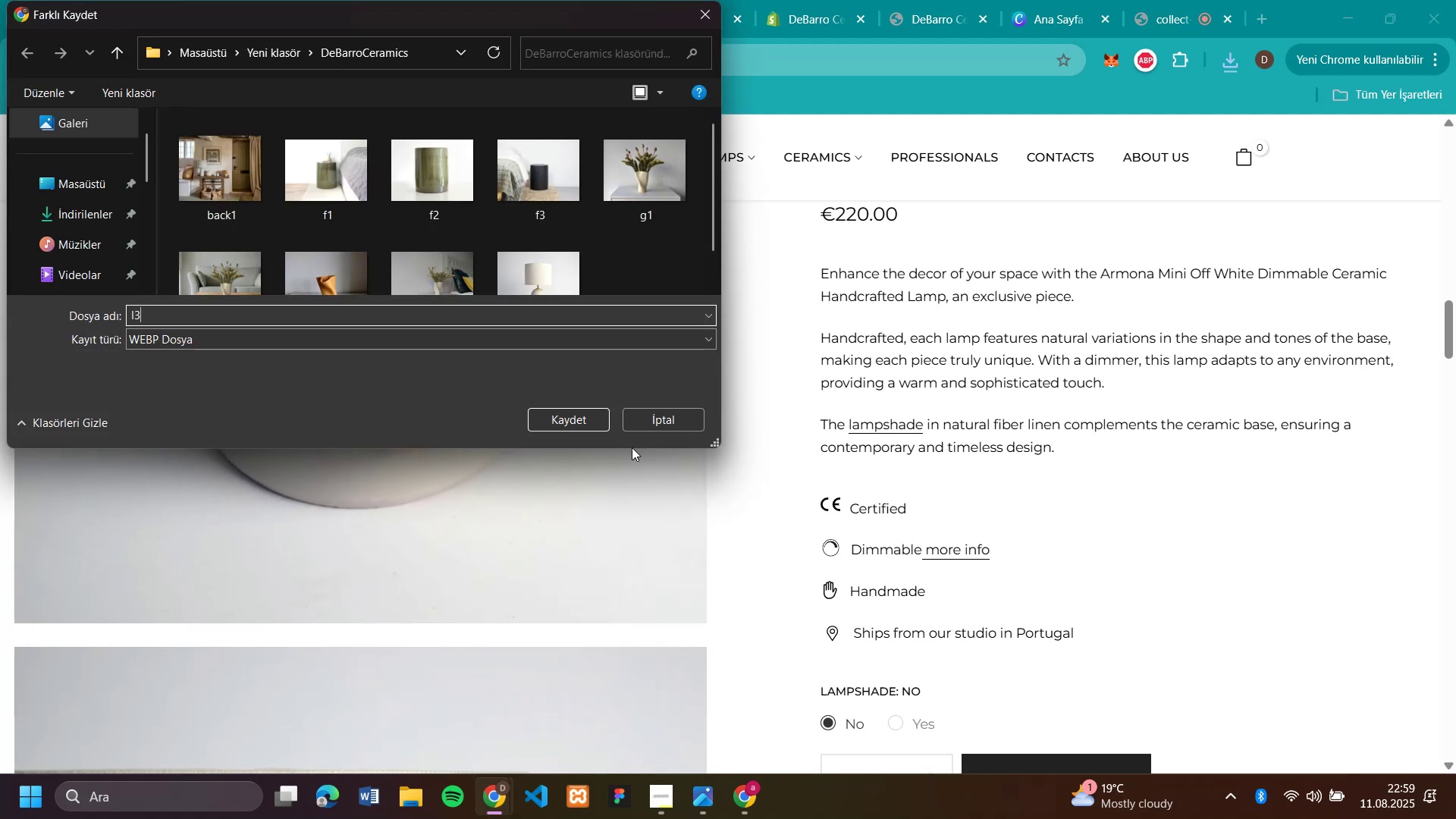 
key(Enter)
 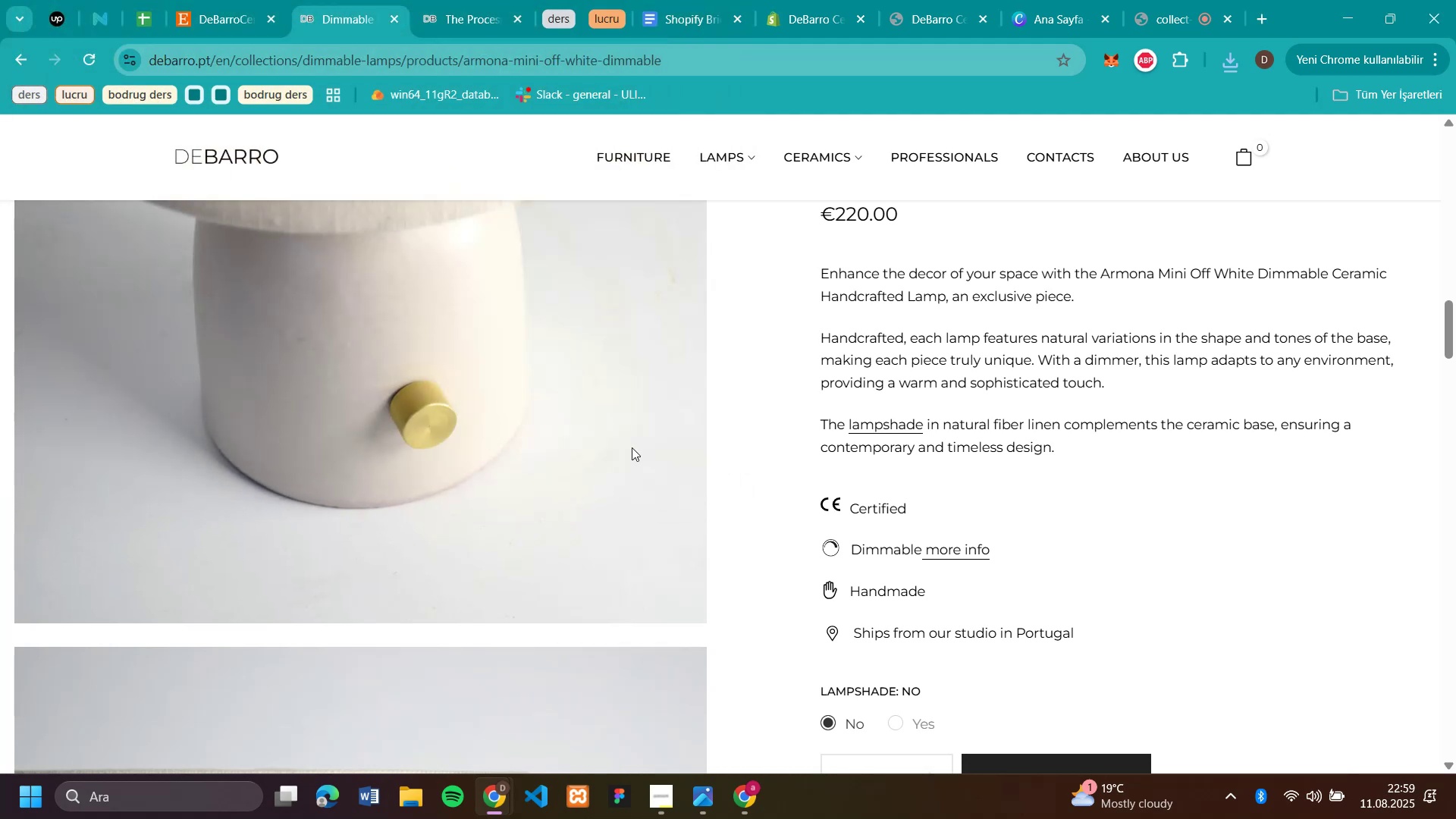 
scroll: coordinate [628, 444], scroll_direction: down, amount: 15.0
 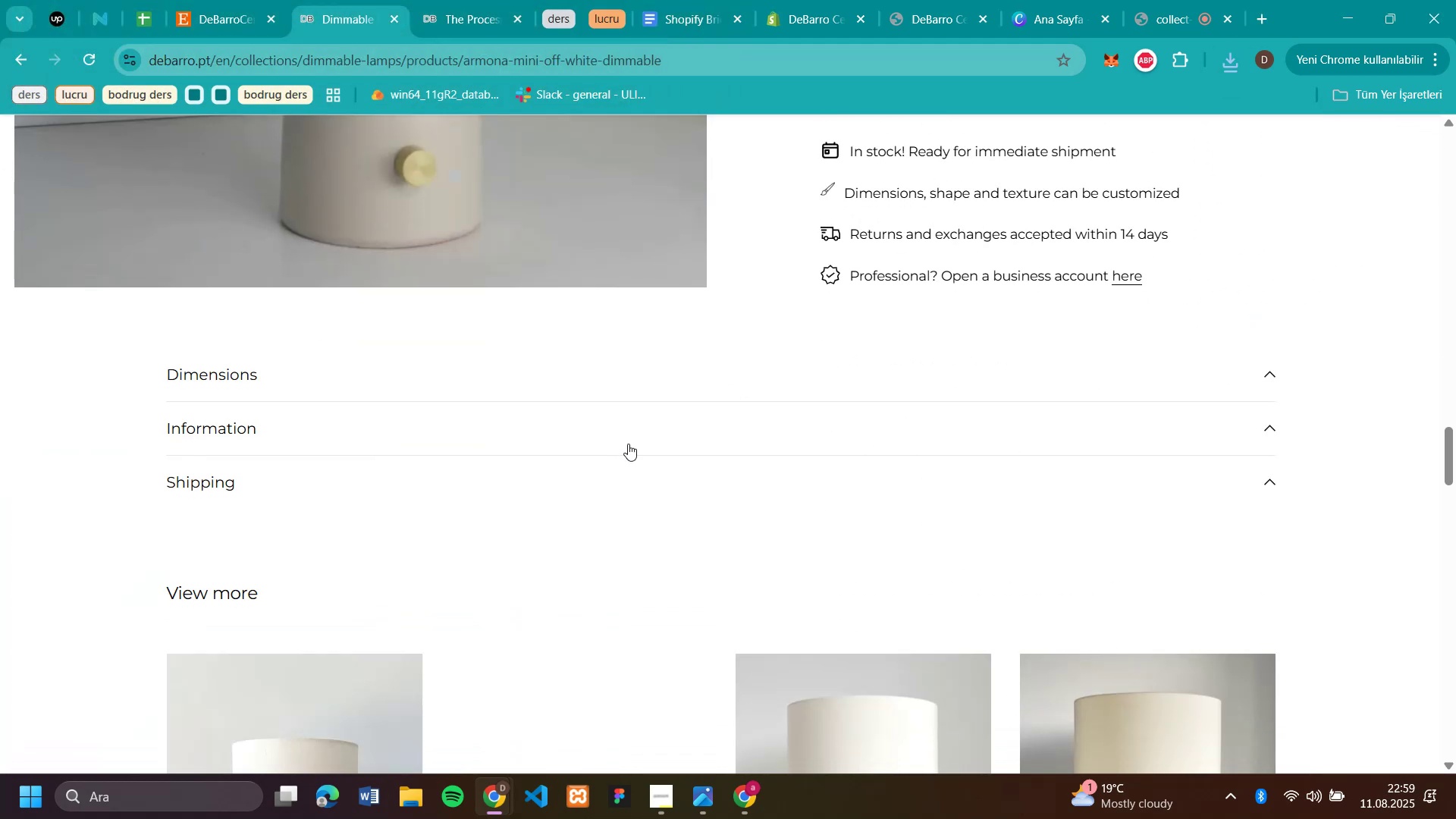 
scroll: coordinate [1046, 394], scroll_direction: up, amount: 8.0
 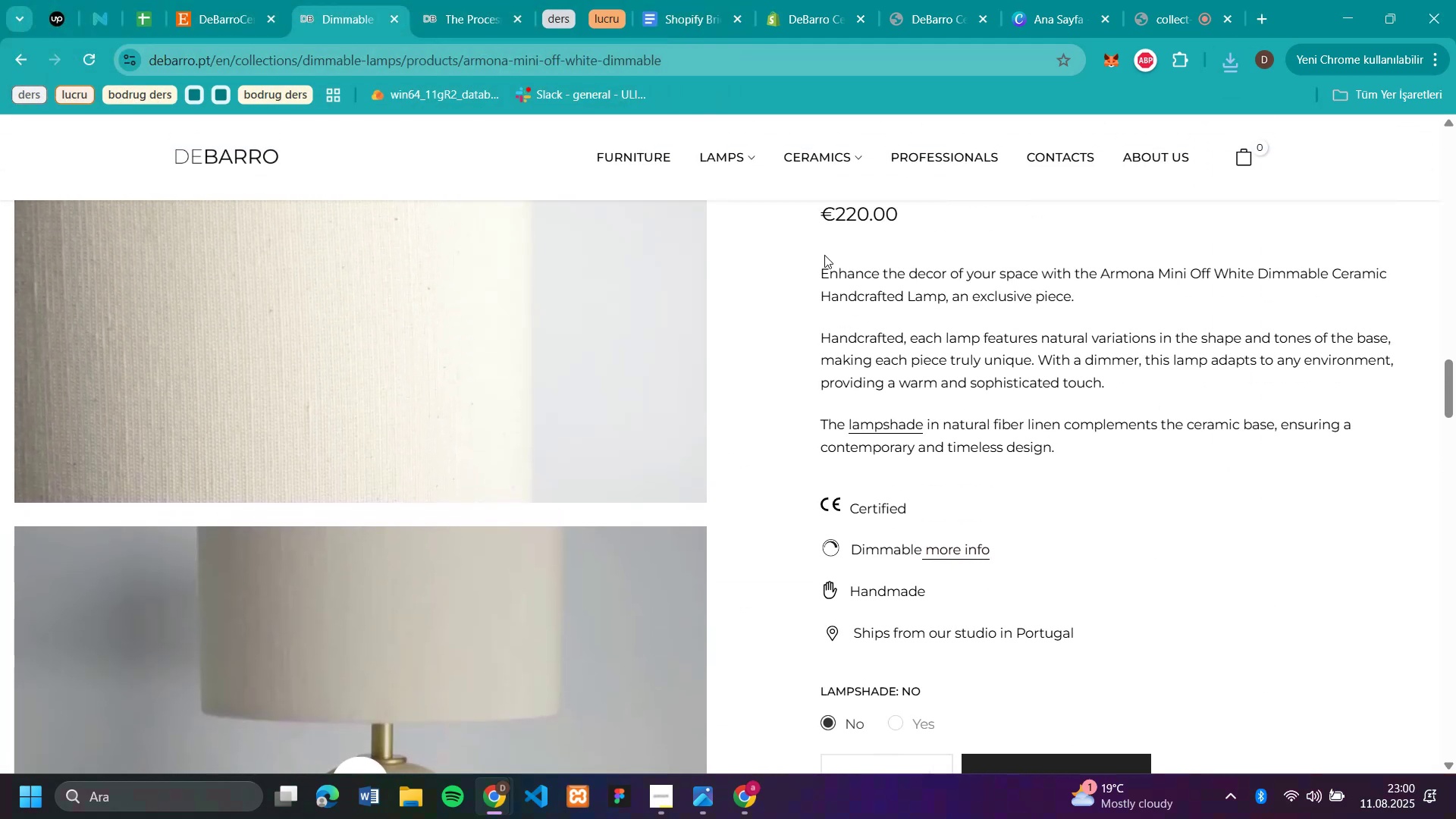 
left_click_drag(start_coordinate=[817, 266], to_coordinate=[1076, 452])
 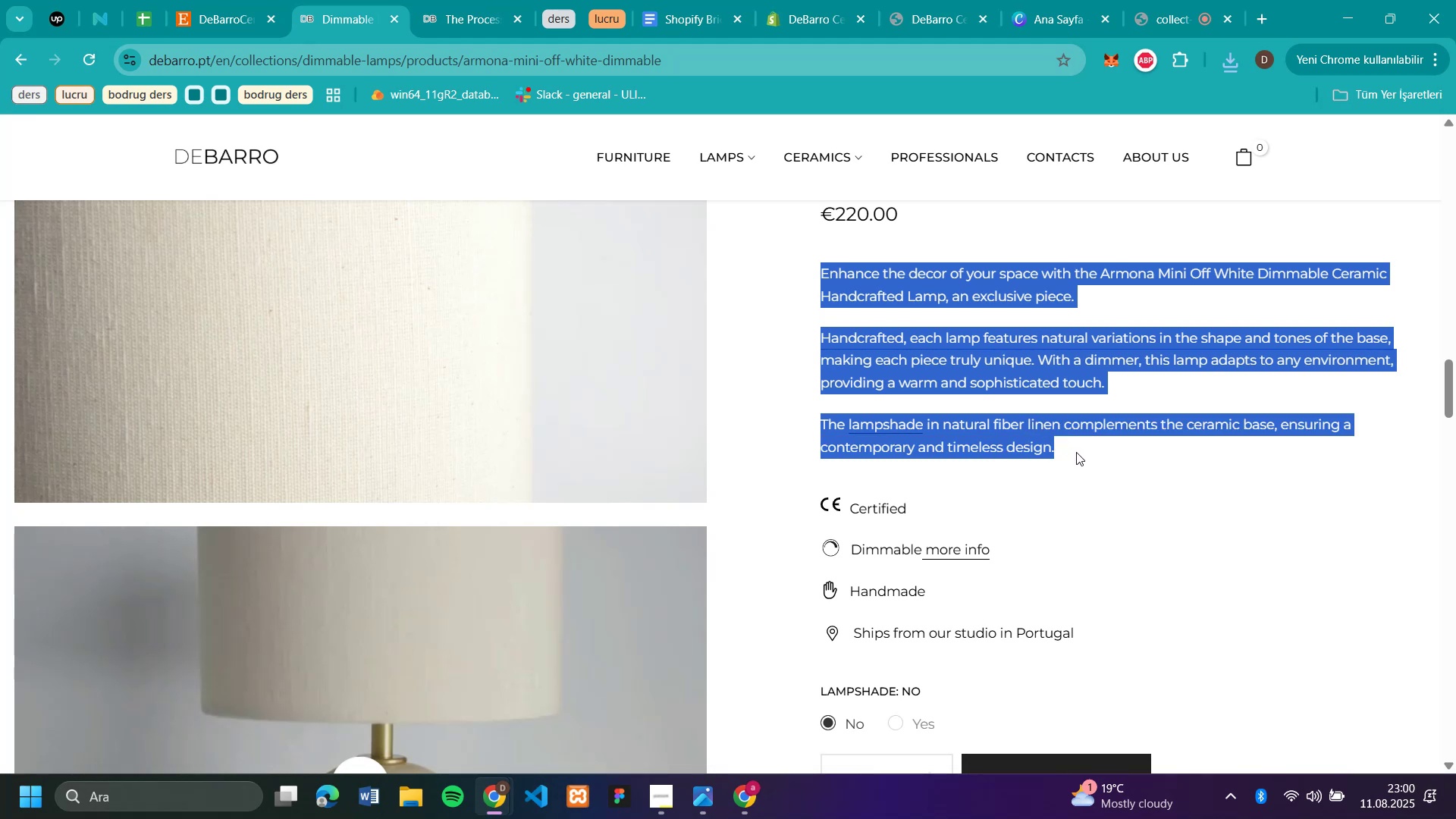 
key(Control+C)
 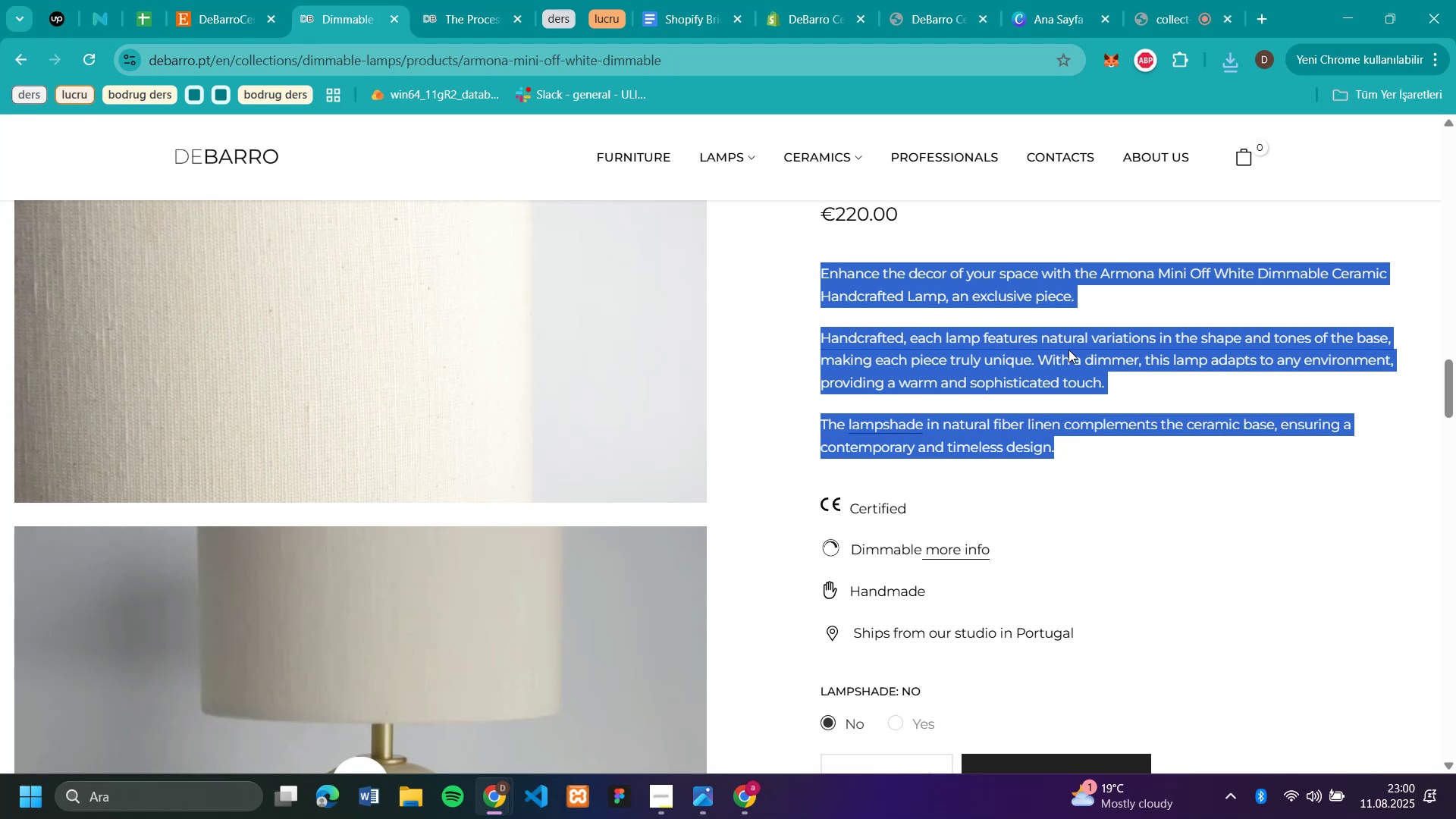 
mouse_move([907, 13])
 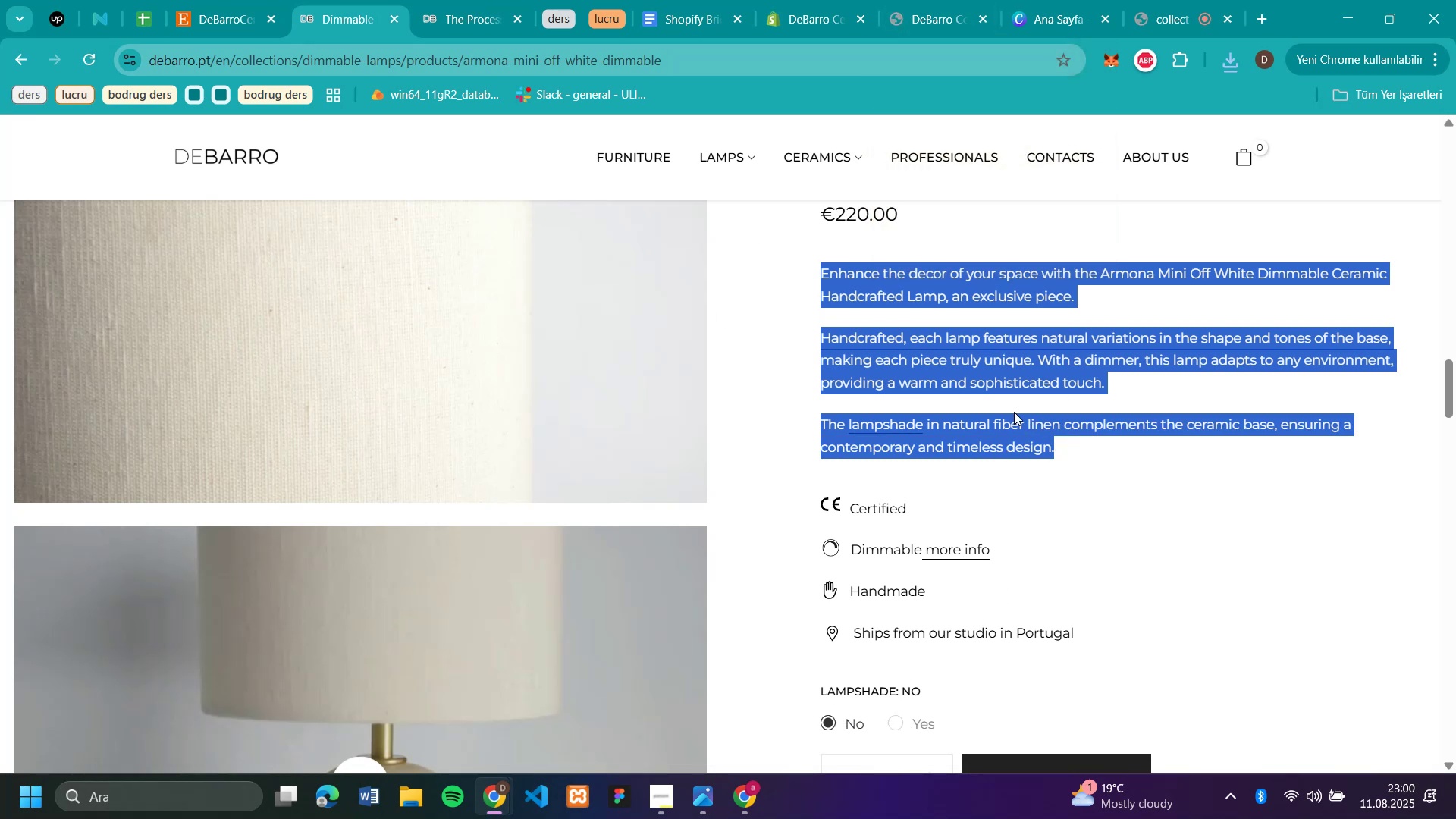 
left_click([803, 18])
 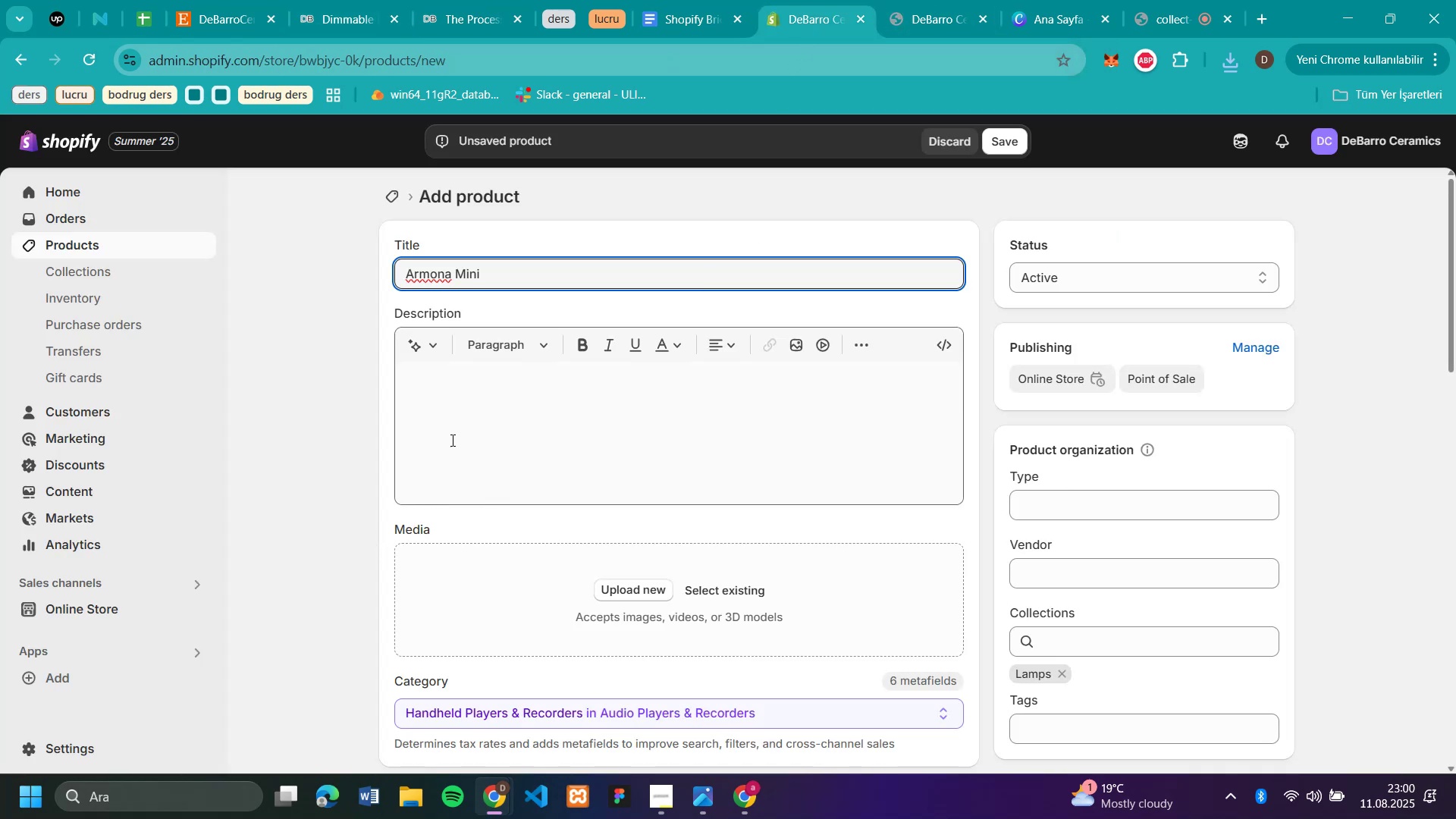 
left_click([484, 418])
 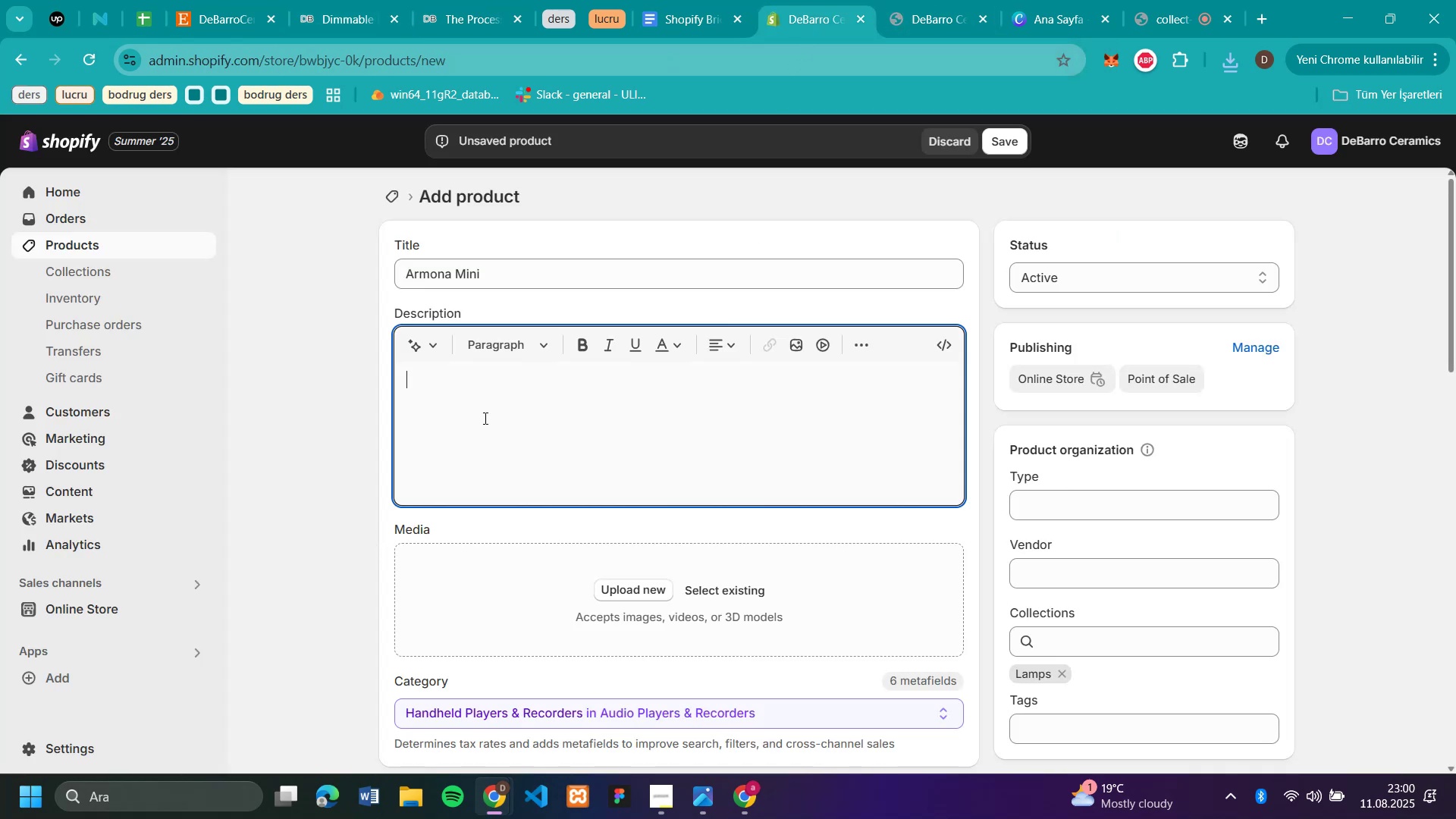 
key(Control+V)
 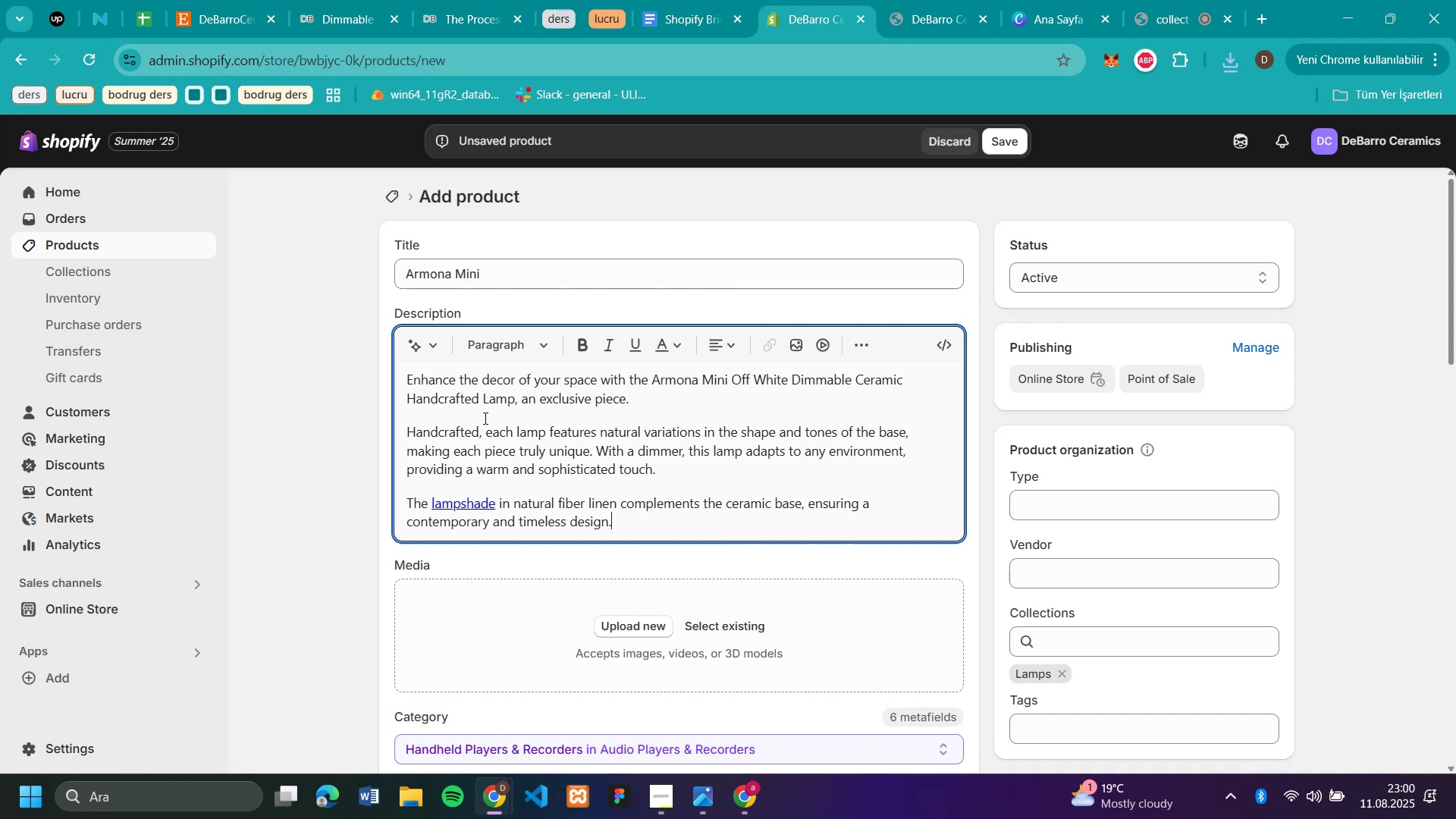 
scroll: coordinate [484, 418], scroll_direction: down, amount: 4.0
 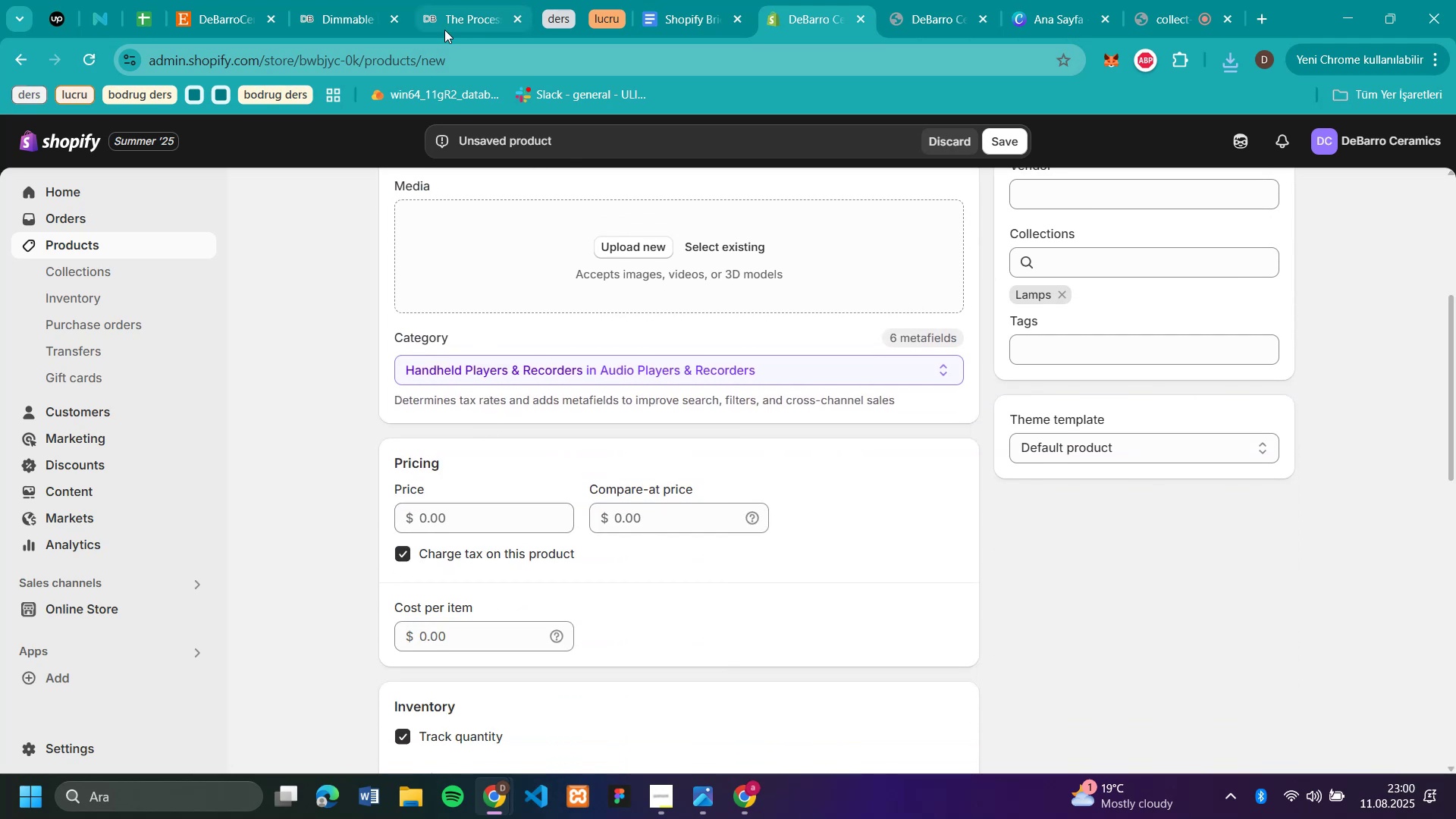 
left_click([334, 24])
 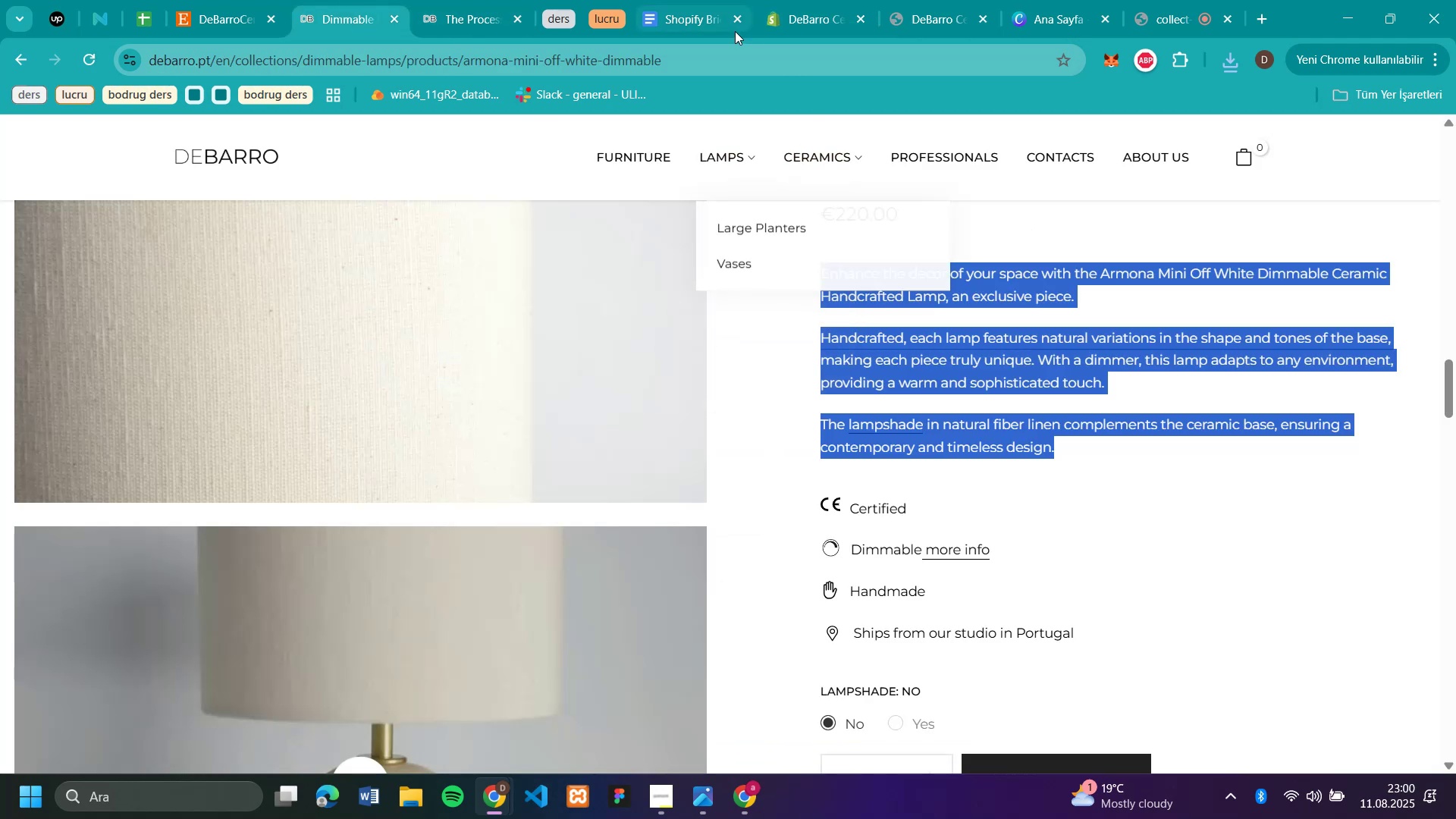 
scroll: coordinate [786, 410], scroll_direction: up, amount: 4.0
 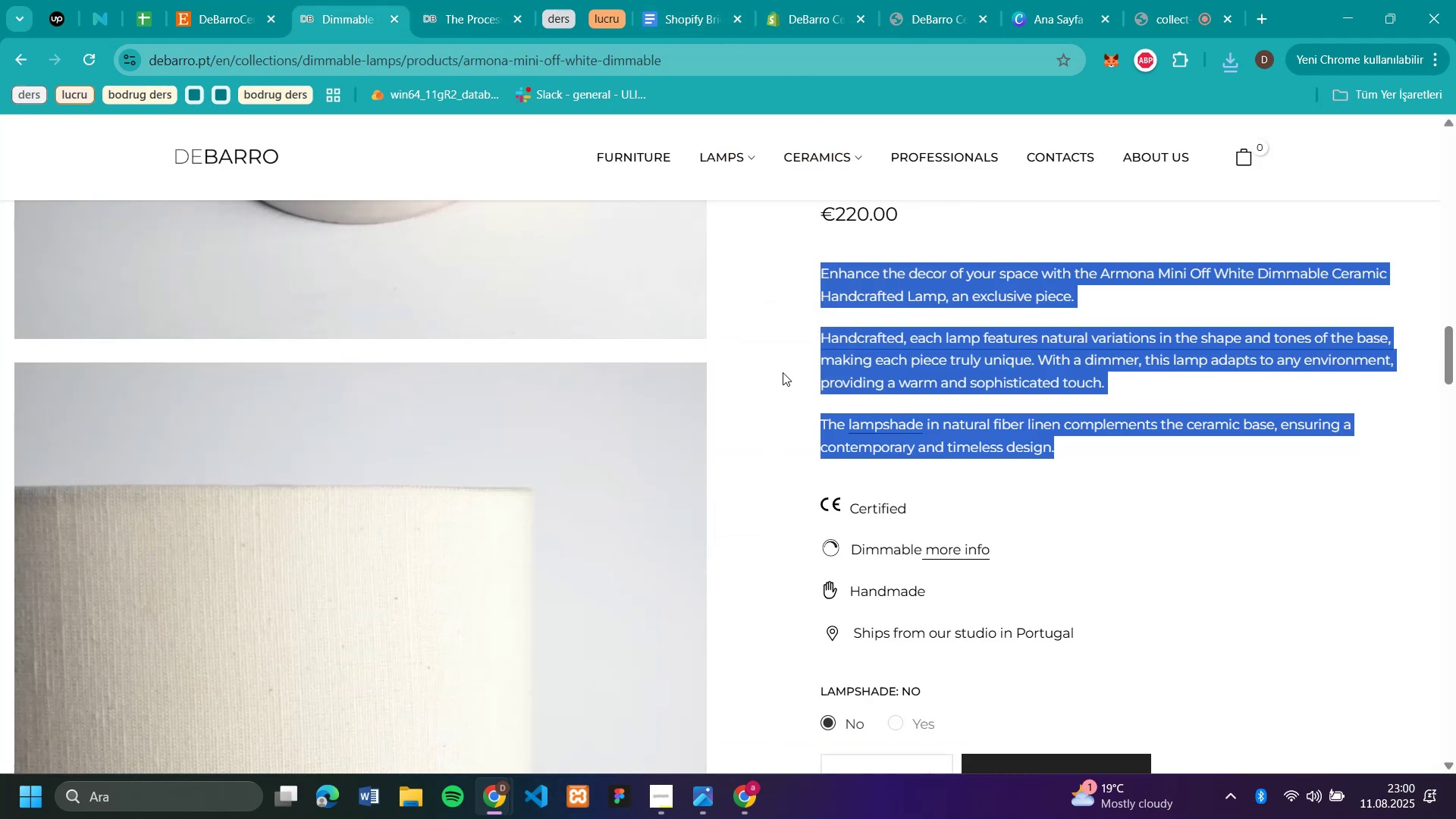 
left_click([783, 372])
 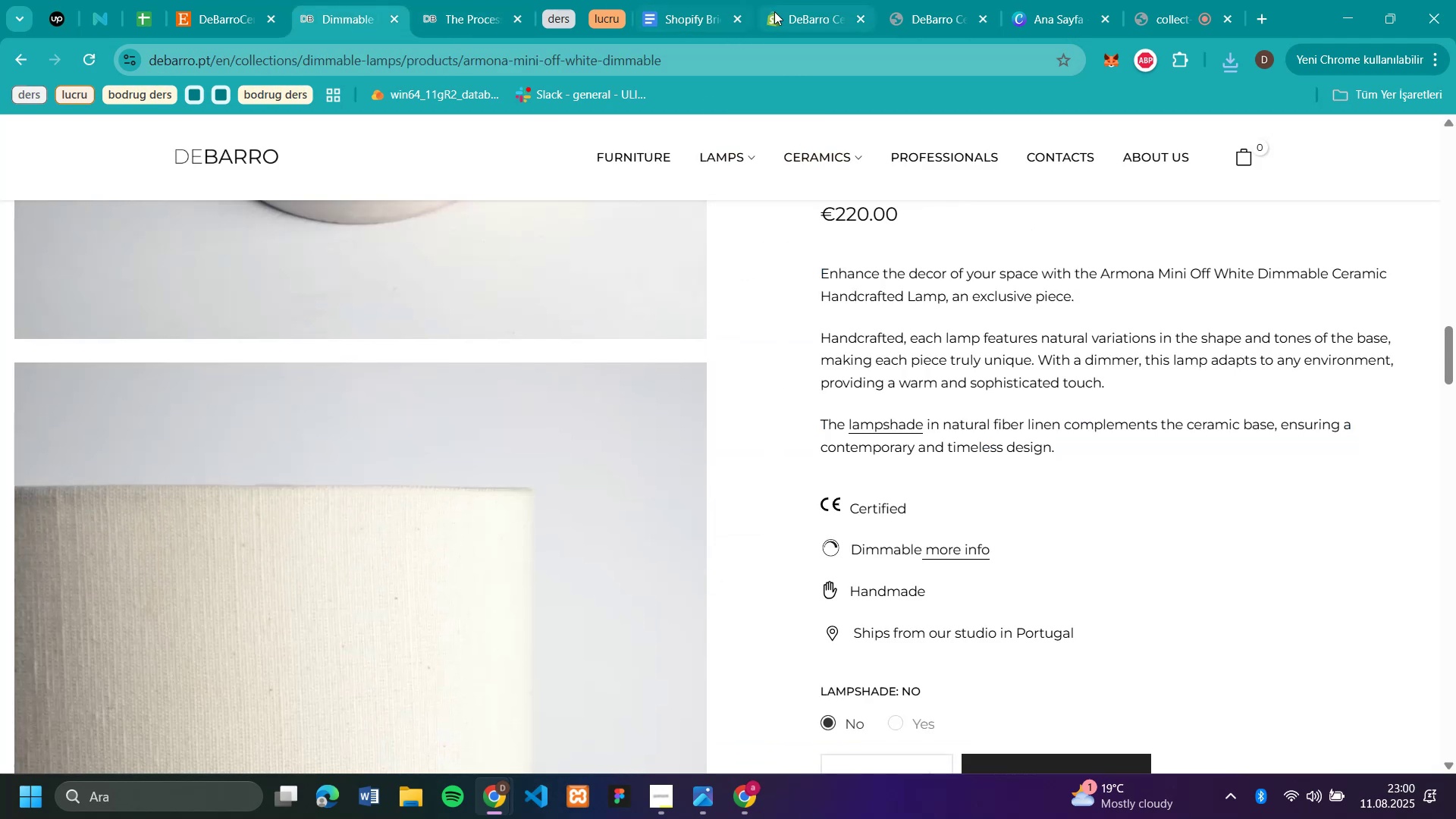 
left_click([786, 18])
 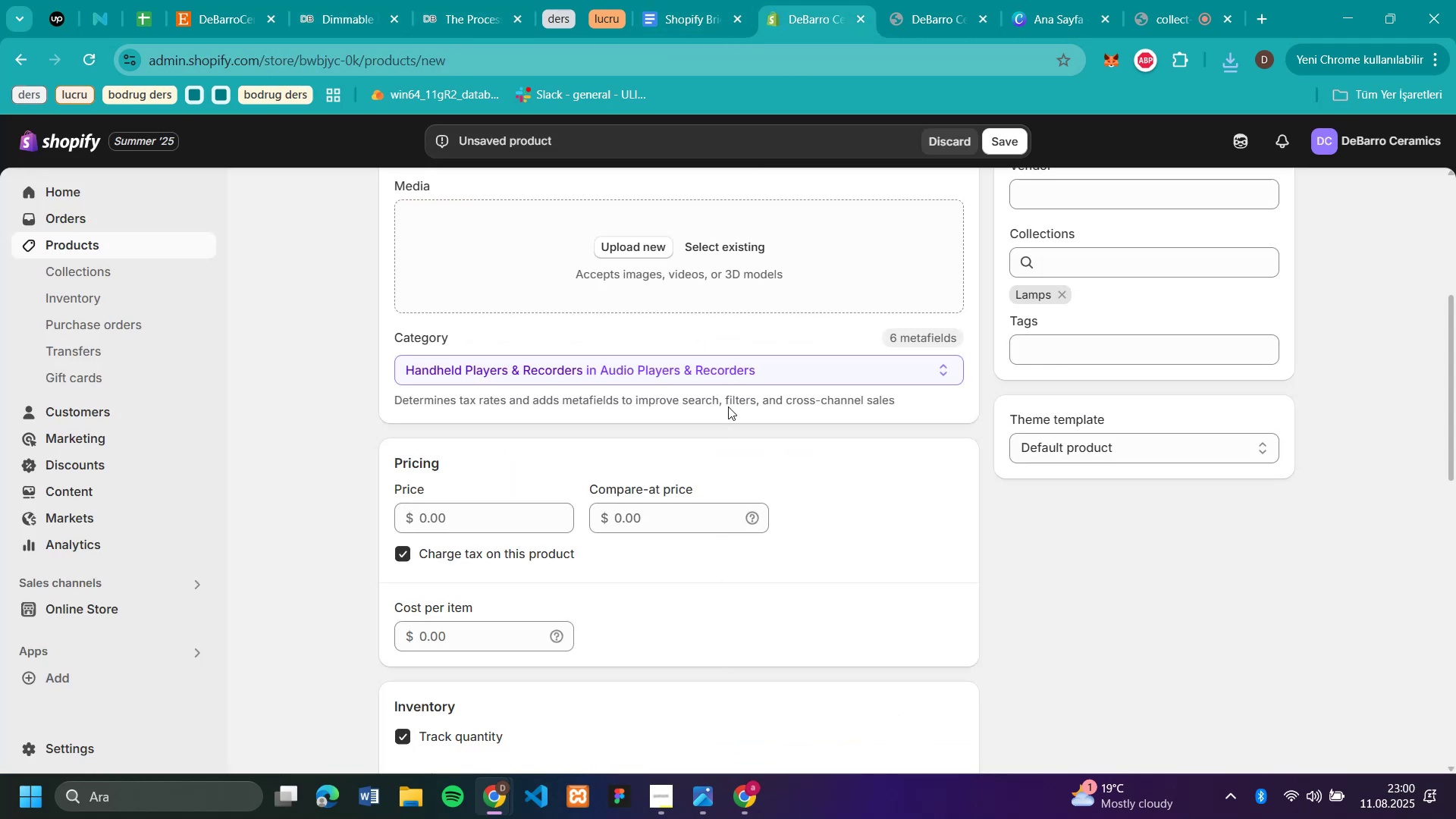 
scroll: coordinate [709, 452], scroll_direction: down, amount: 2.0
 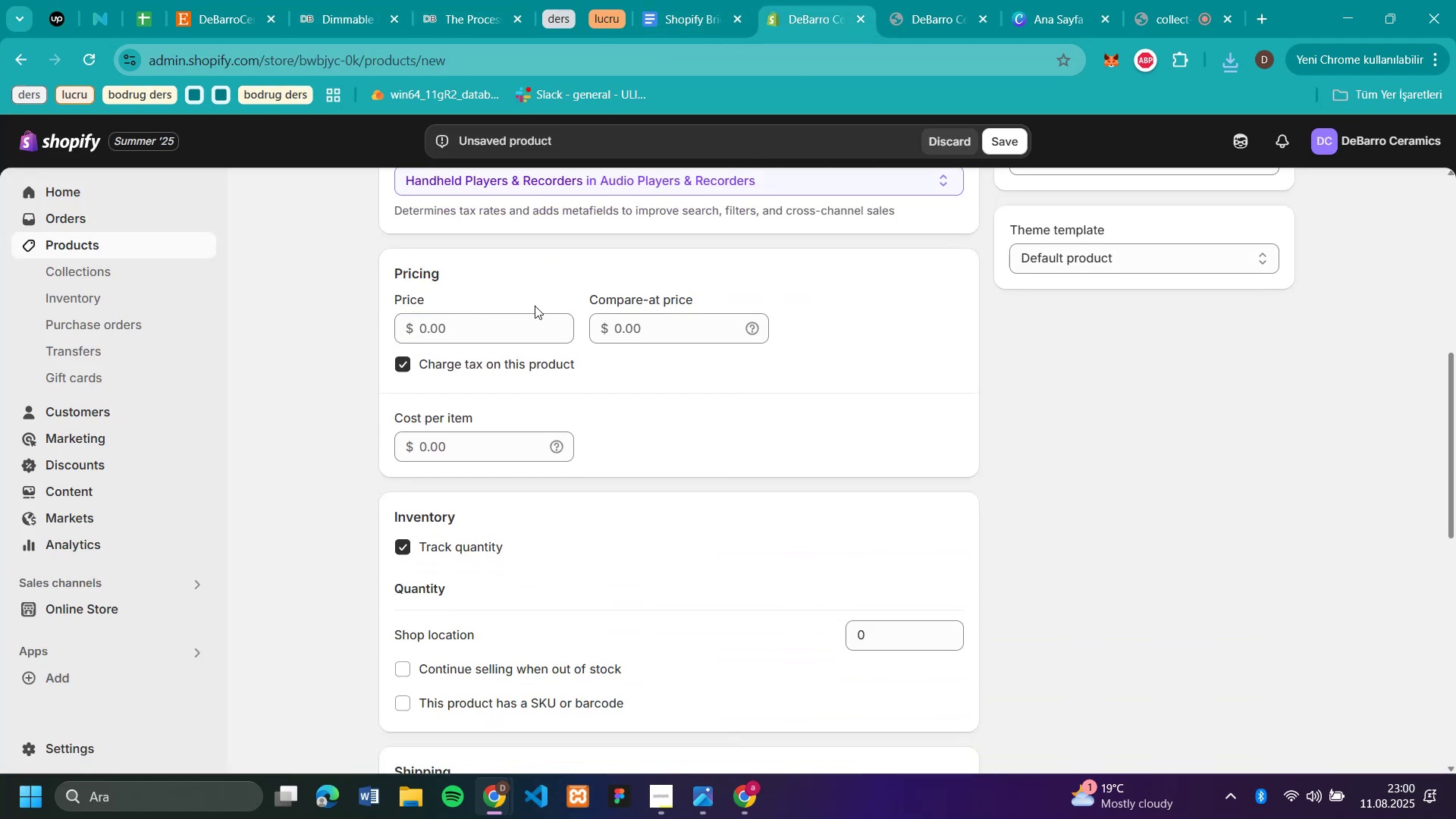 
left_click([524, 315])
 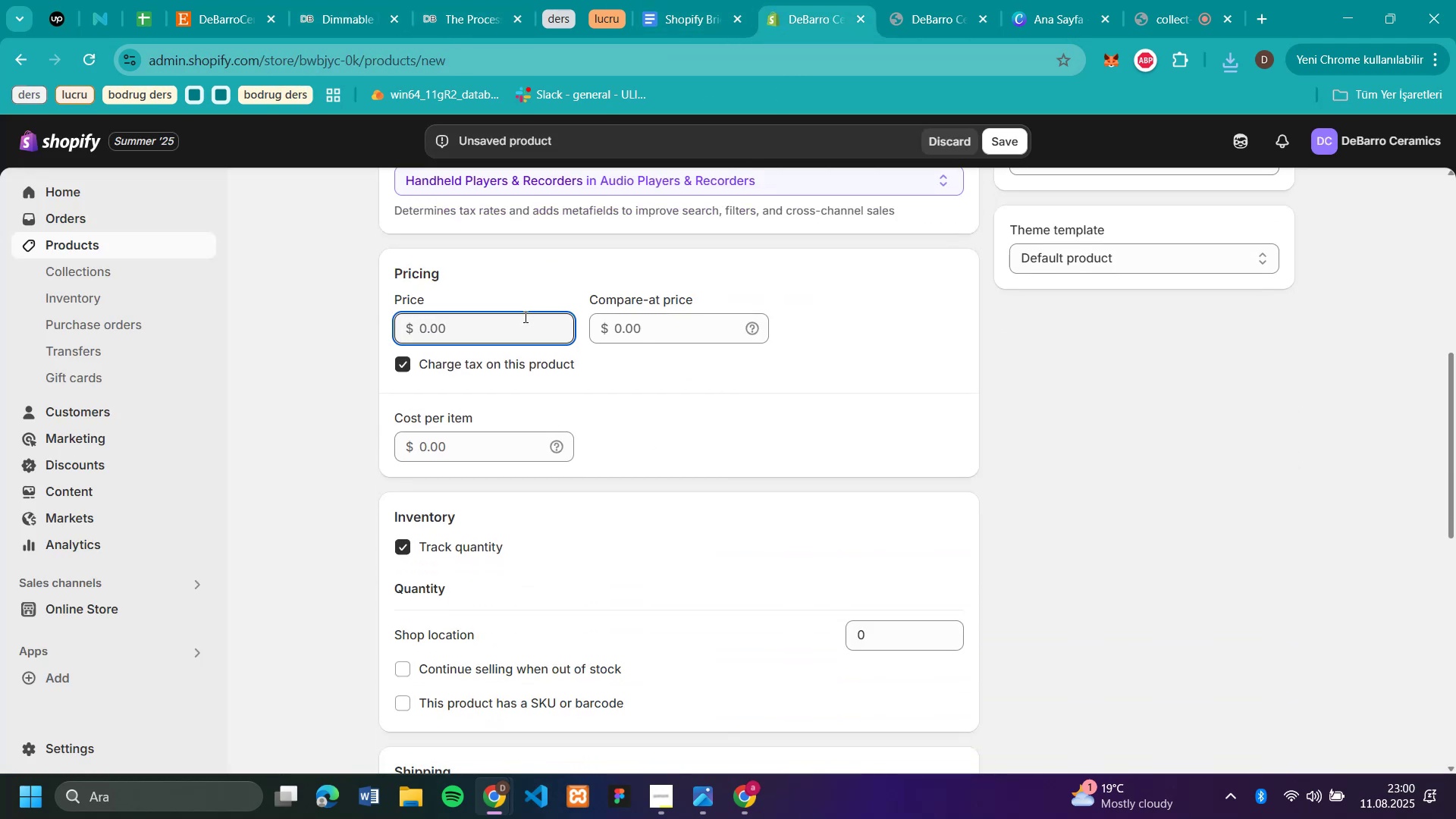 
type(220)
 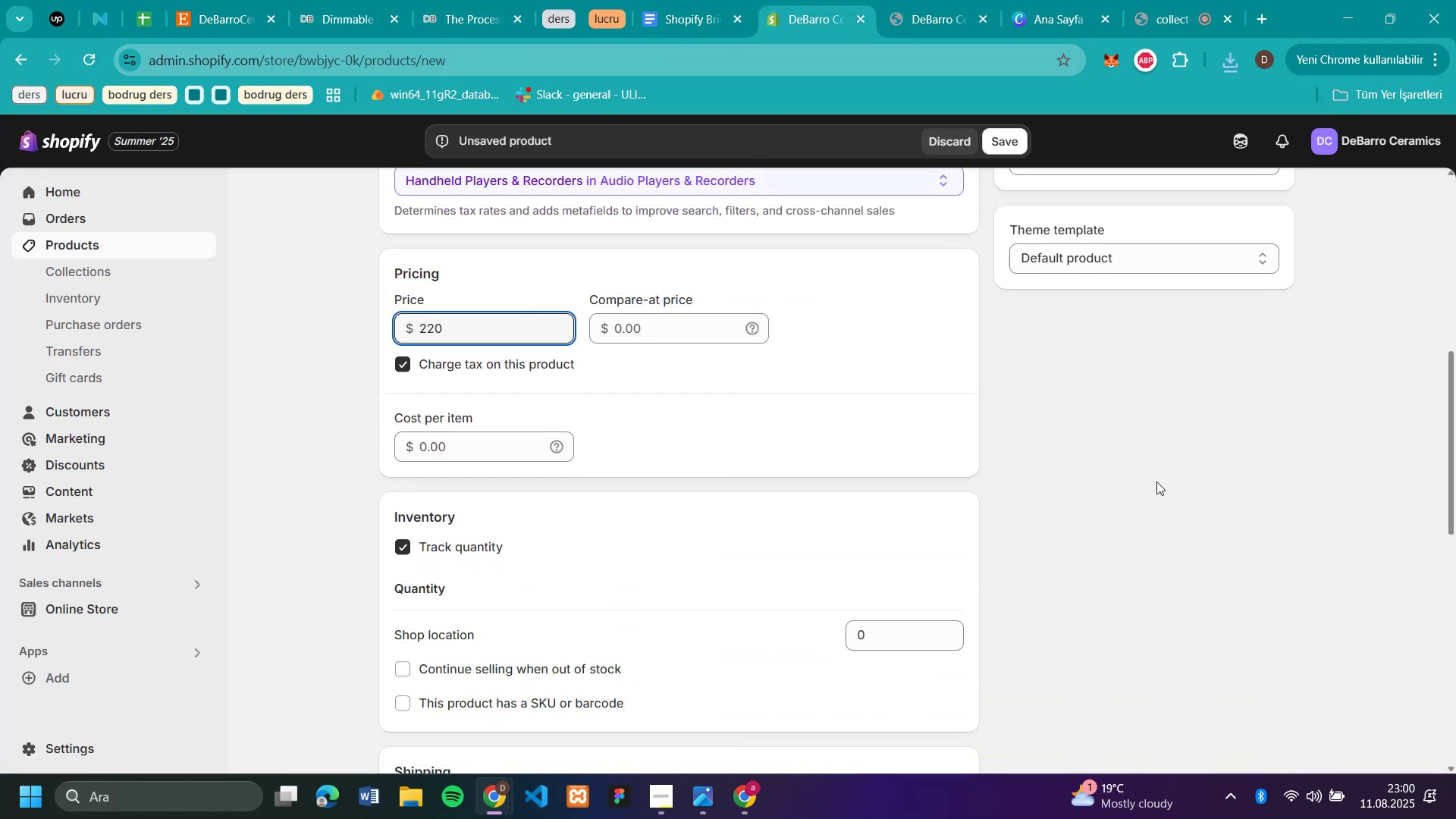 
scroll: coordinate [1135, 426], scroll_direction: up, amount: 5.0
 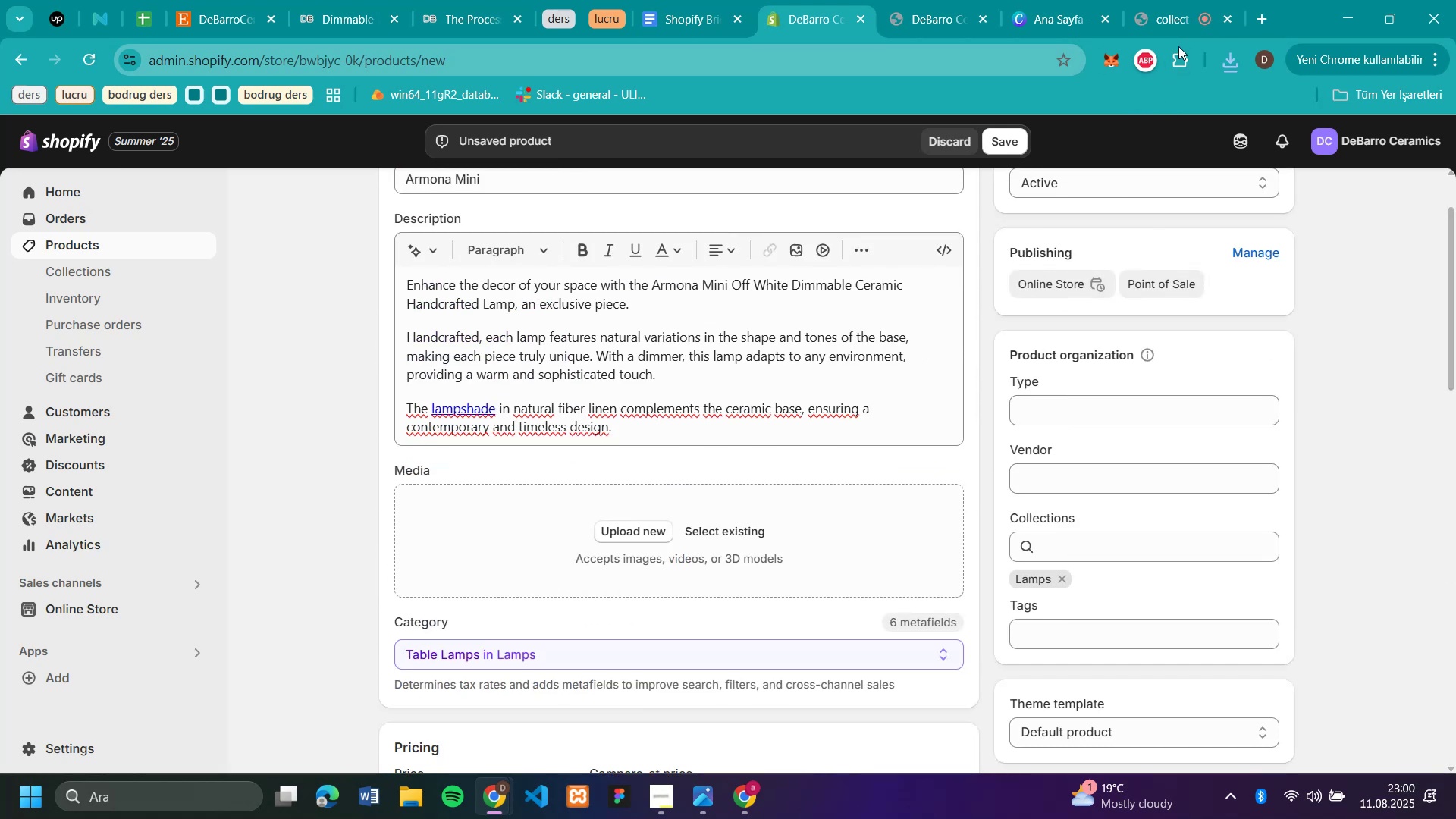 
left_click([1223, 60])
 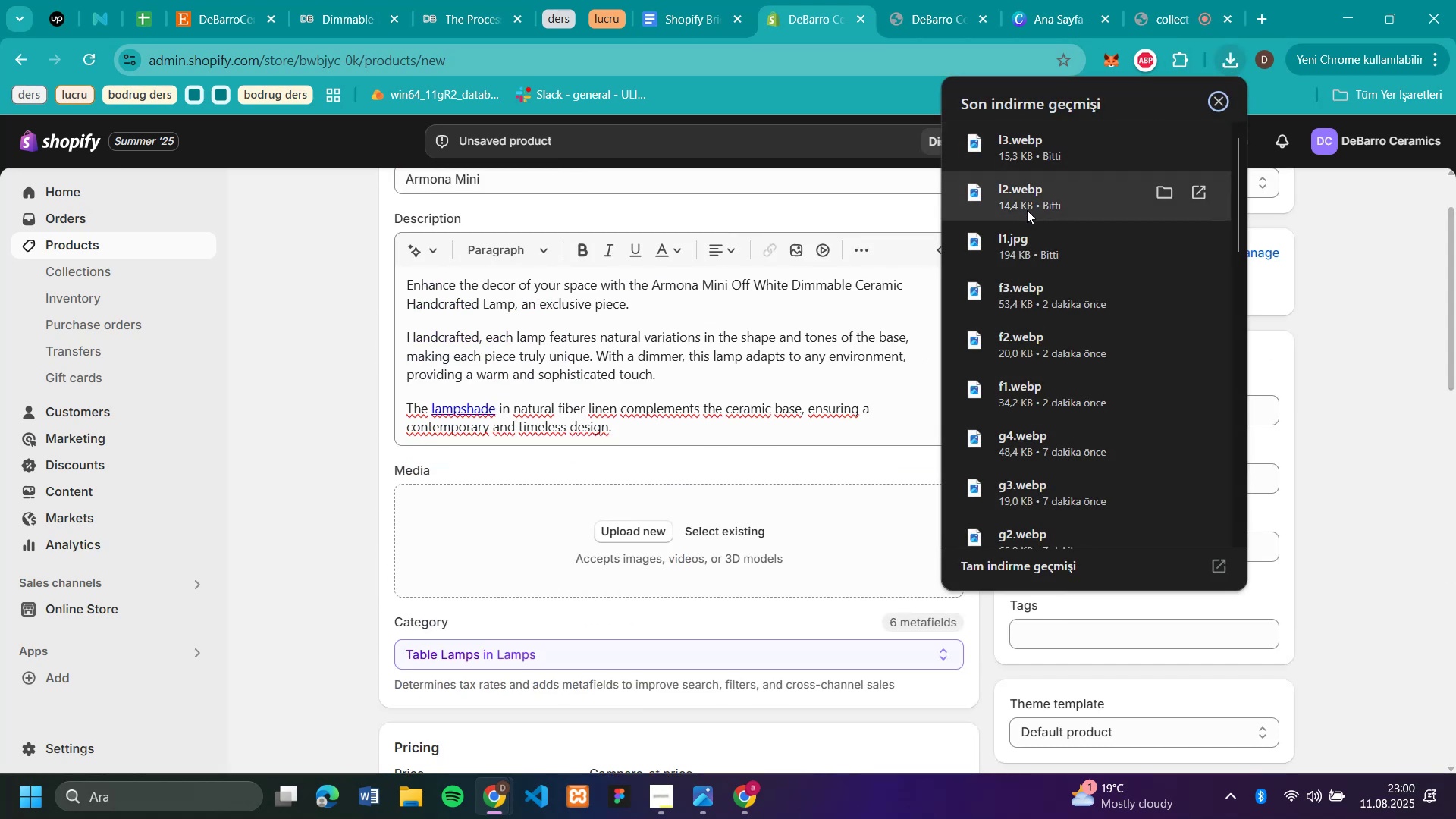 
left_click_drag(start_coordinate=[1024, 239], to_coordinate=[553, 531])
 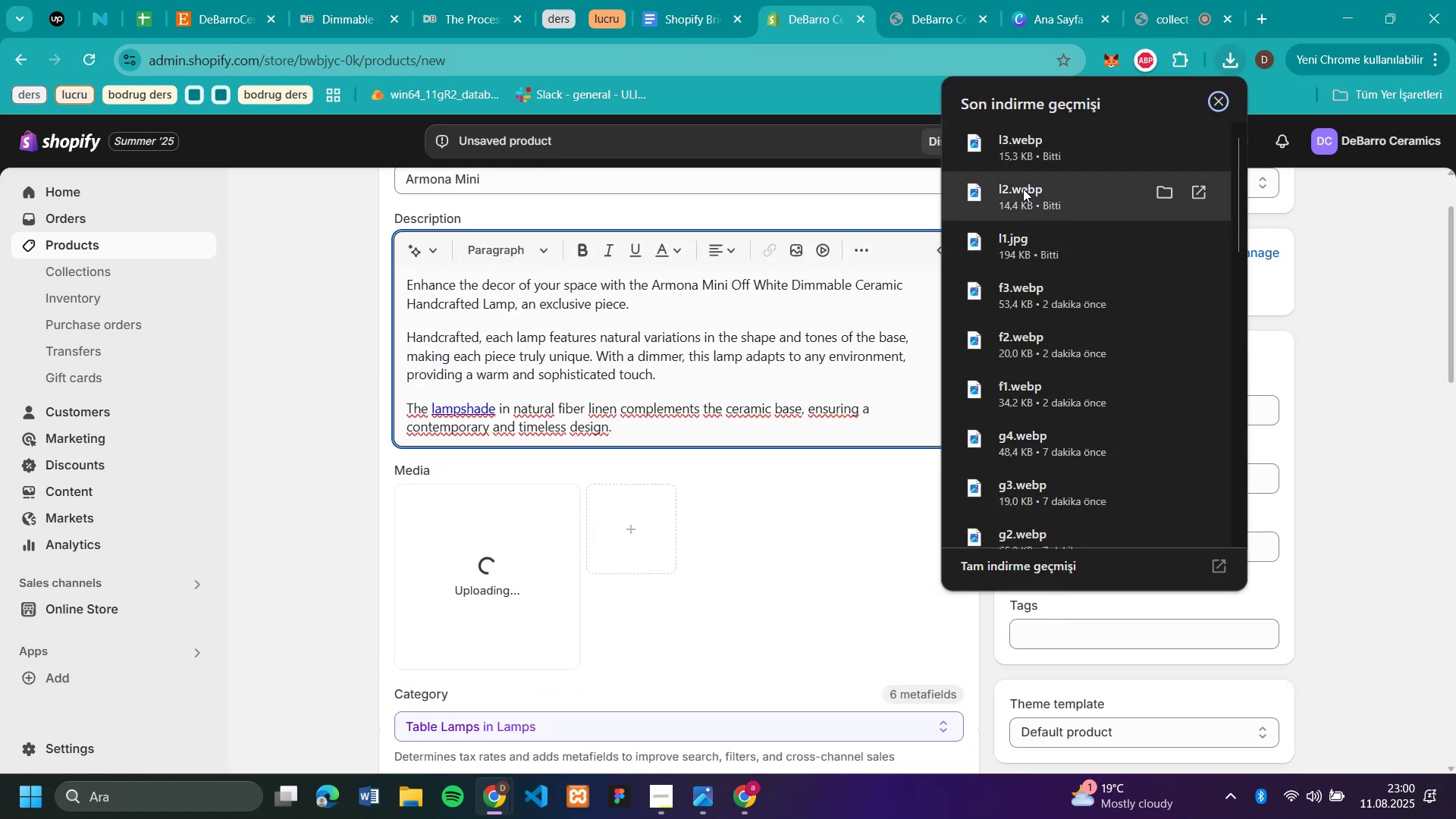 
left_click_drag(start_coordinate=[1023, 189], to_coordinate=[690, 522])
 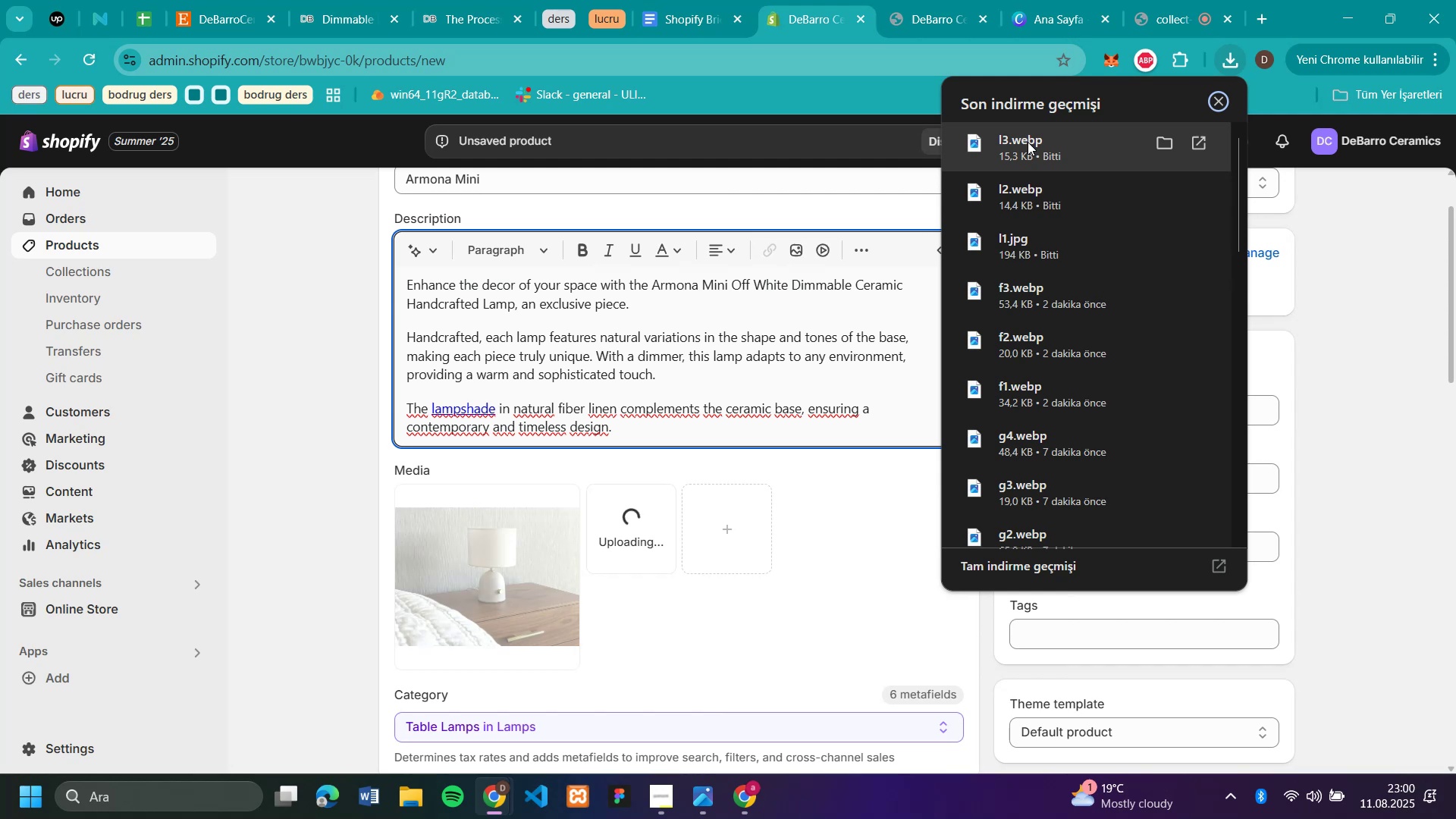 
left_click_drag(start_coordinate=[1028, 142], to_coordinate=[730, 531])
 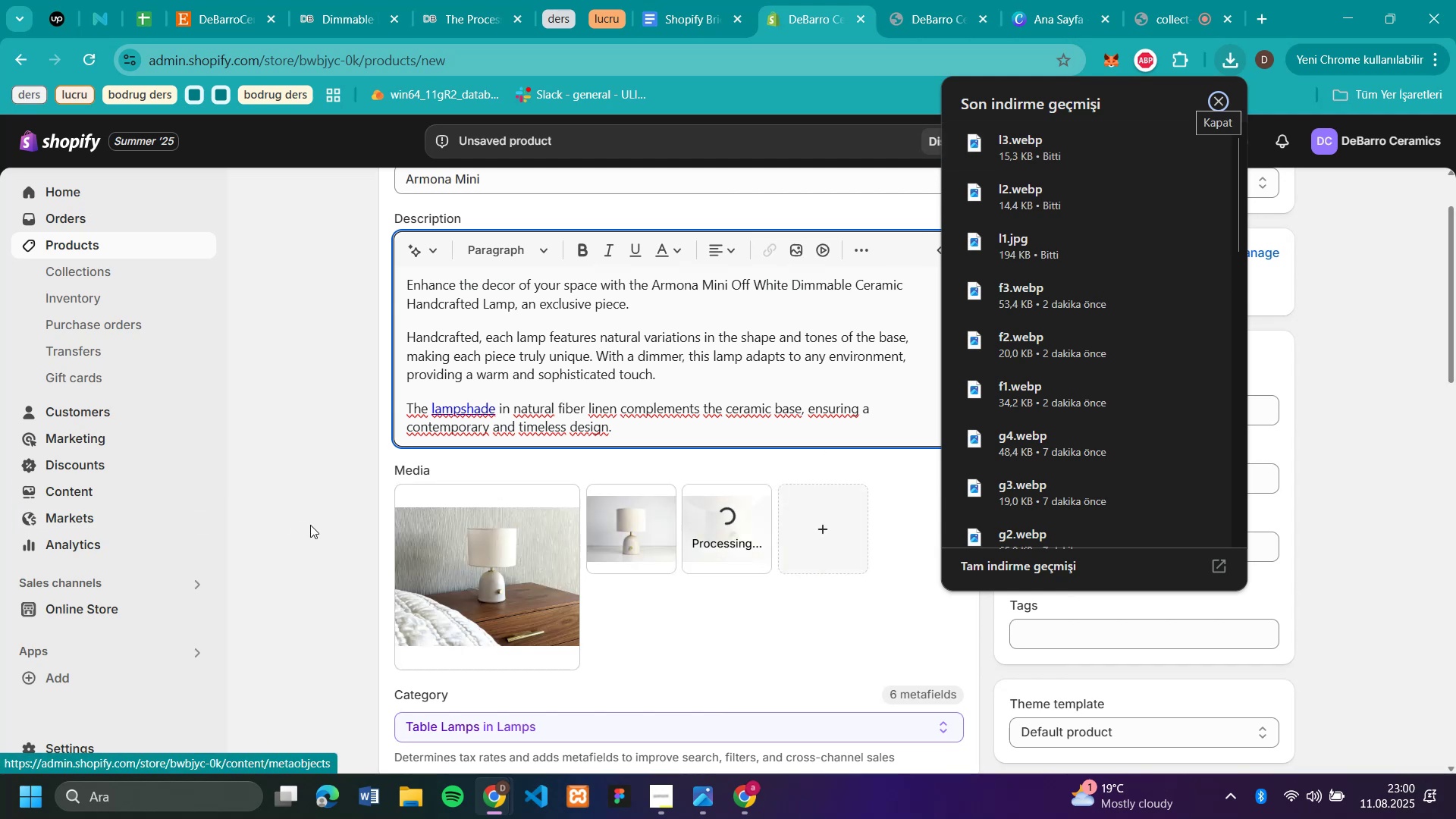 
left_click([326, 526])
 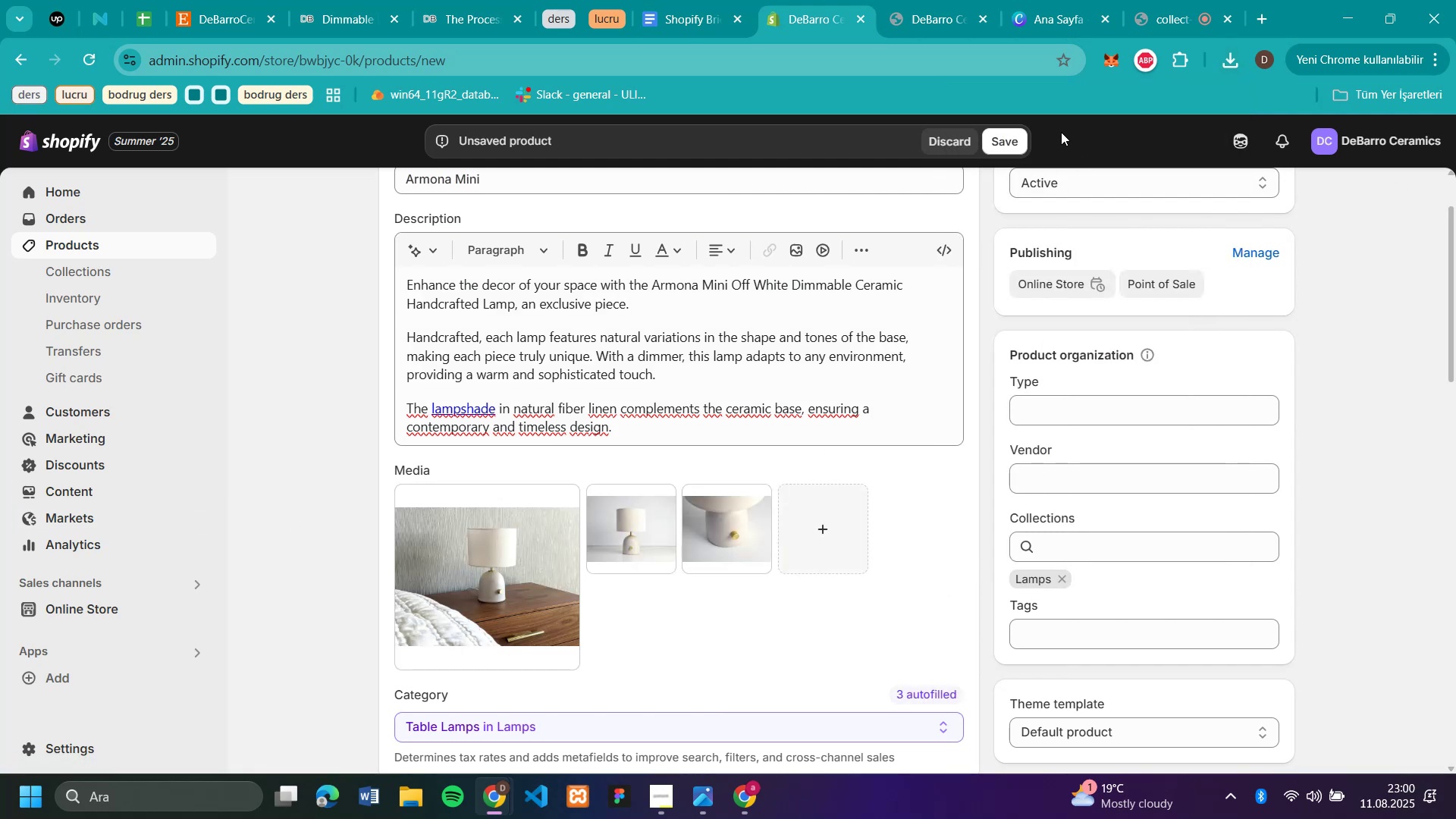 
wait(8.9)
 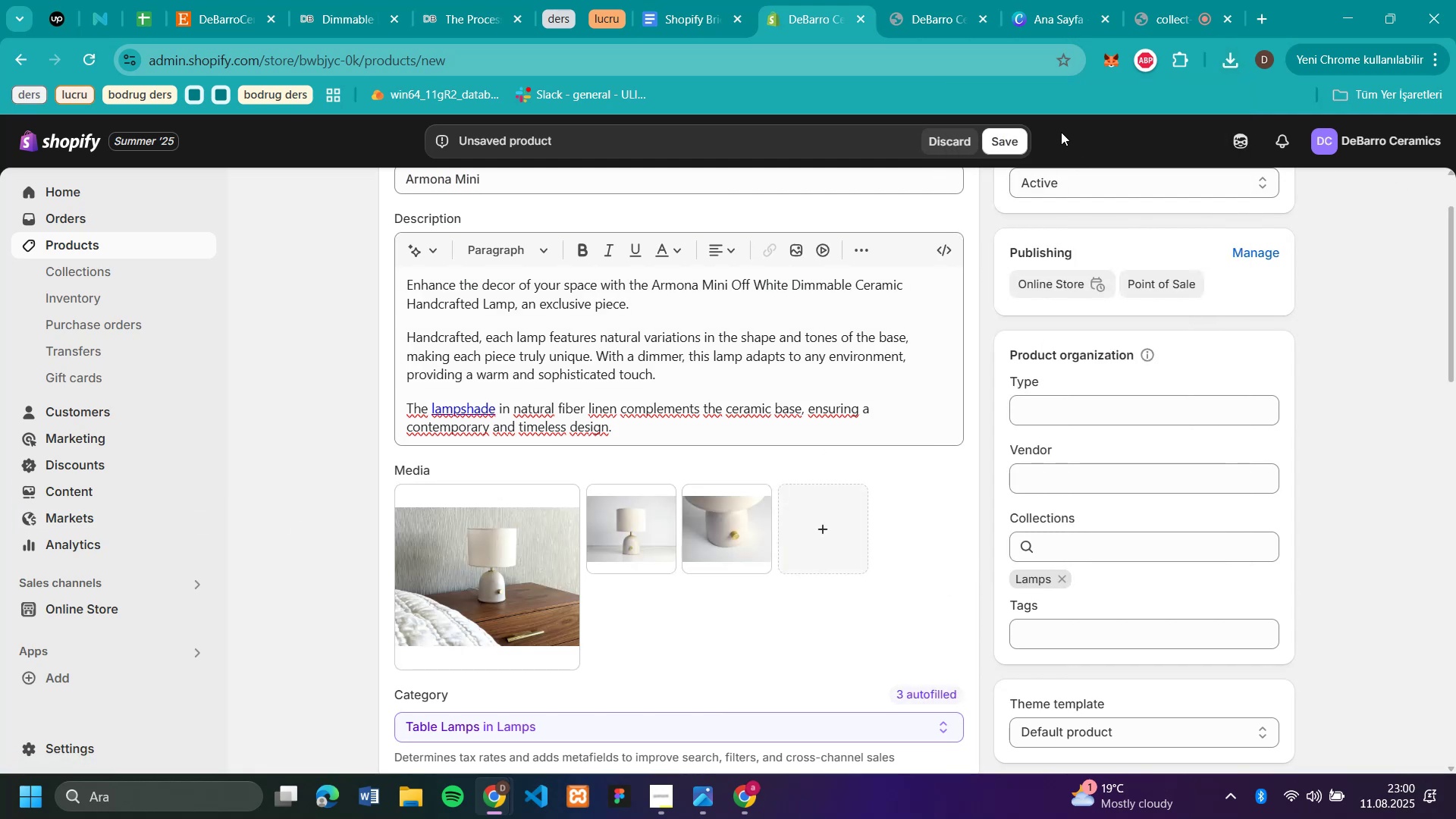 
left_click([1000, 149])
 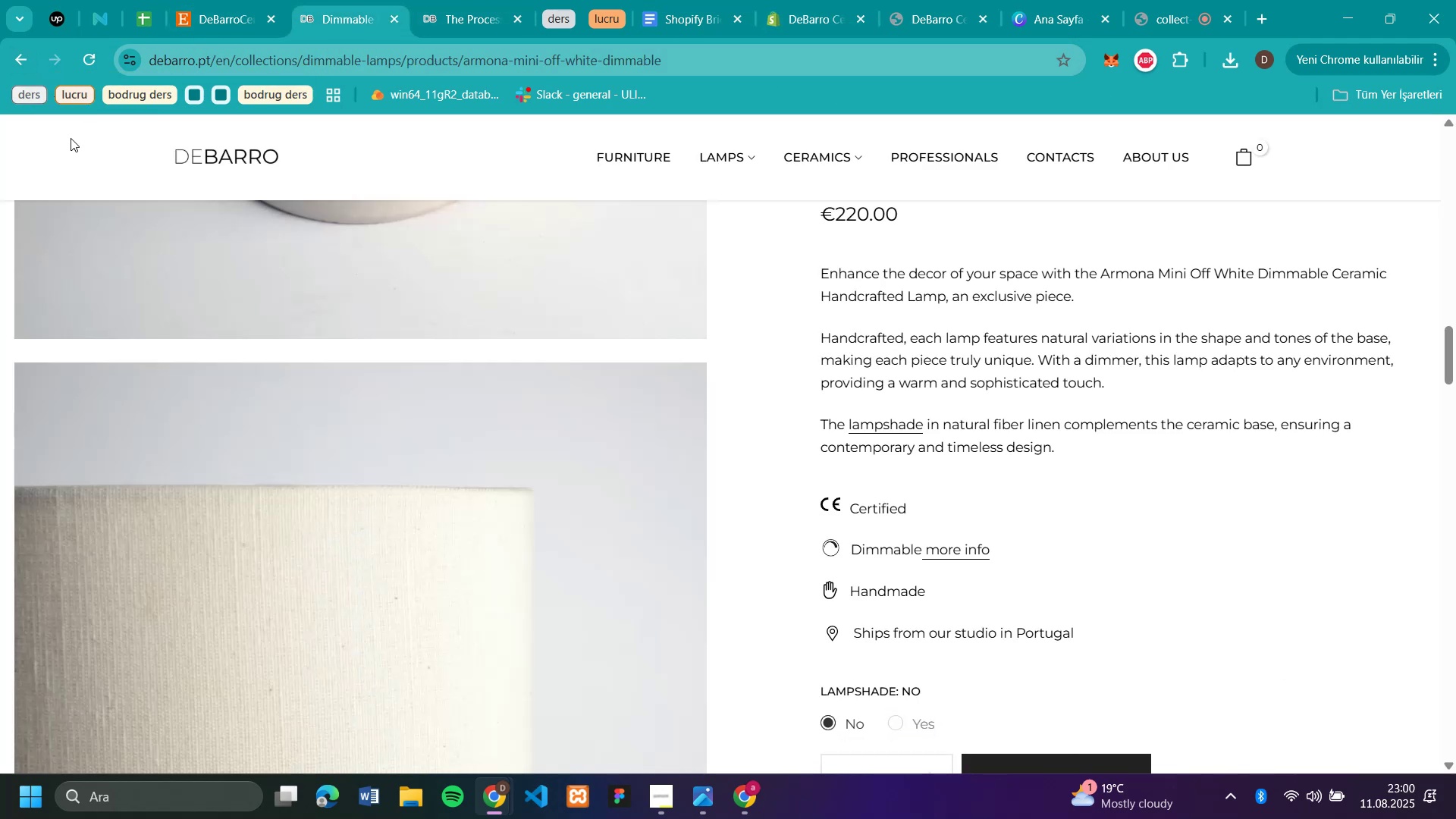 
wait(7.35)
 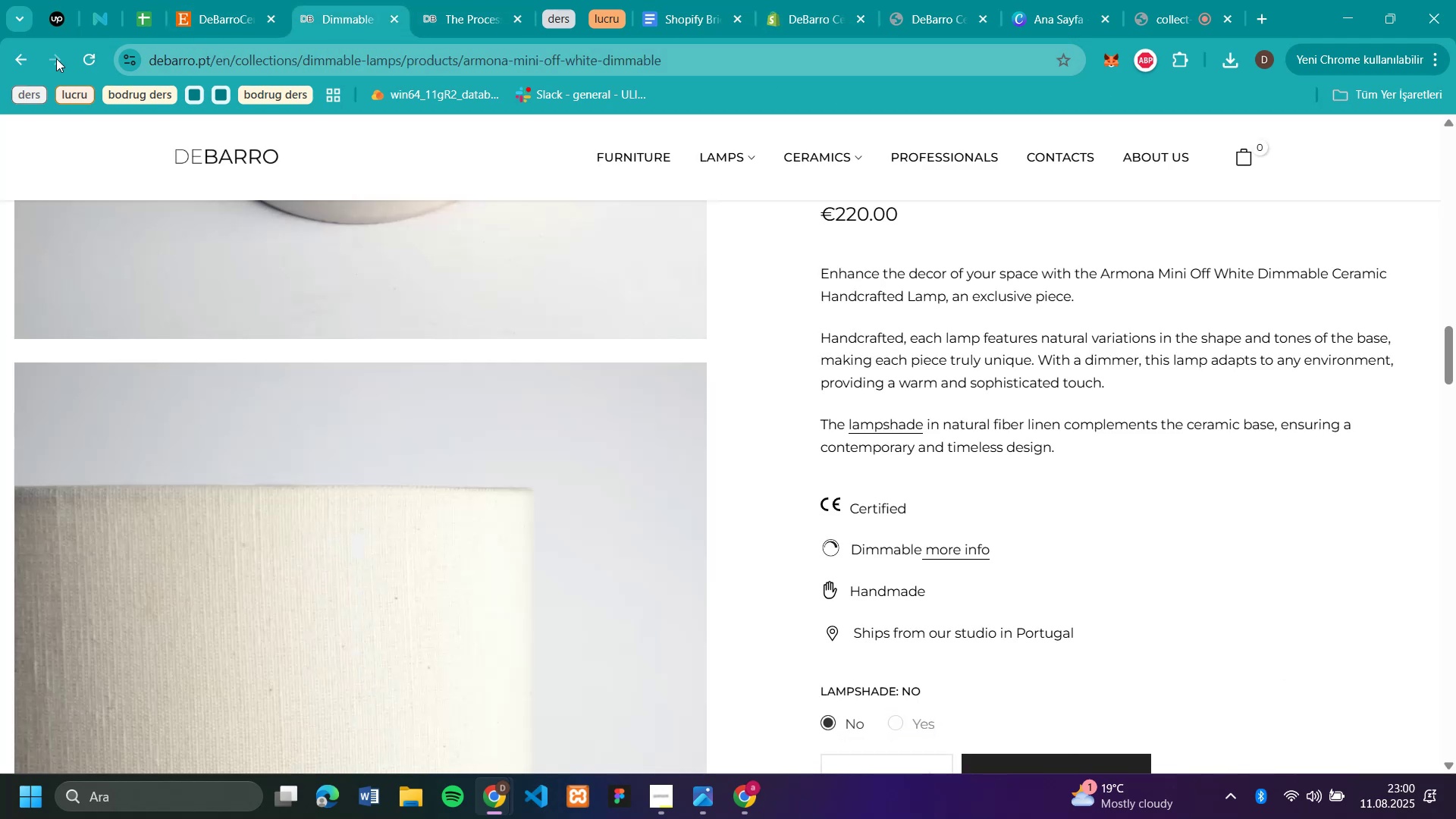 
left_click([19, 59])
 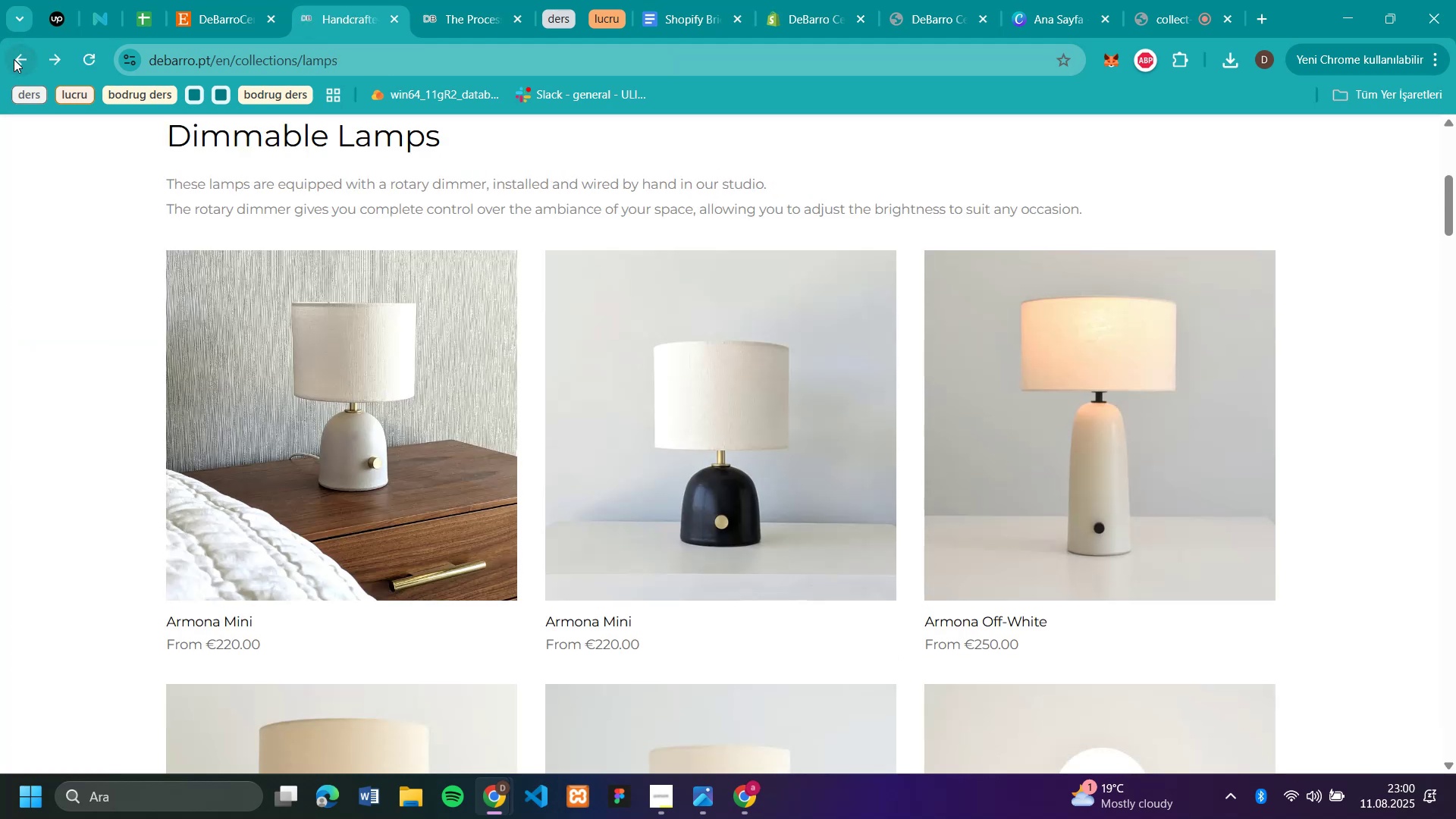 
left_click([14, 59])
 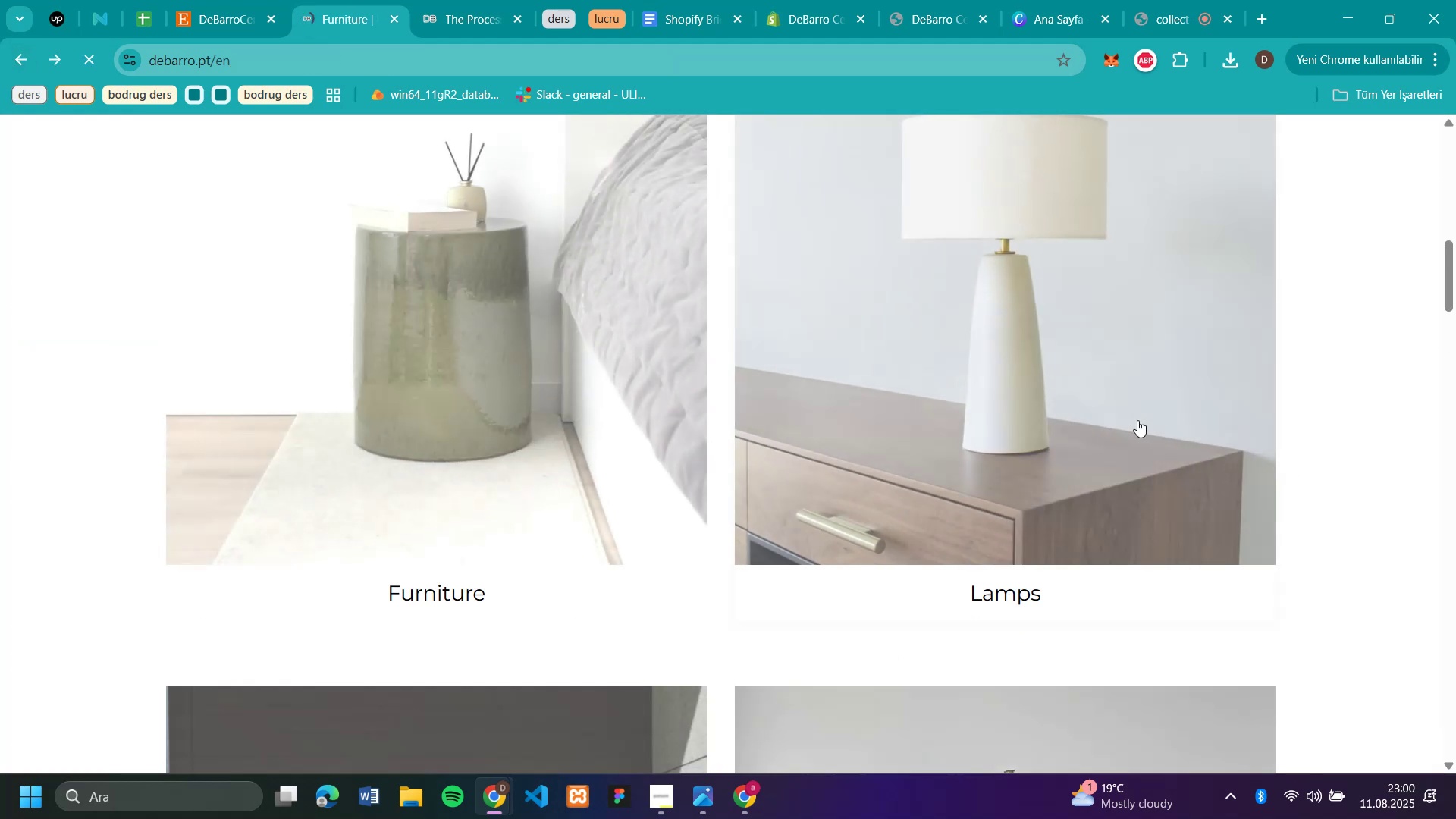 
scroll: coordinate [1144, 413], scroll_direction: down, amount: 5.0
 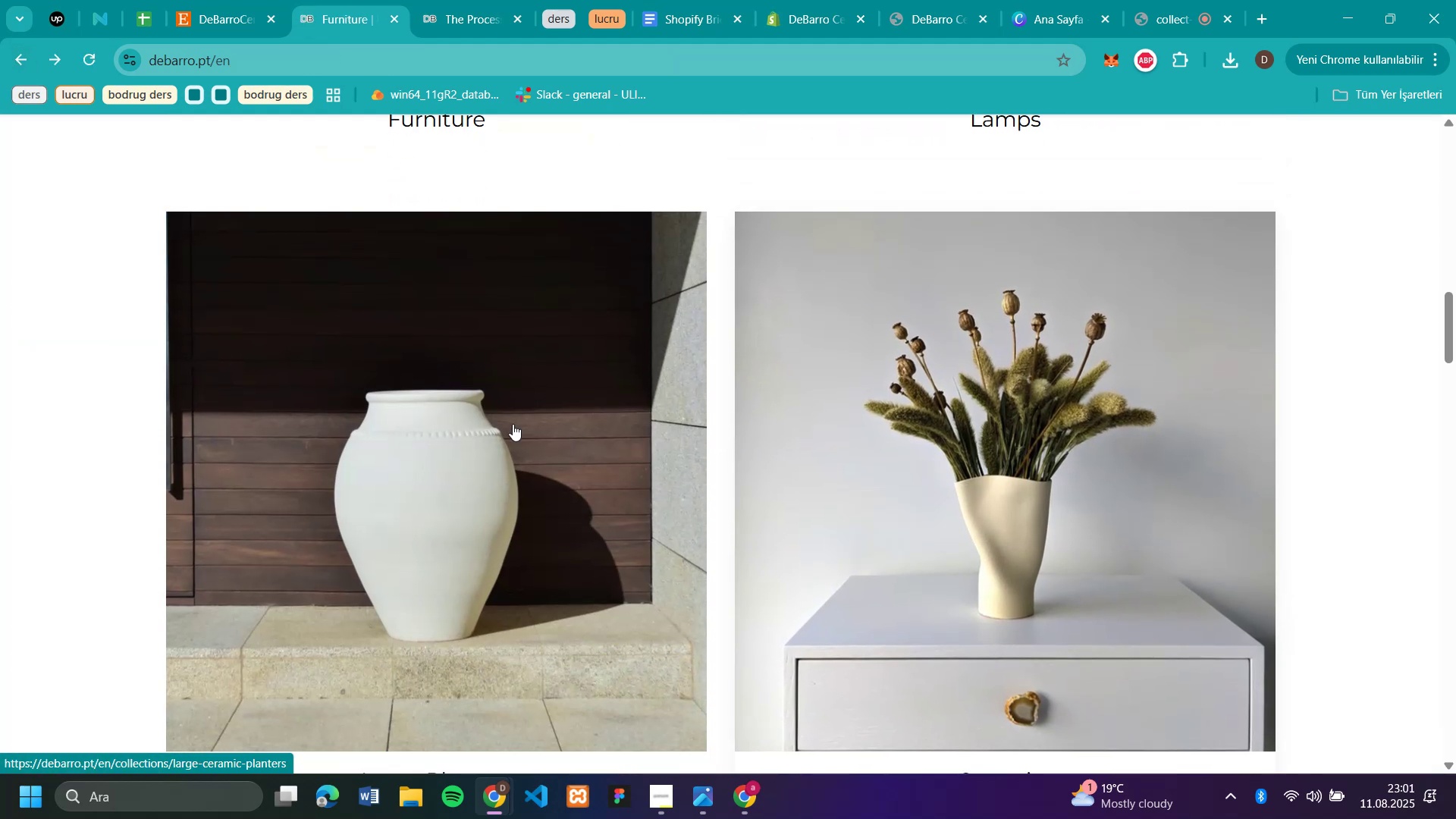 
left_click([440, 450])
 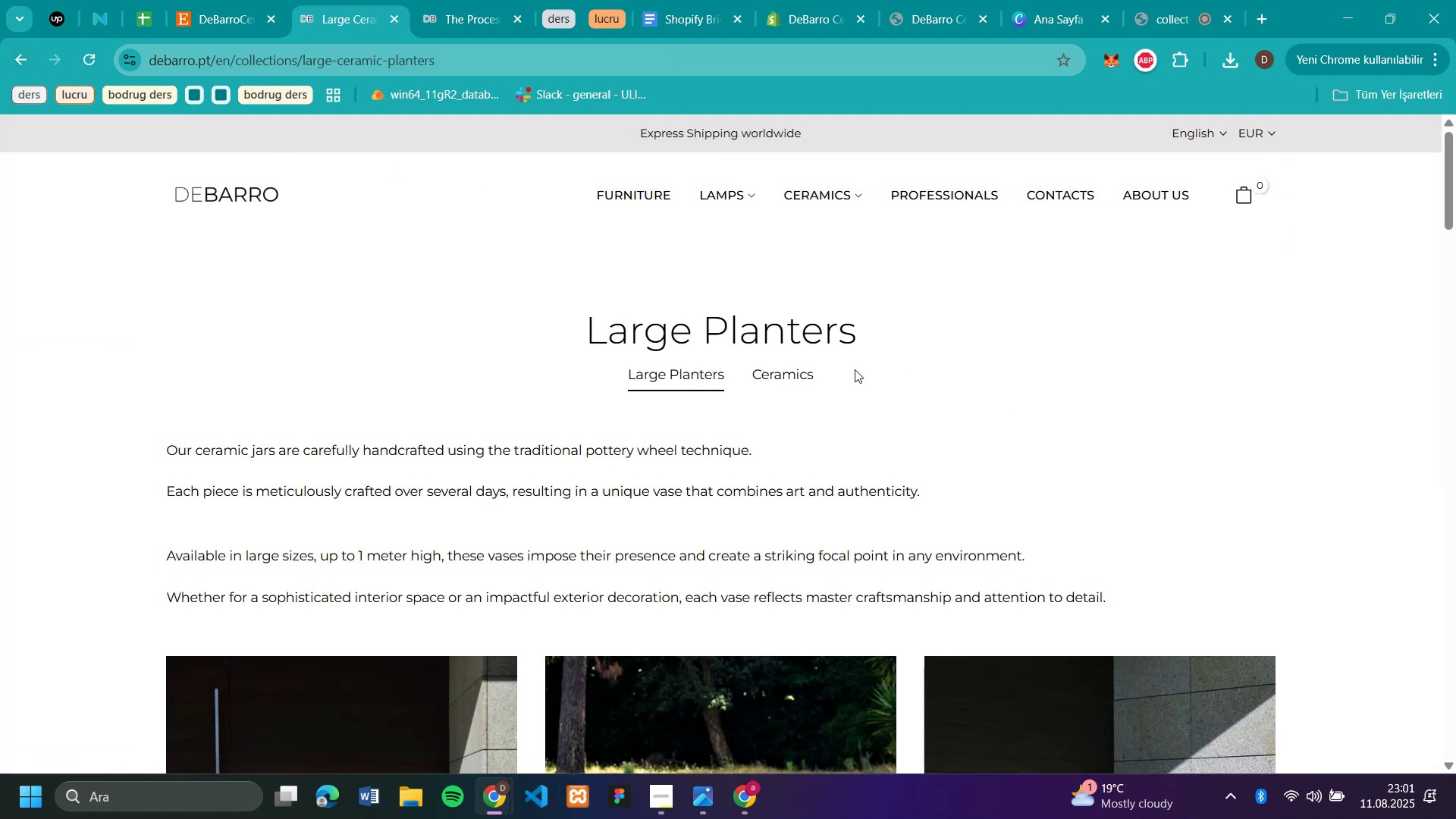 
scroll: coordinate [911, 375], scroll_direction: down, amount: 5.0
 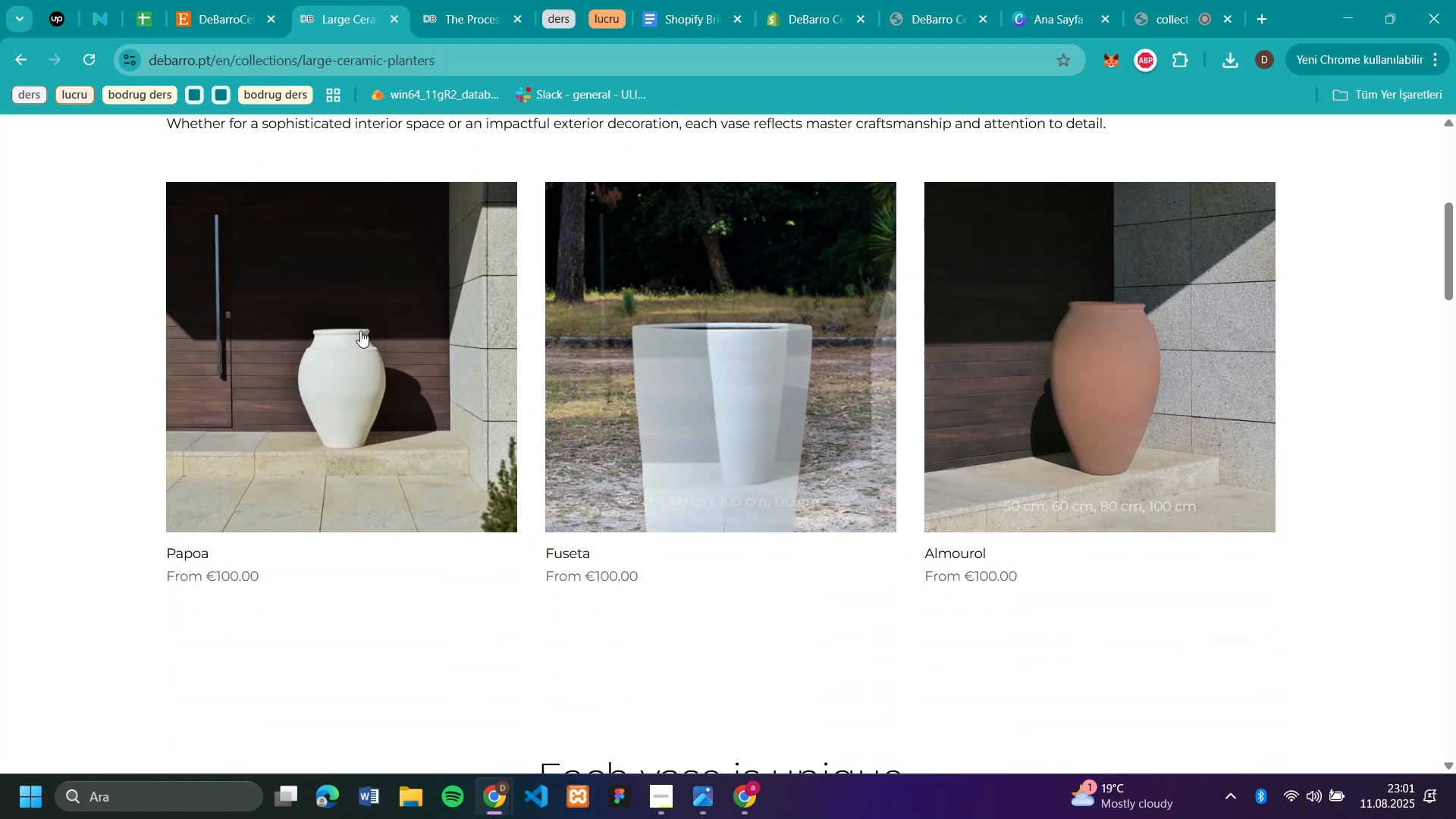 
left_click([291, 325])
 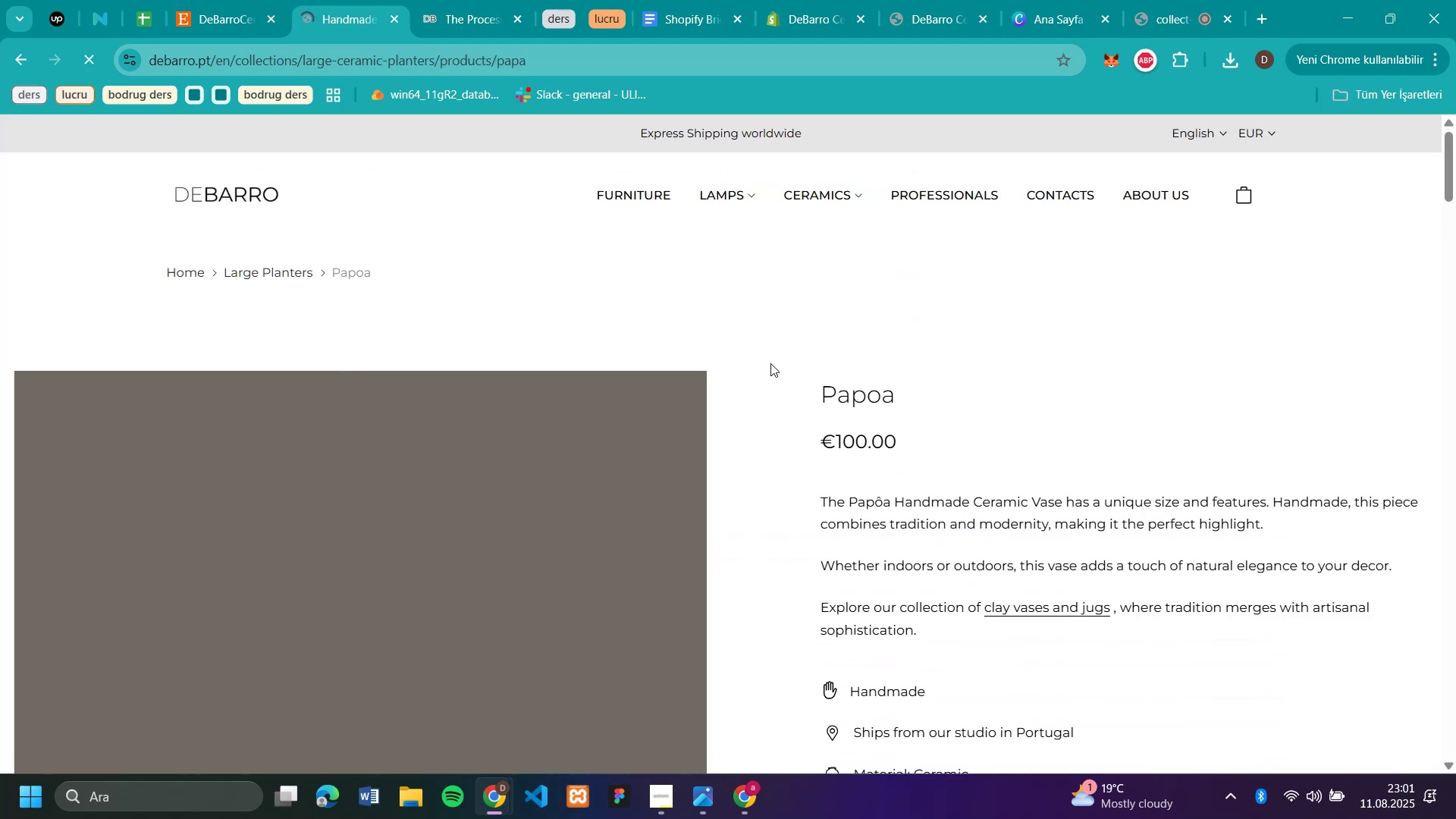 
scroll: coordinate [1143, 401], scroll_direction: down, amount: 2.0
 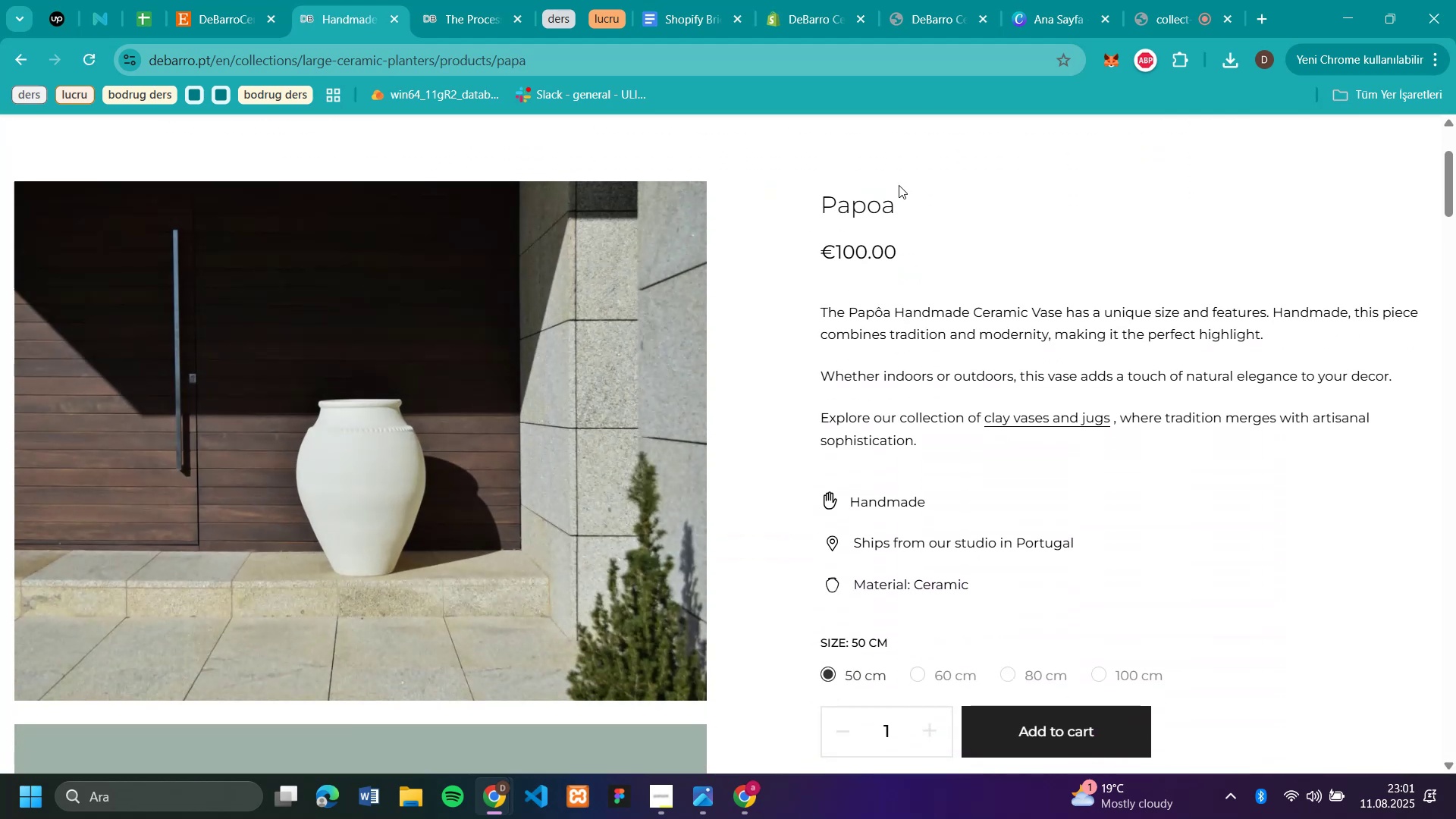 
left_click_drag(start_coordinate=[919, 197], to_coordinate=[774, 215])
 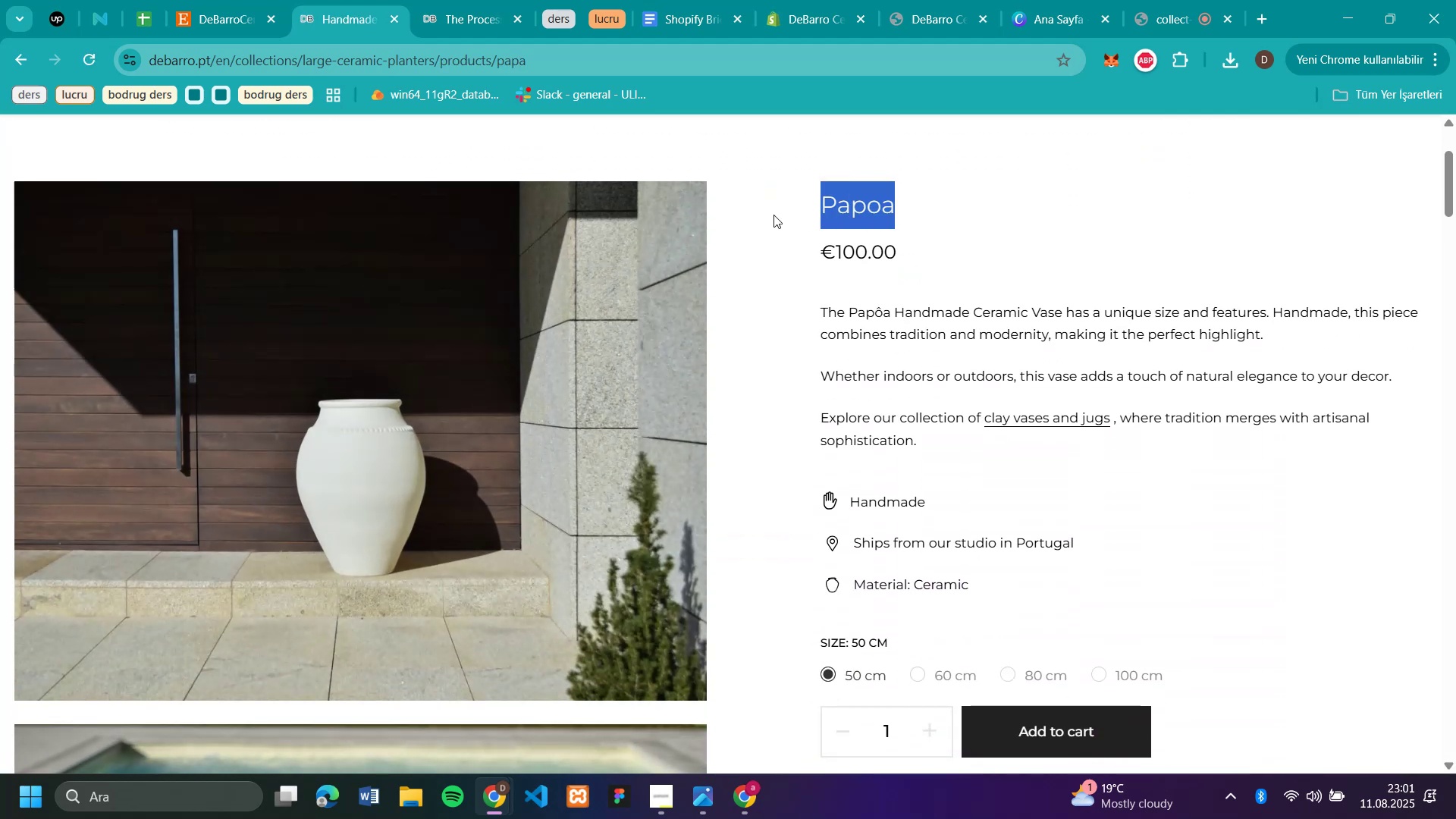 
key(Control+C)
 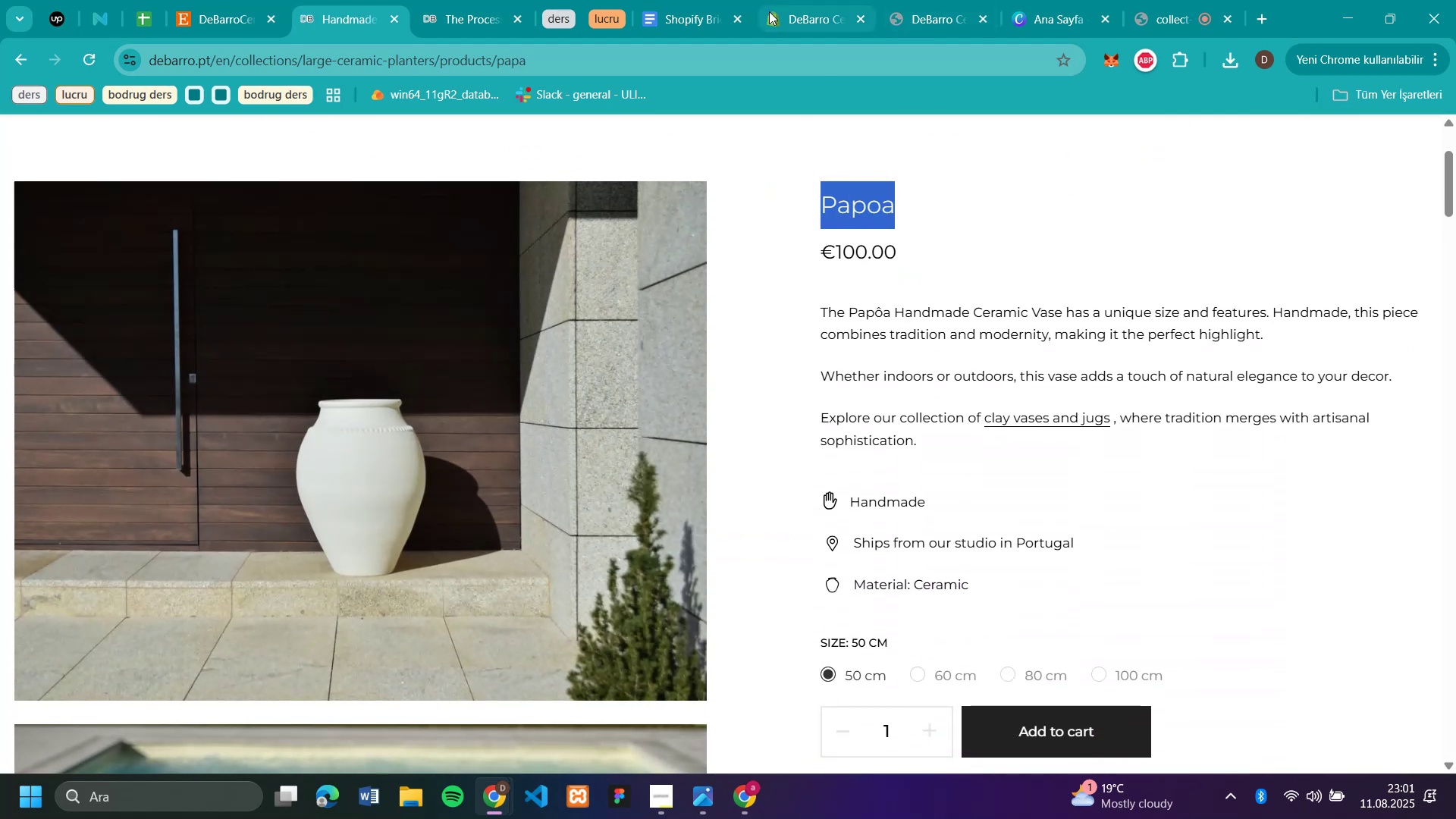 
left_click([791, 18])
 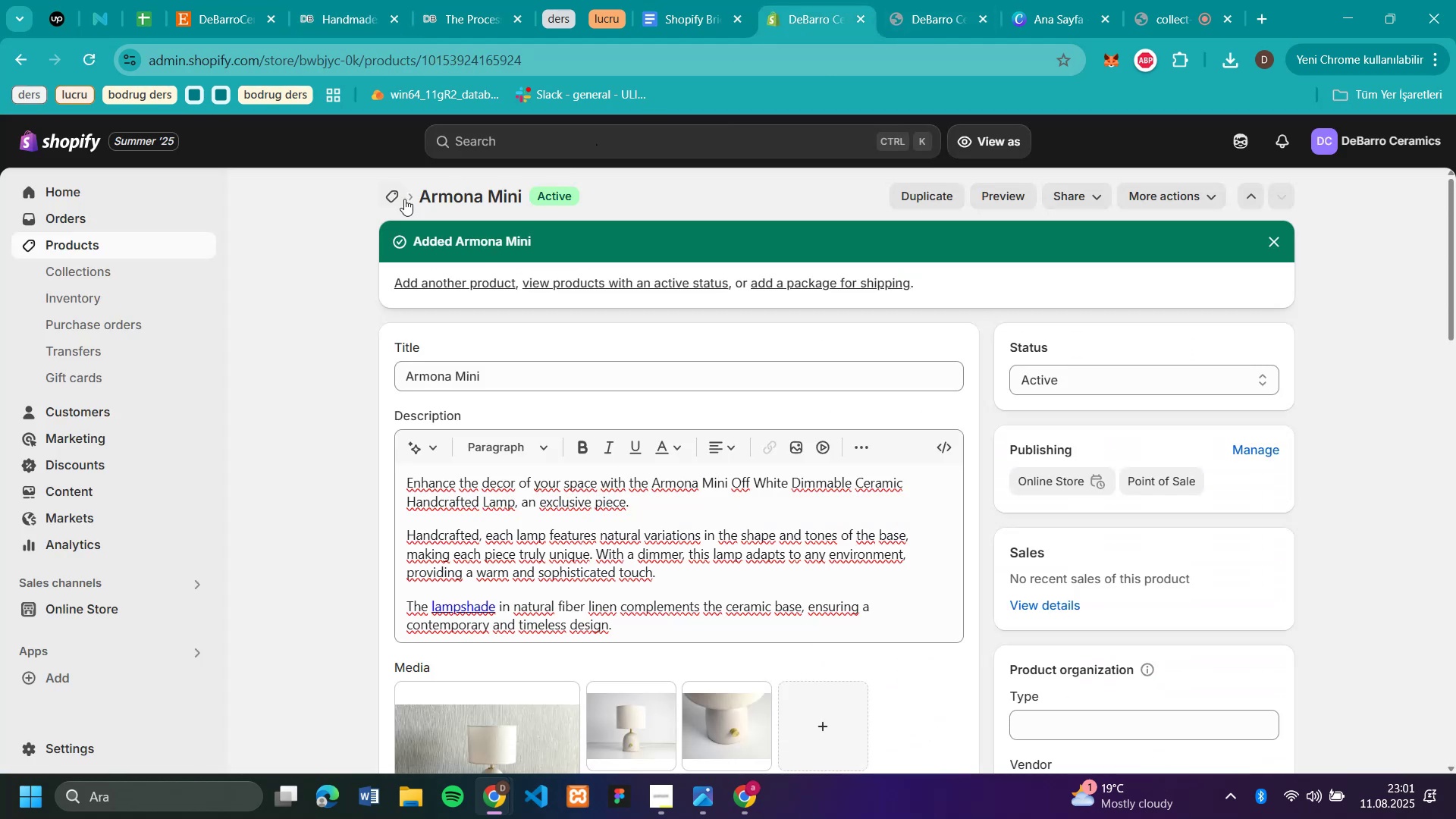 
left_click([398, 199])
 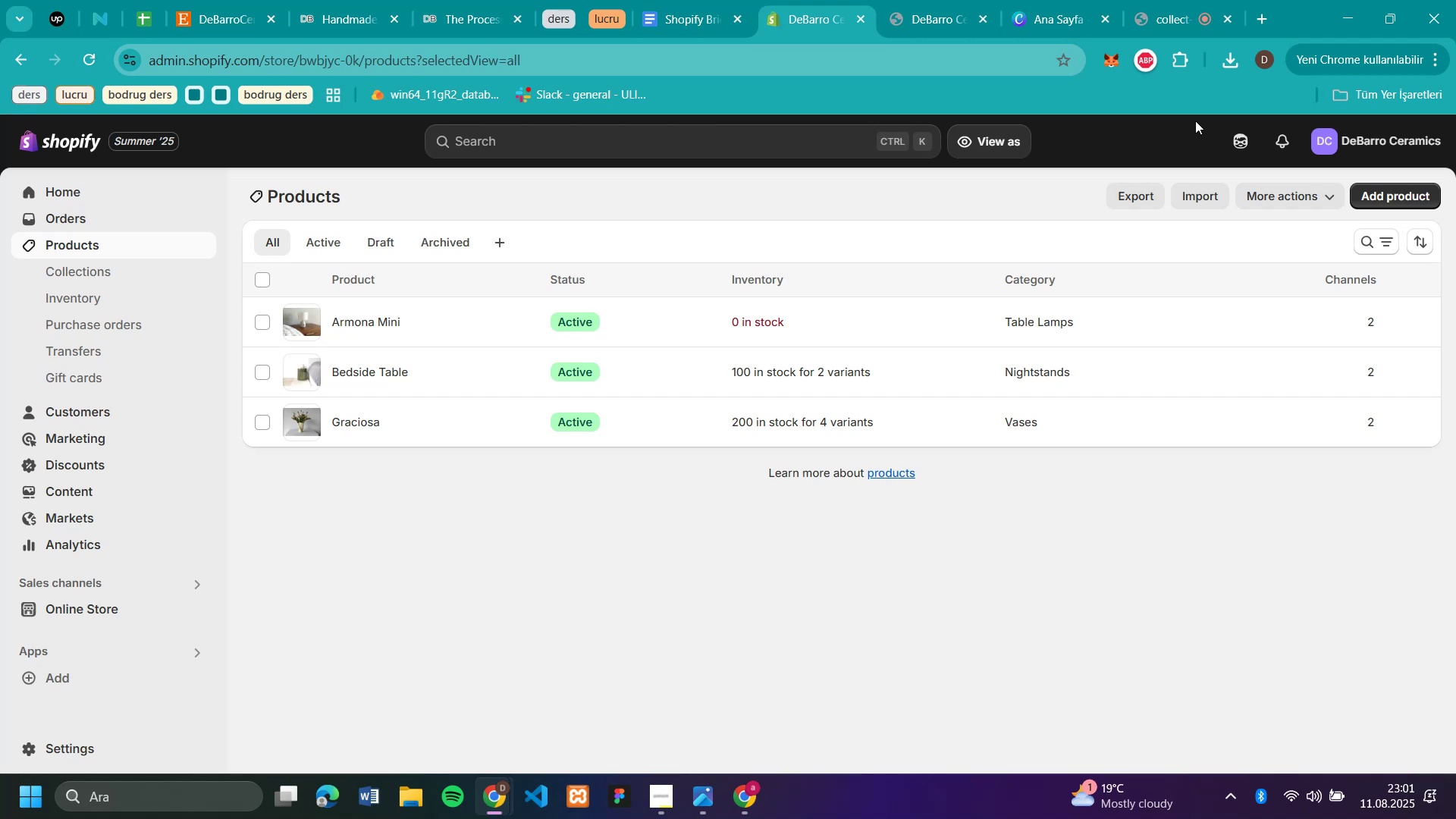 
wait(17.38)
 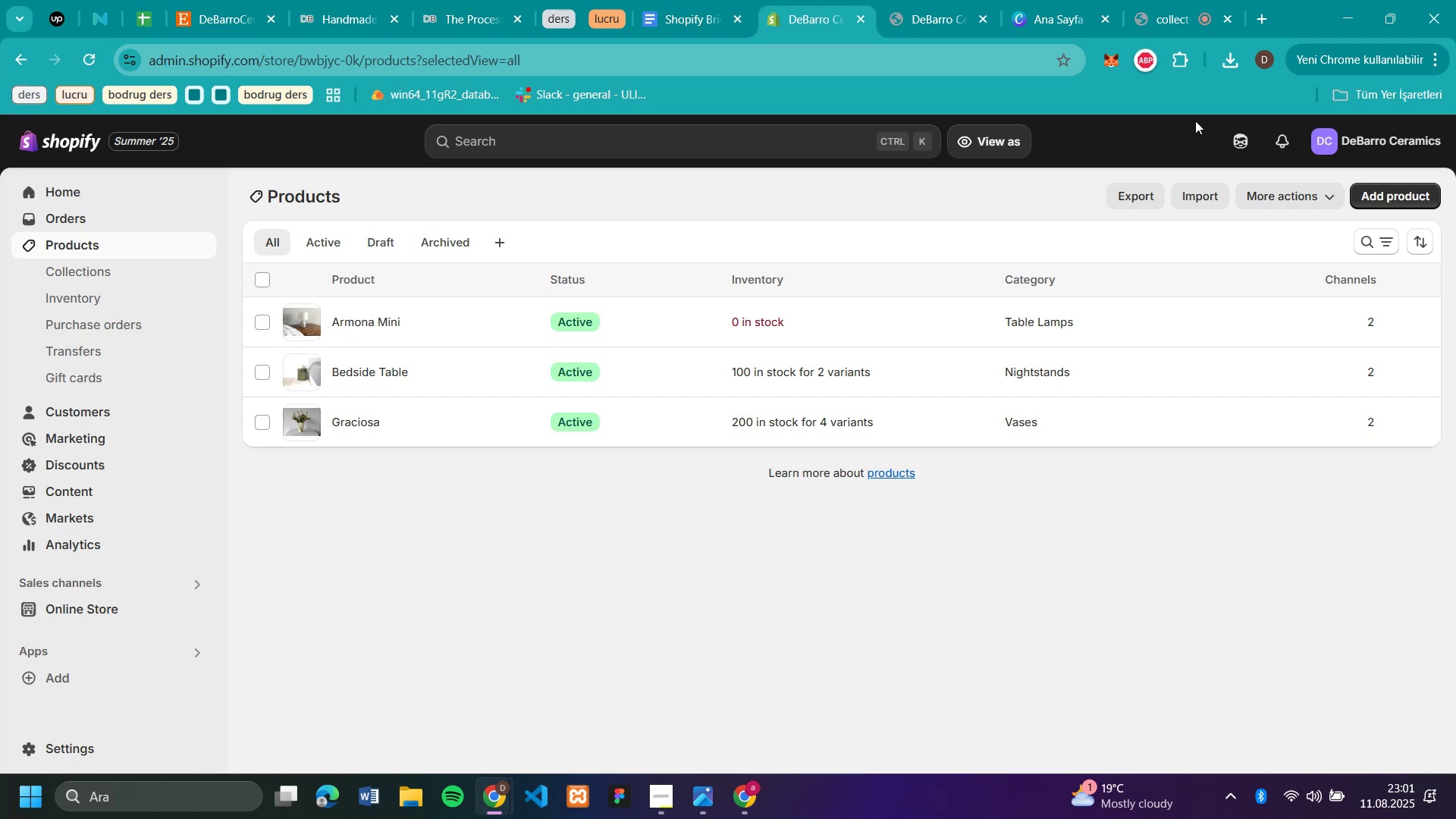 
left_click([699, 270])
 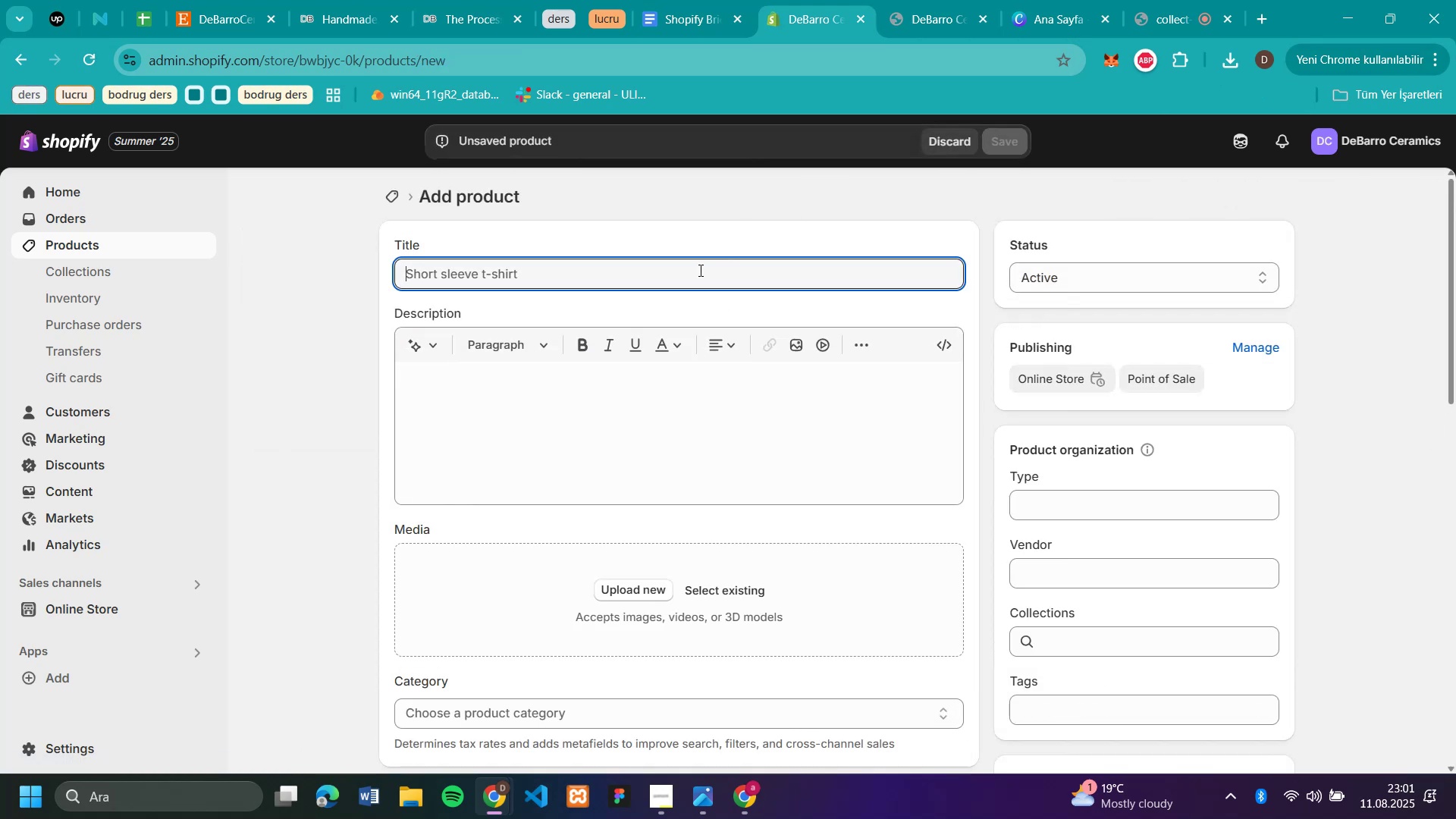 
key(Control+V)
 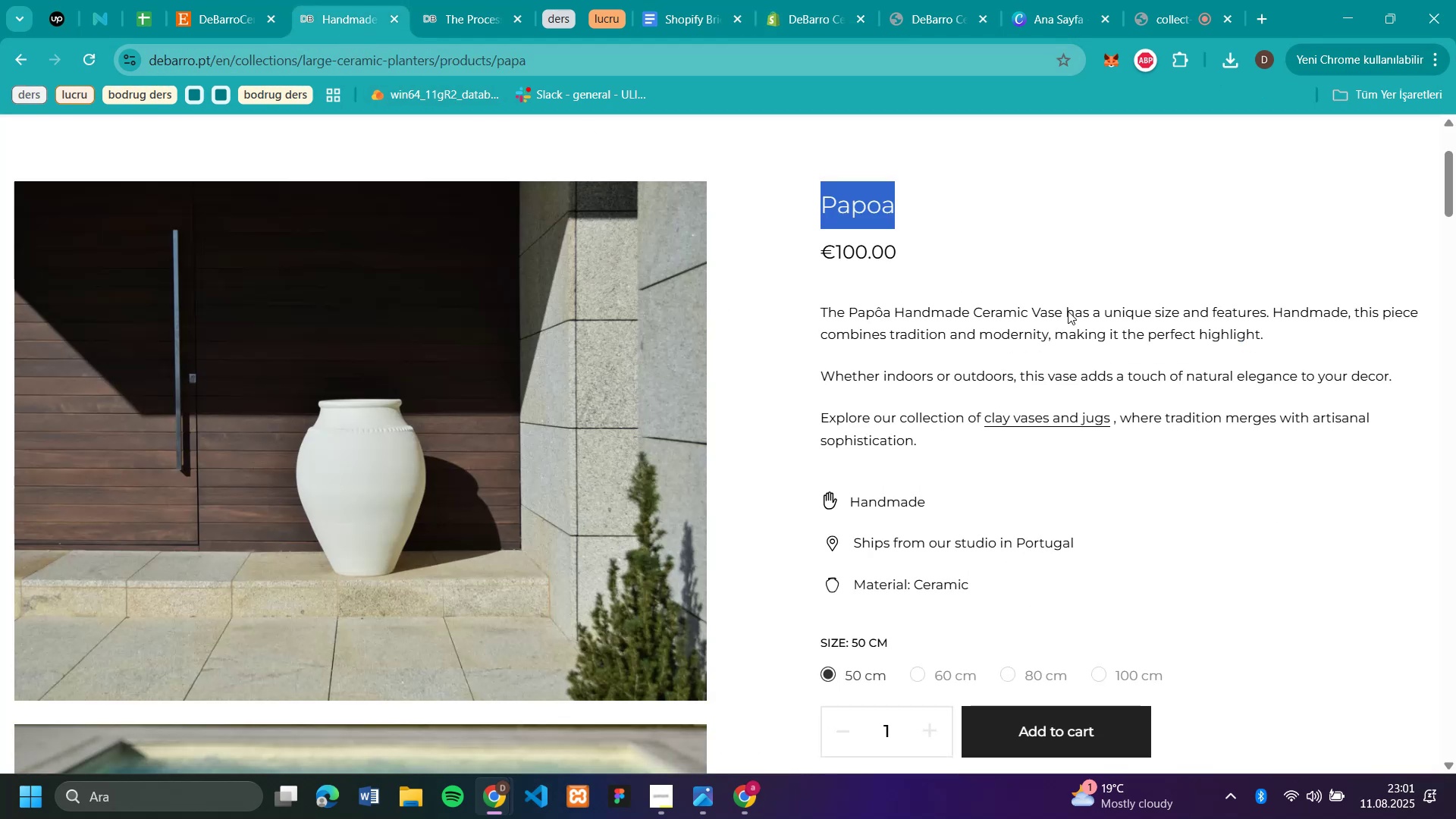 
left_click_drag(start_coordinate=[805, 300], to_coordinate=[963, 435])
 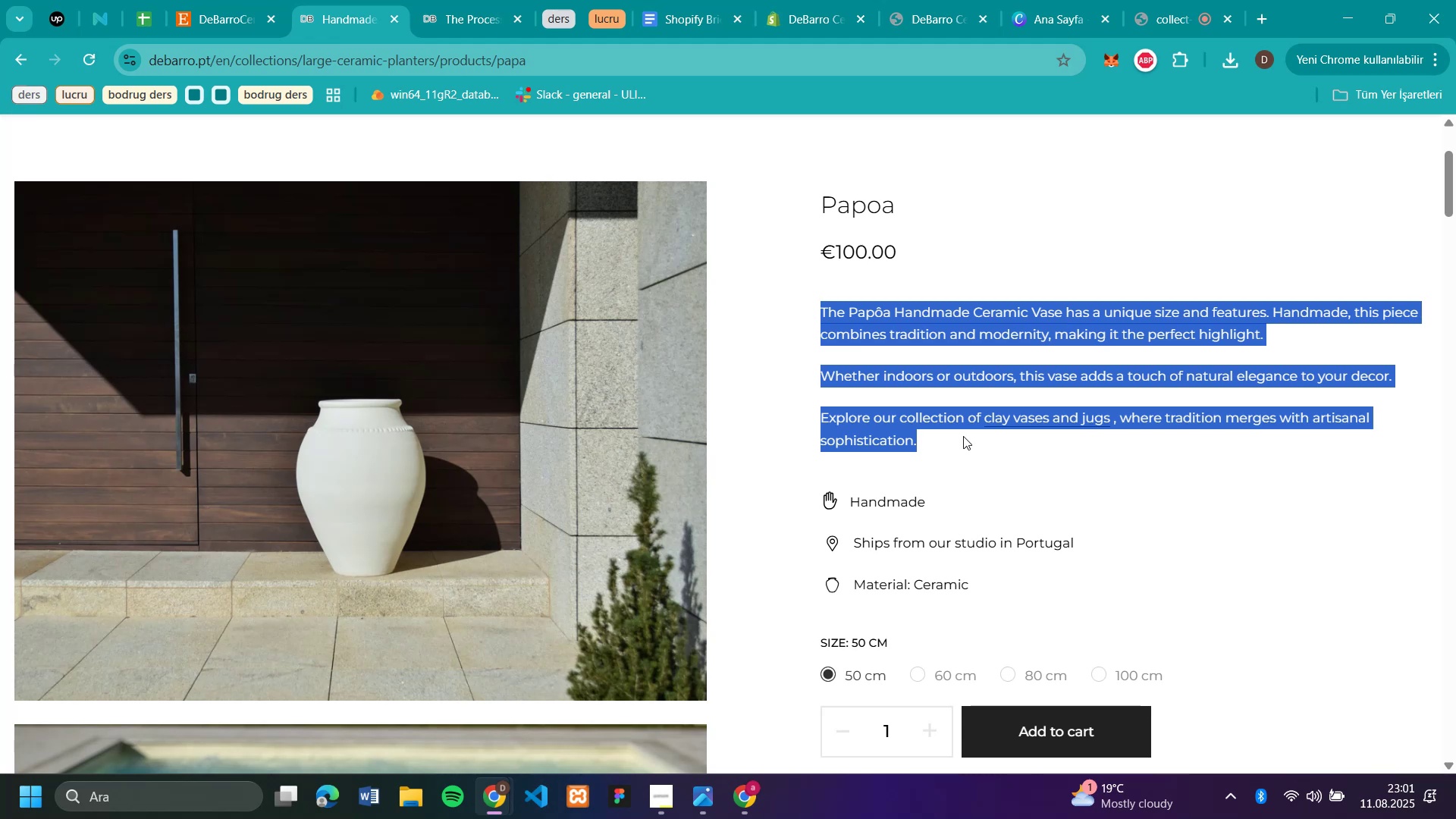 
key(Control+C)
 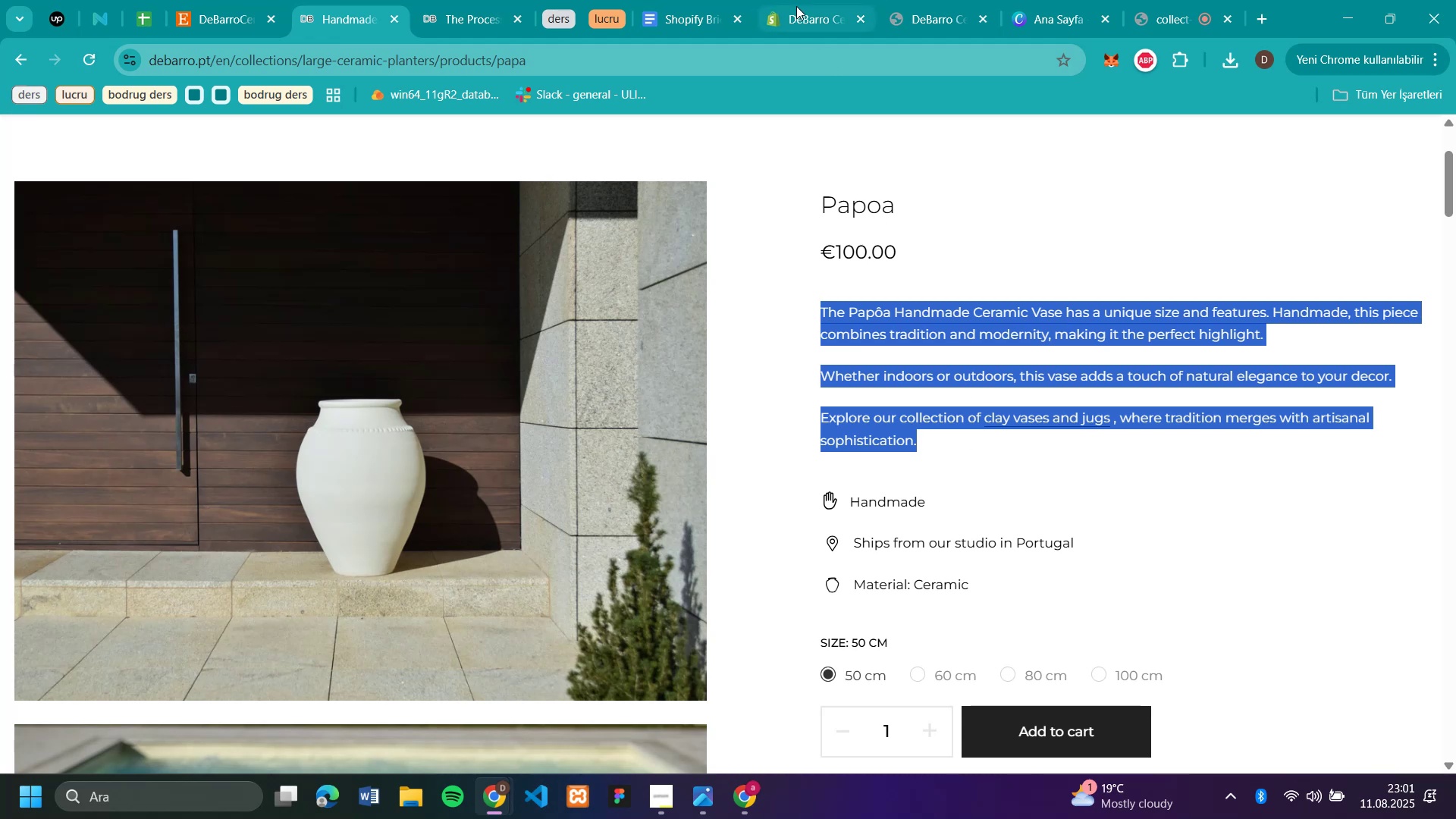 
left_click([796, 6])
 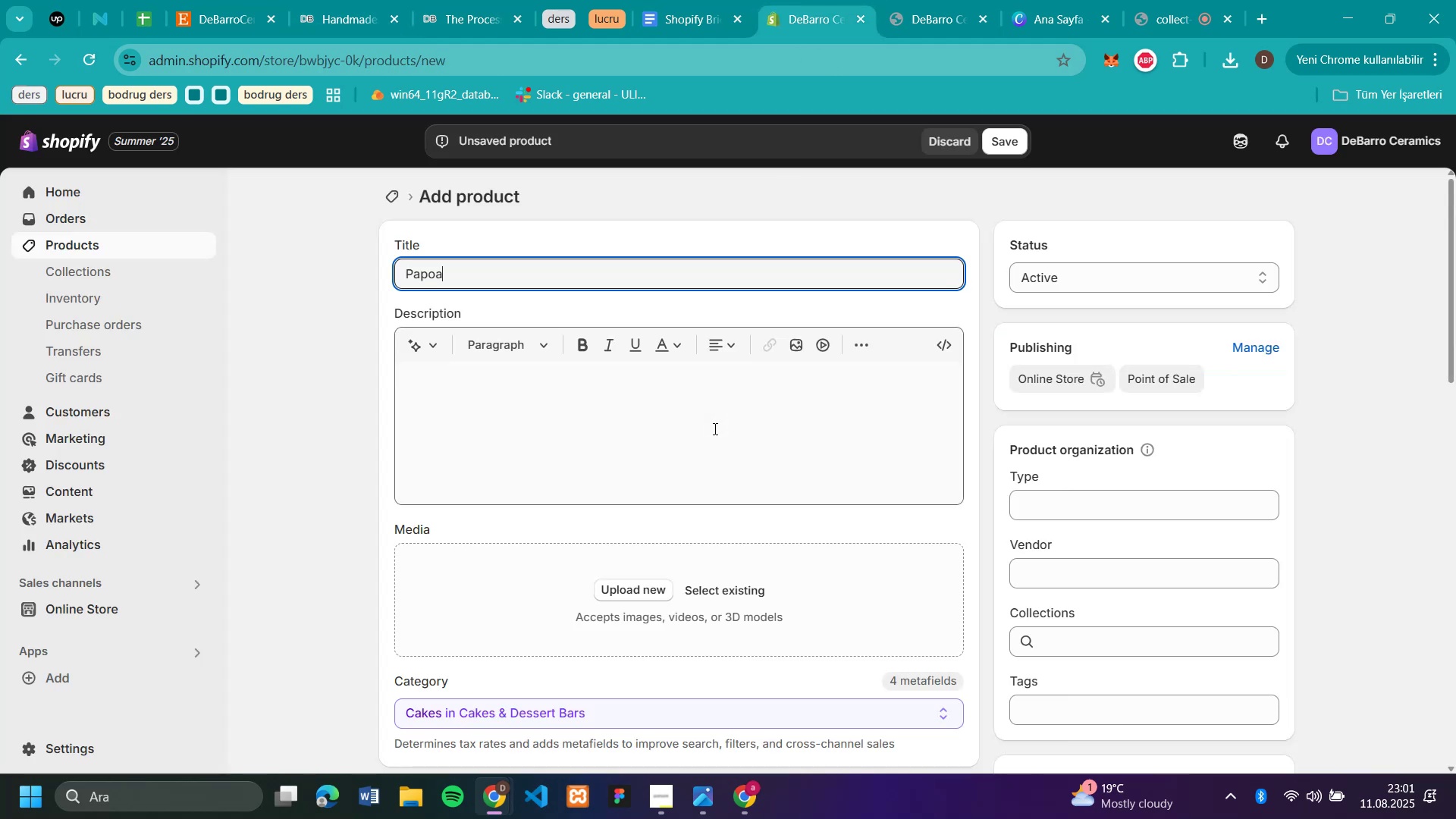 
left_click([714, 423])
 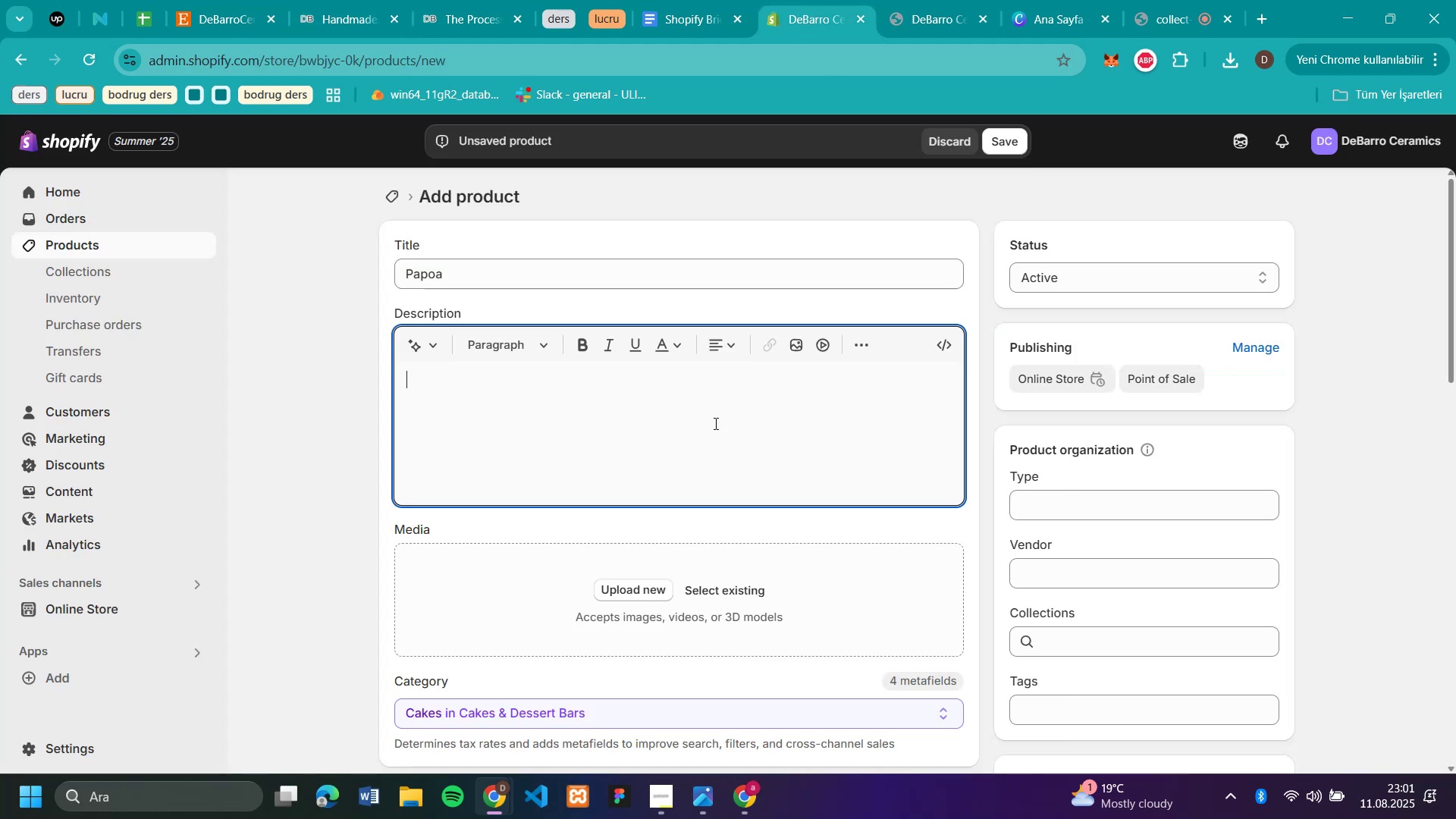 
key(Control+V)
 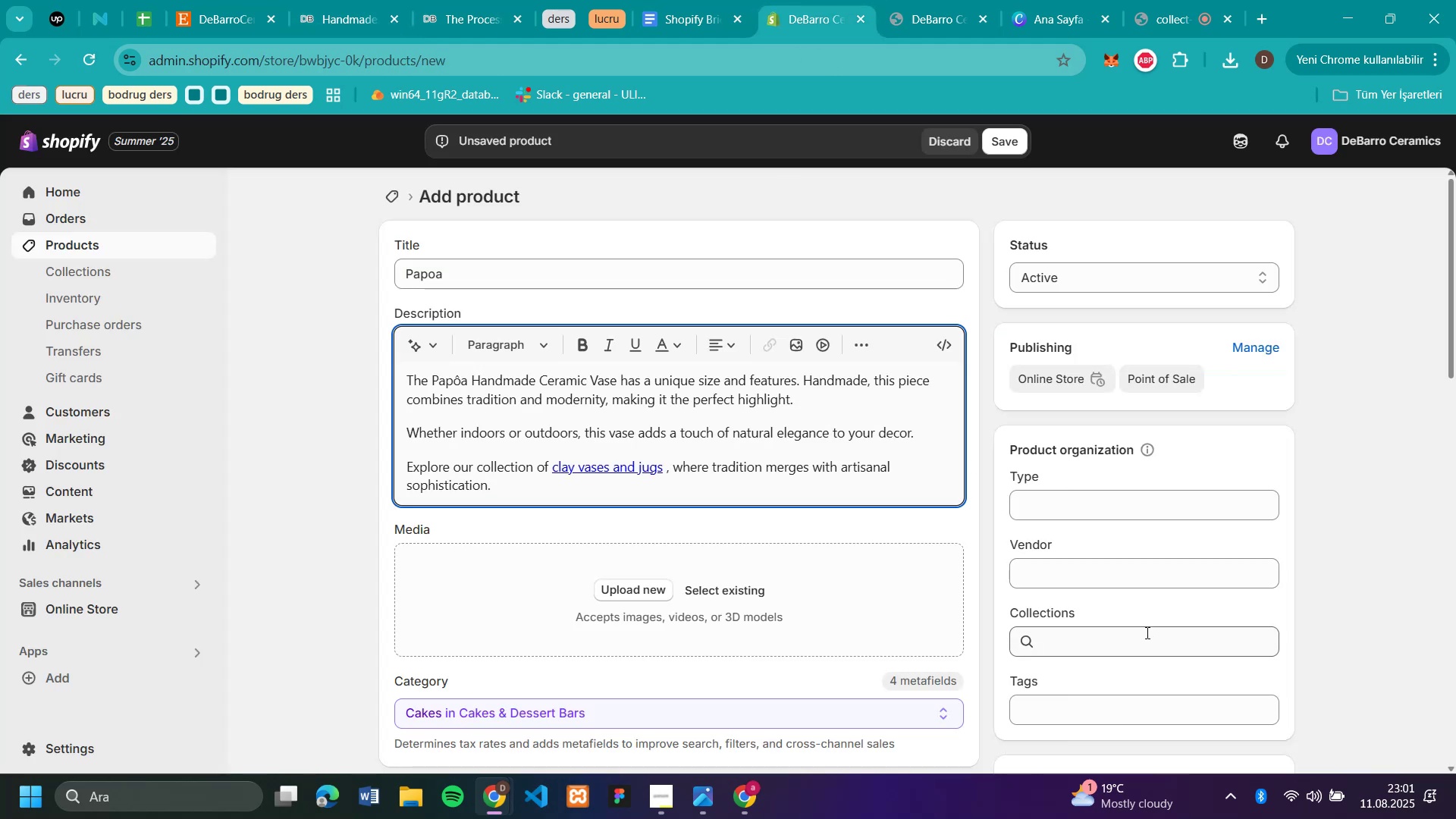 
left_click([1146, 635])
 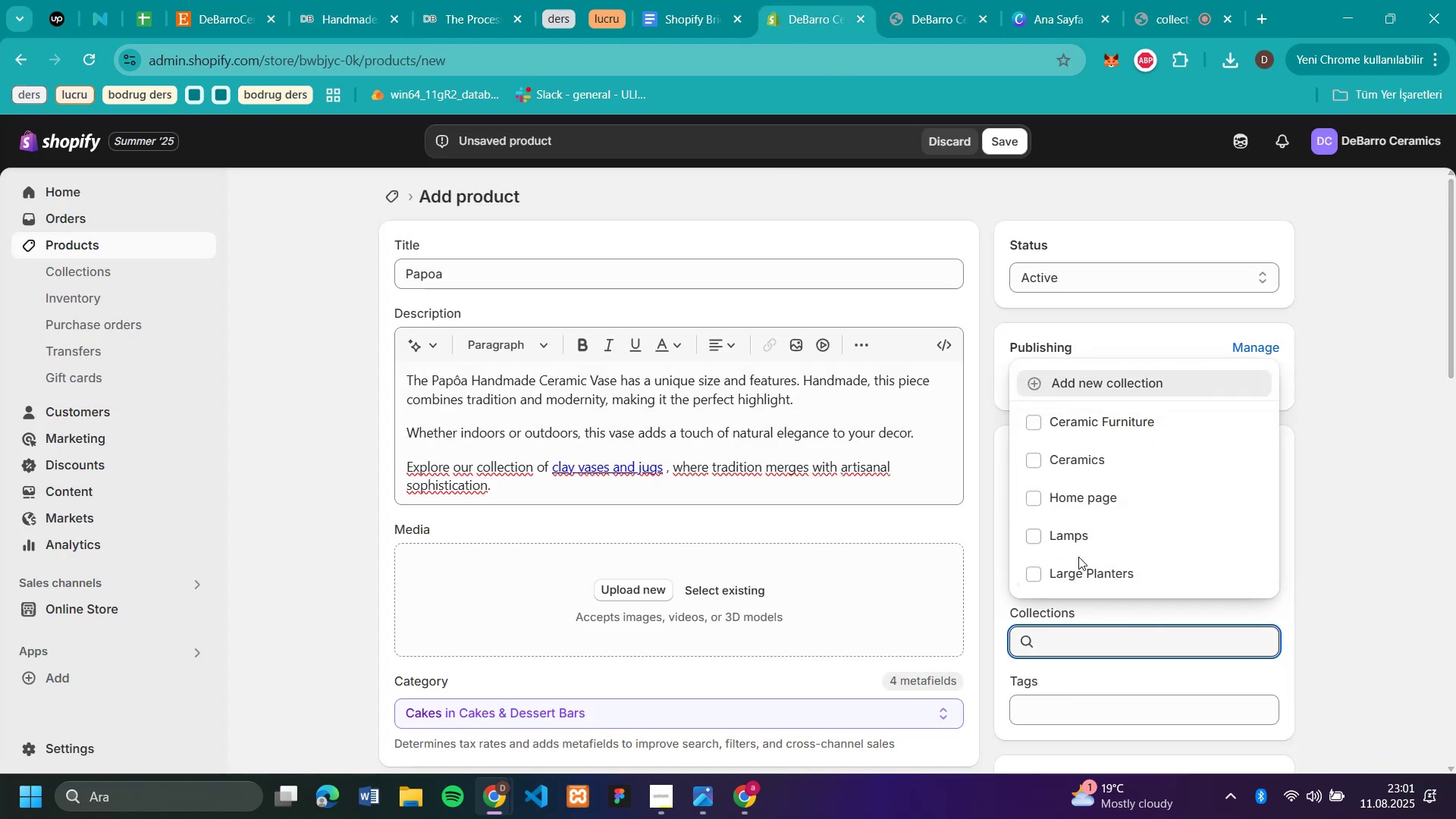 
left_click([1079, 574])
 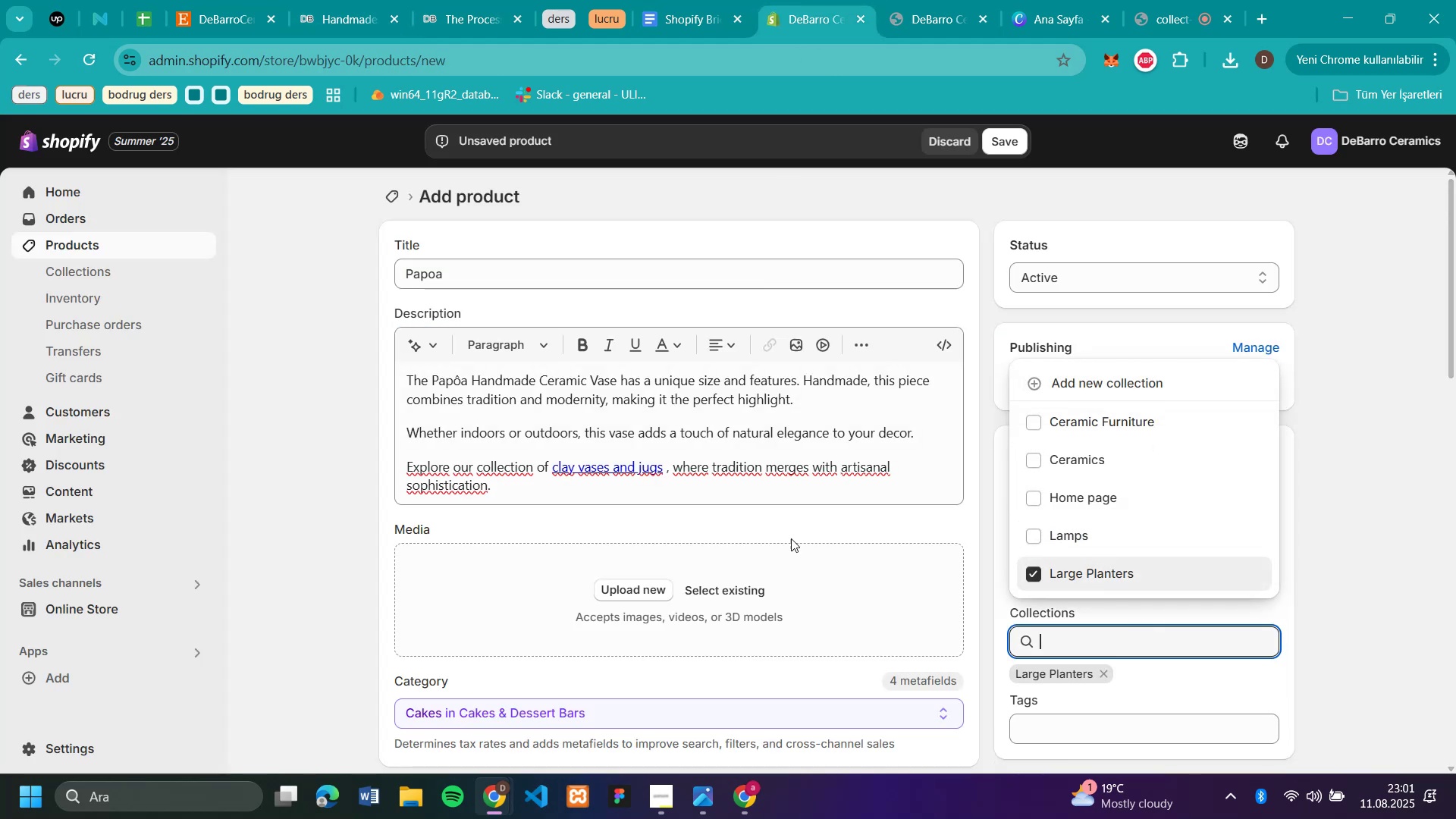 
scroll: coordinate [705, 542], scroll_direction: down, amount: 3.0
 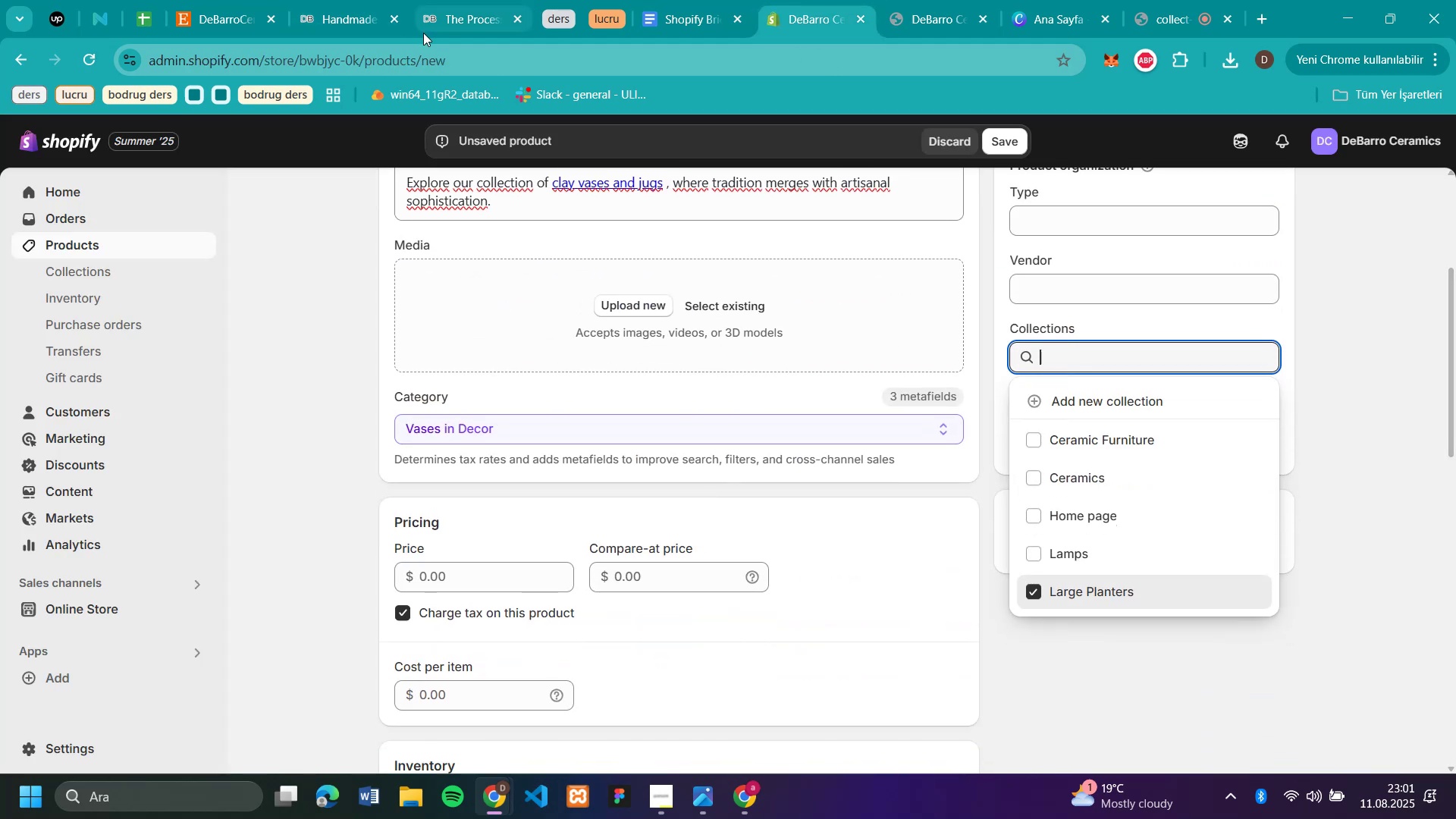 
left_click([353, 24])
 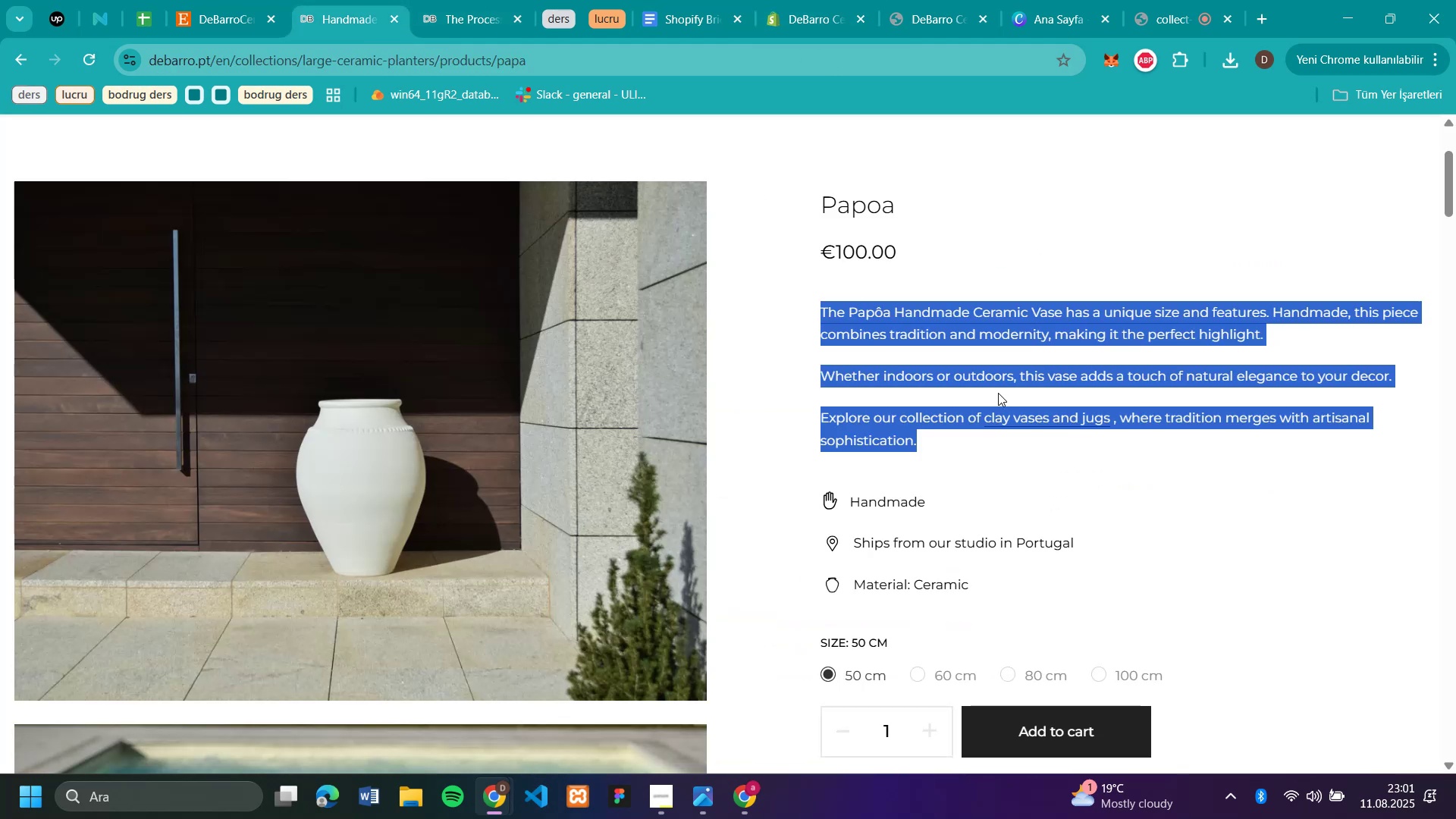 
scroll: coordinate [998, 394], scroll_direction: down, amount: 2.0
 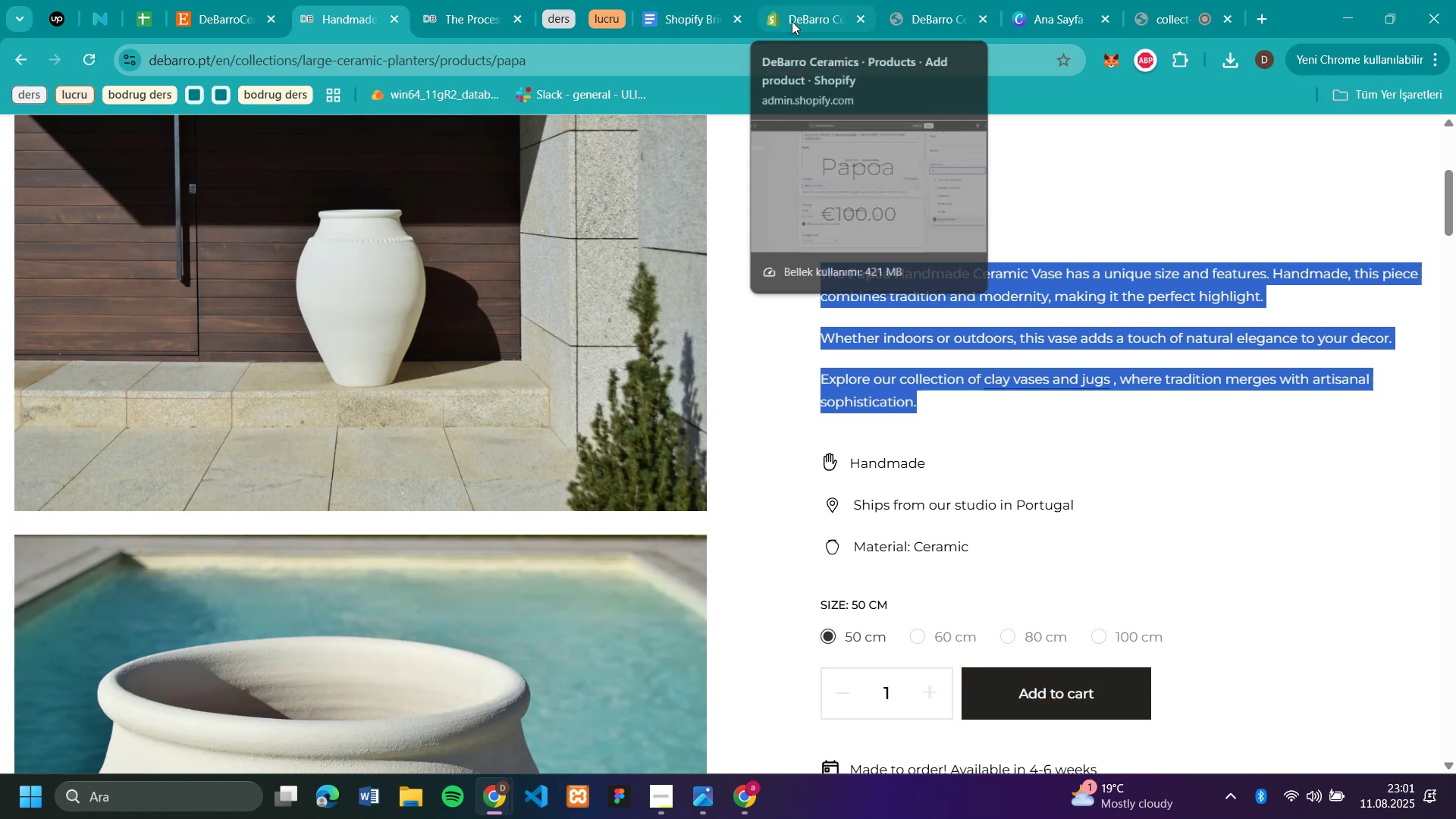 
wait(6.84)
 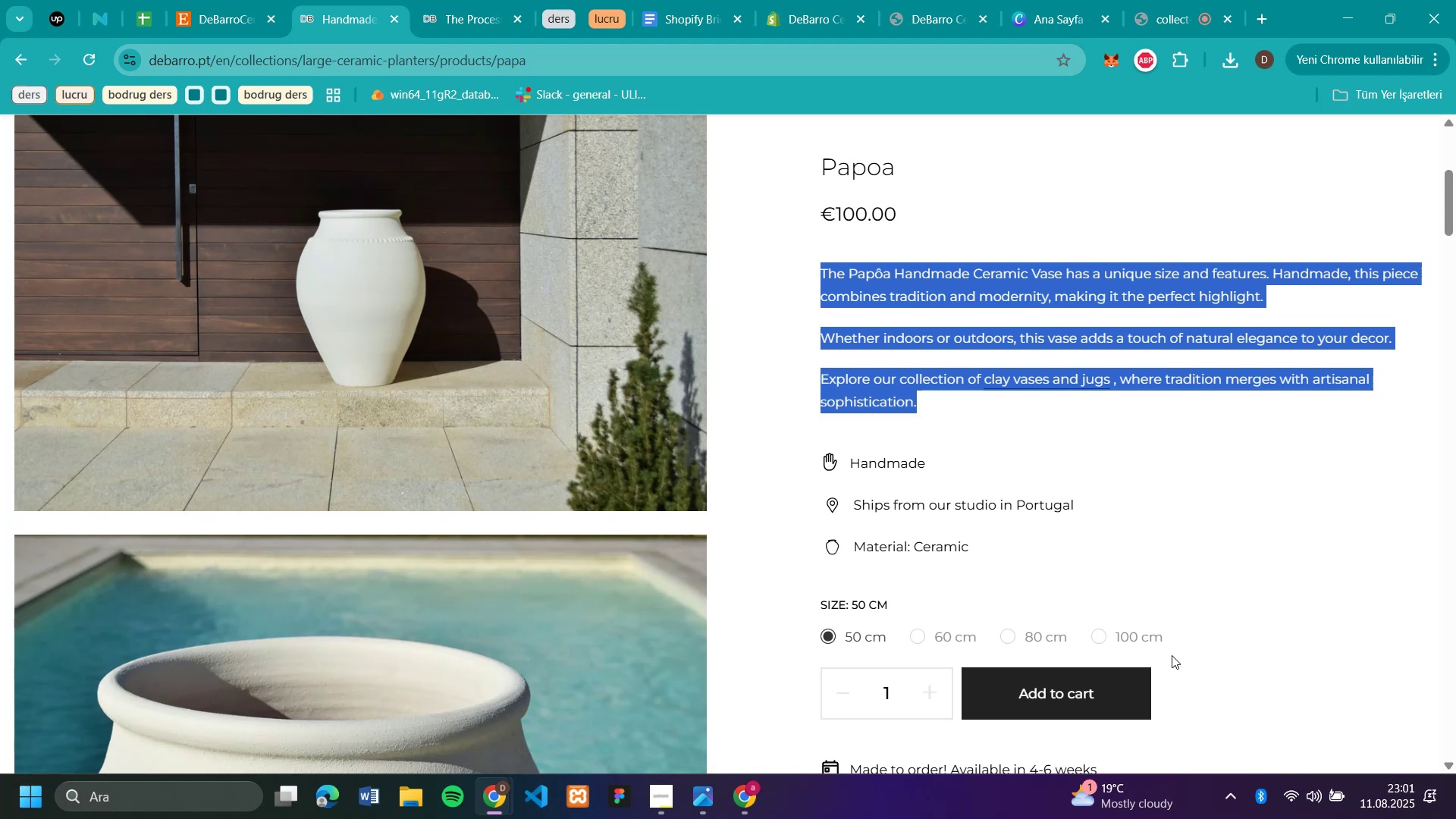 
left_click([935, 636])
 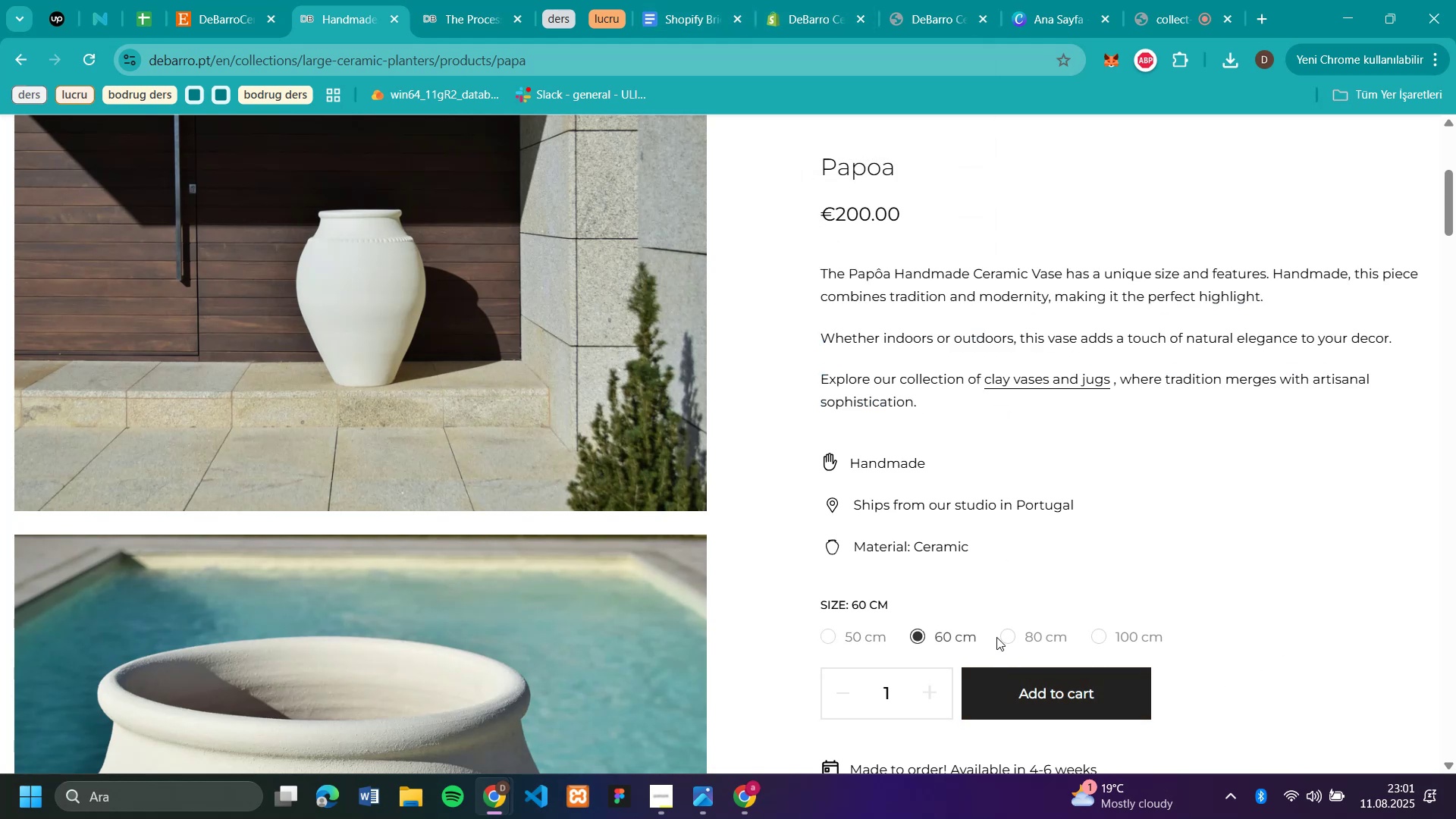 
left_click([996, 637])
 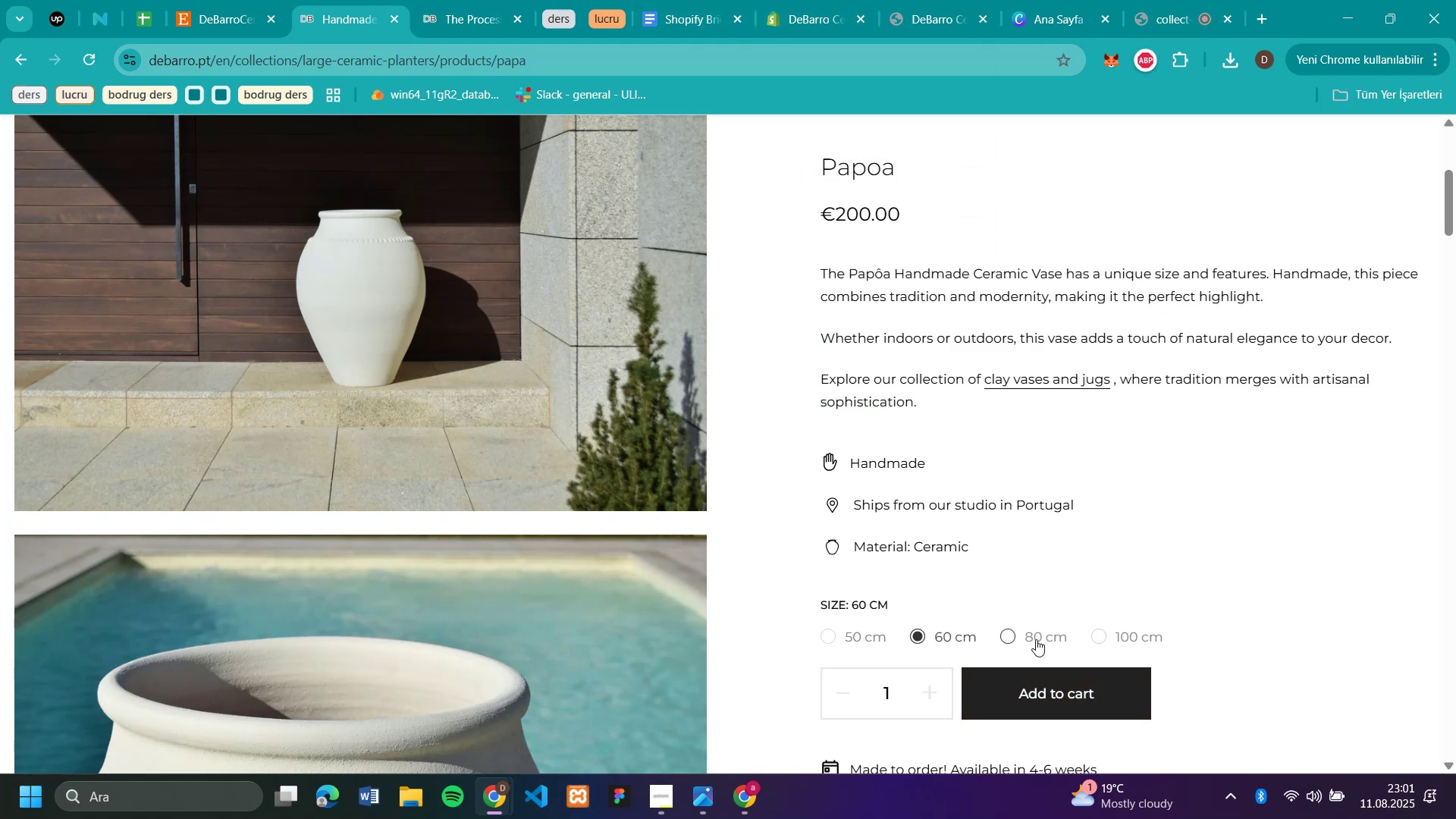 
left_click([1034, 639])
 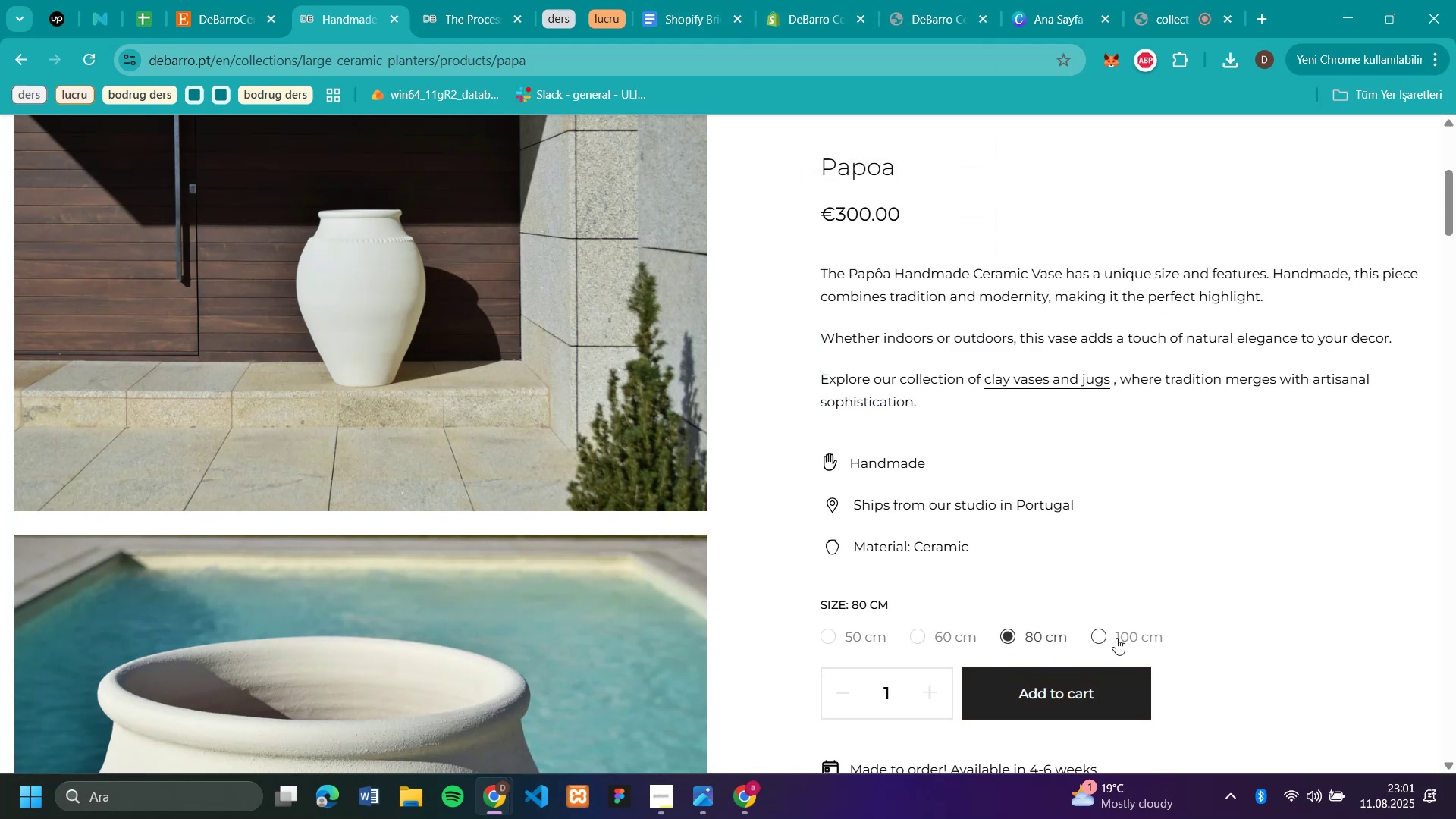 
left_click([1120, 635])
 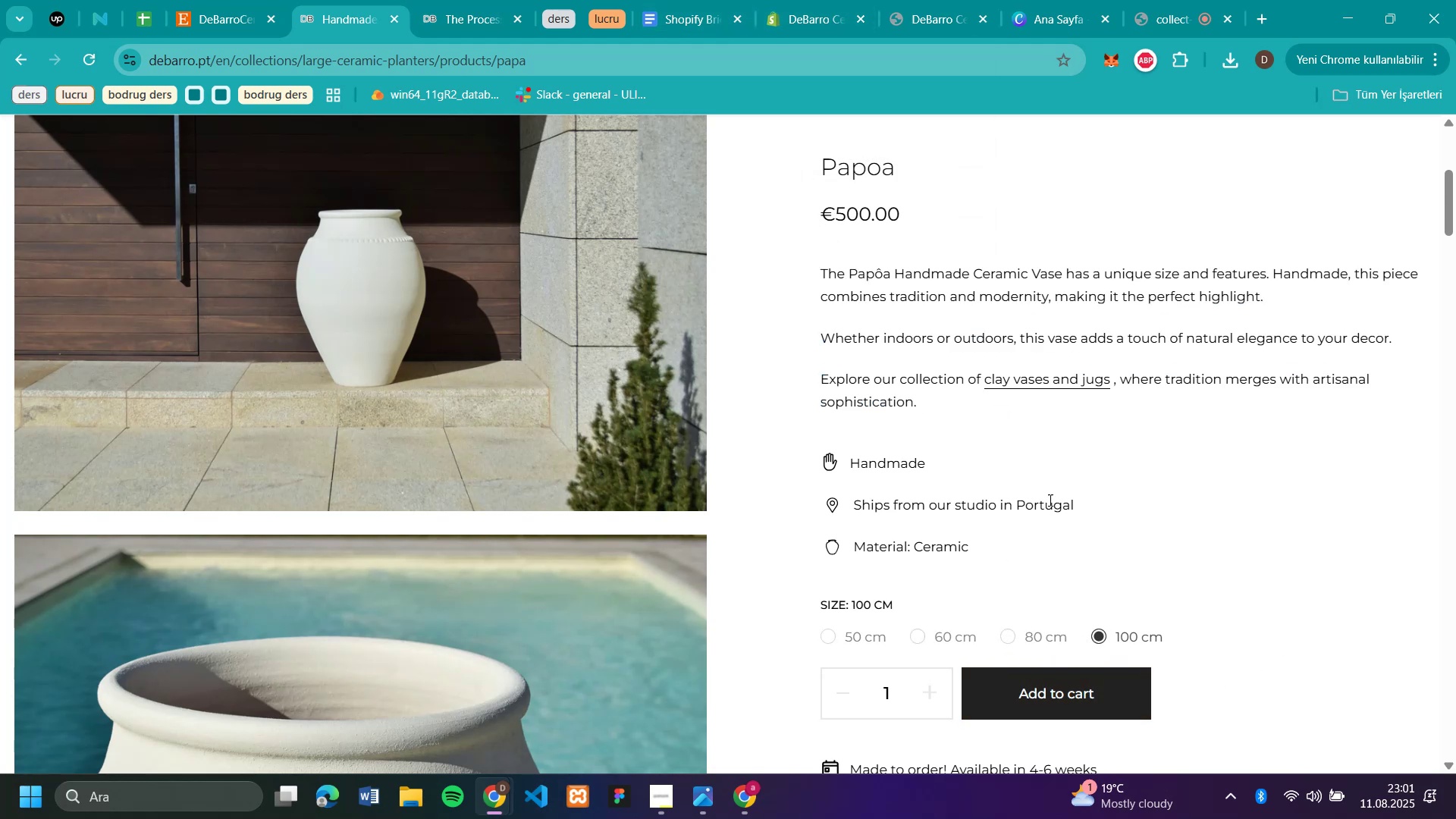 
scroll: coordinate [1046, 513], scroll_direction: down, amount: 9.0
 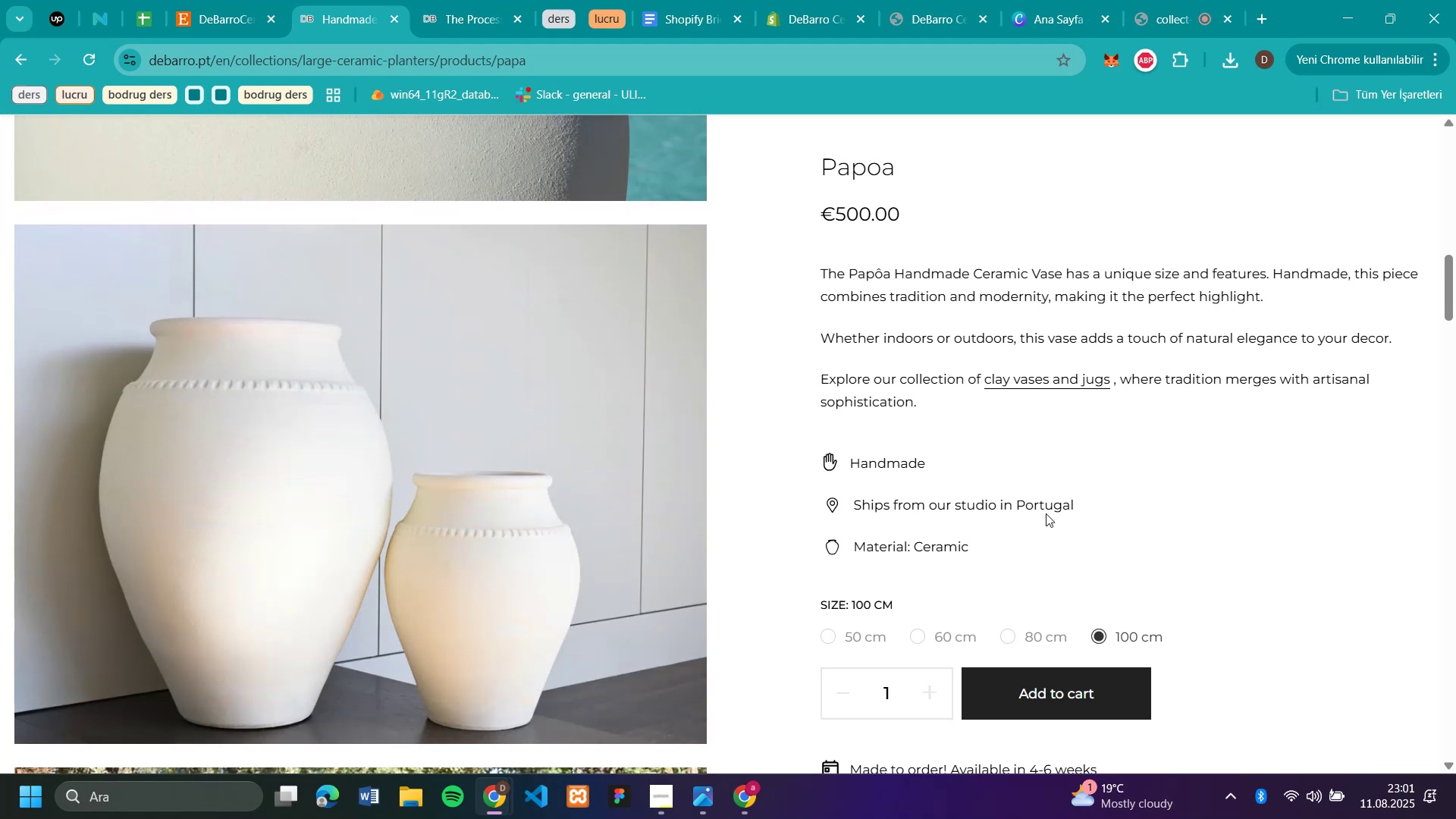 
scroll: coordinate [1053, 488], scroll_direction: up, amount: 6.0
 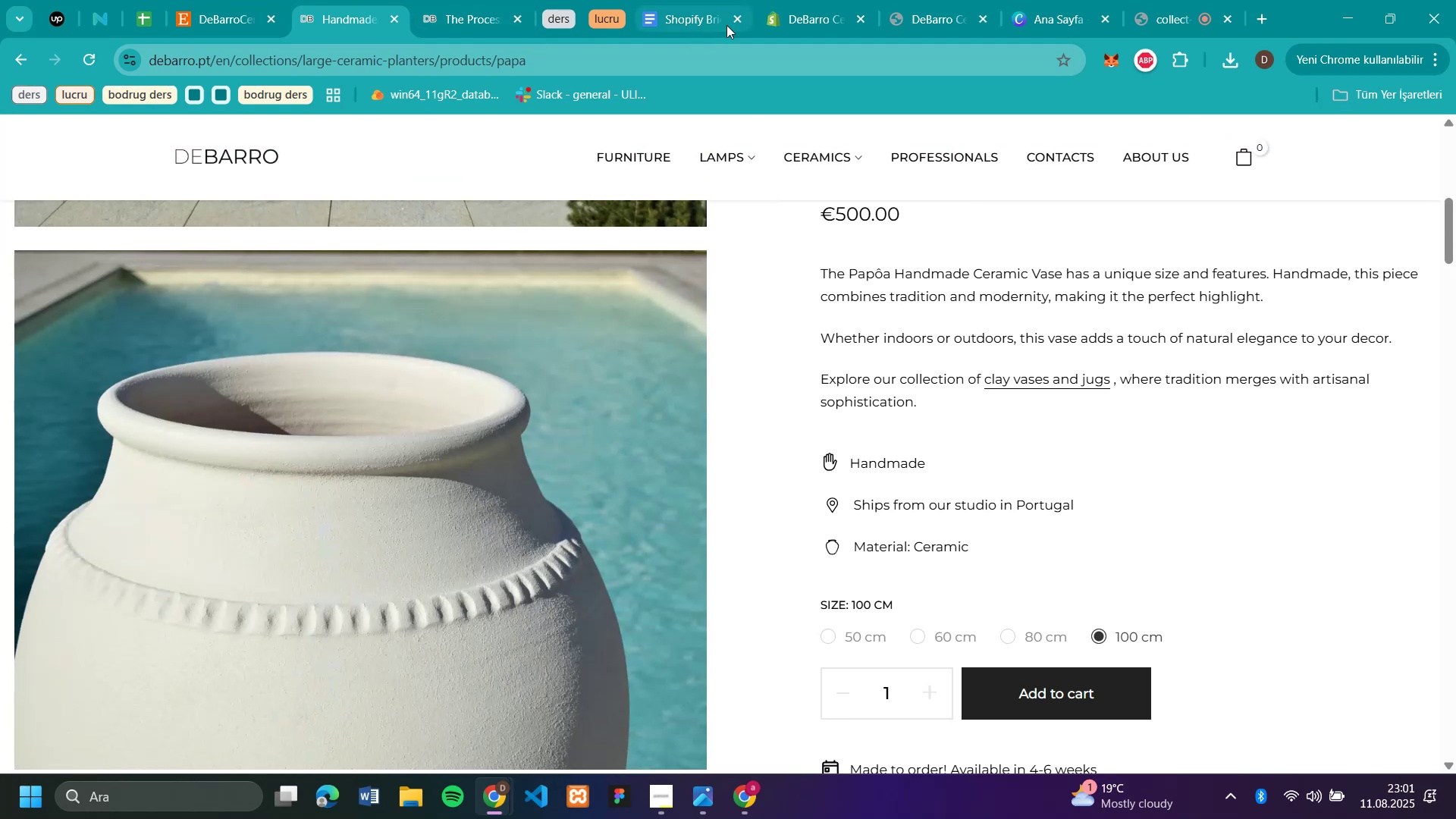 
left_click([799, 22])
 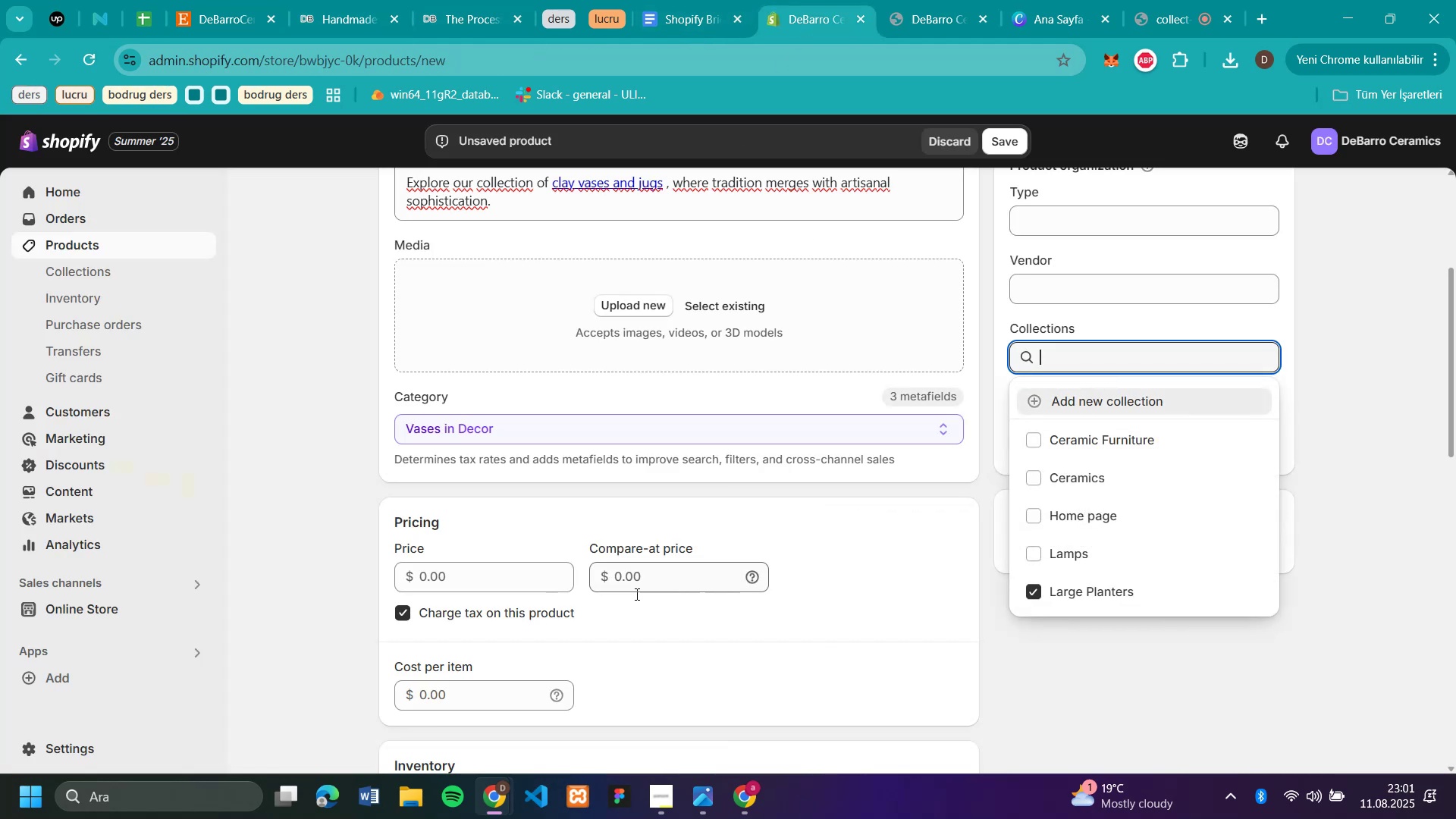 
scroll: coordinate [629, 582], scroll_direction: down, amount: 7.0
 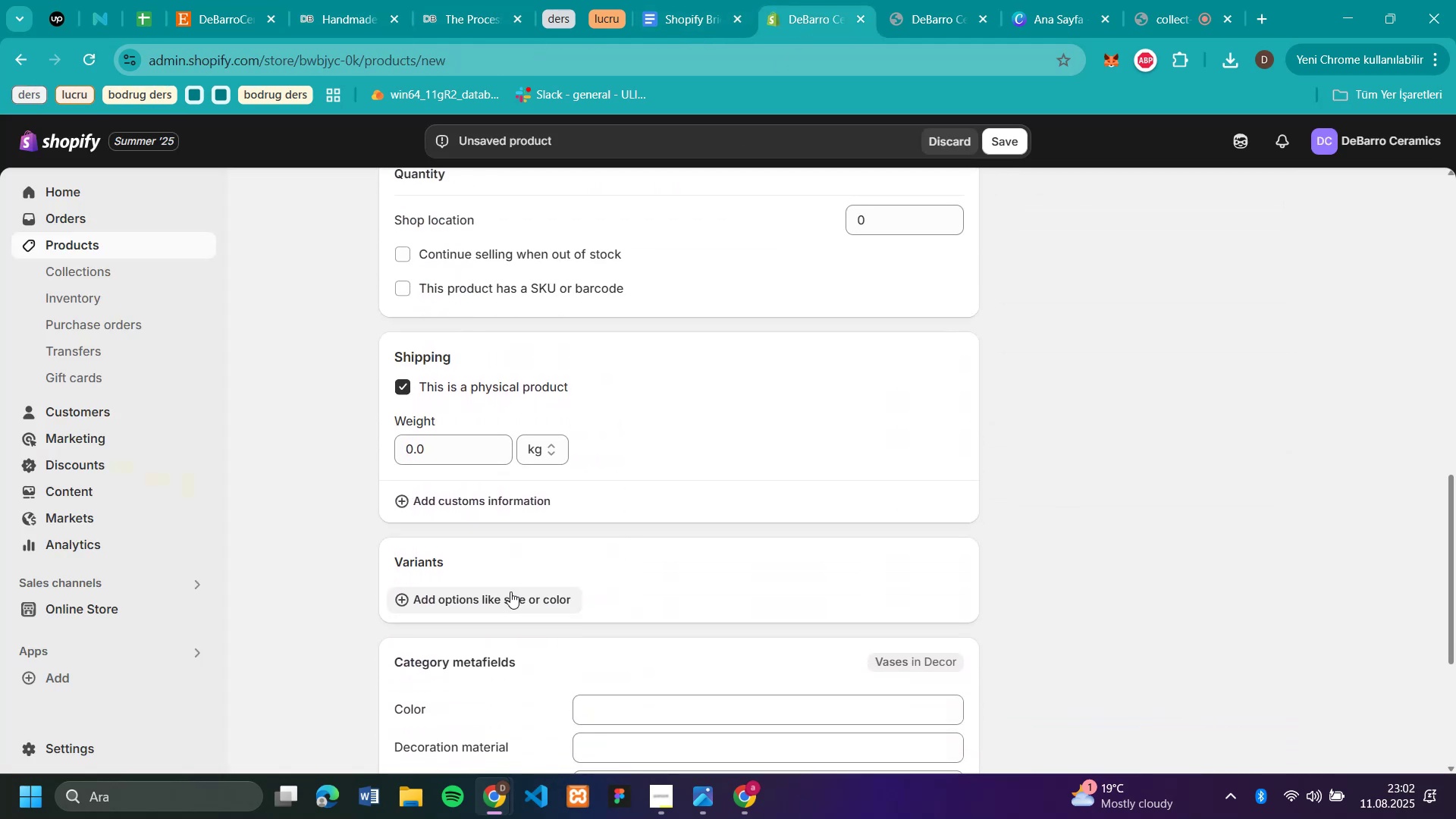 
left_click([510, 592])
 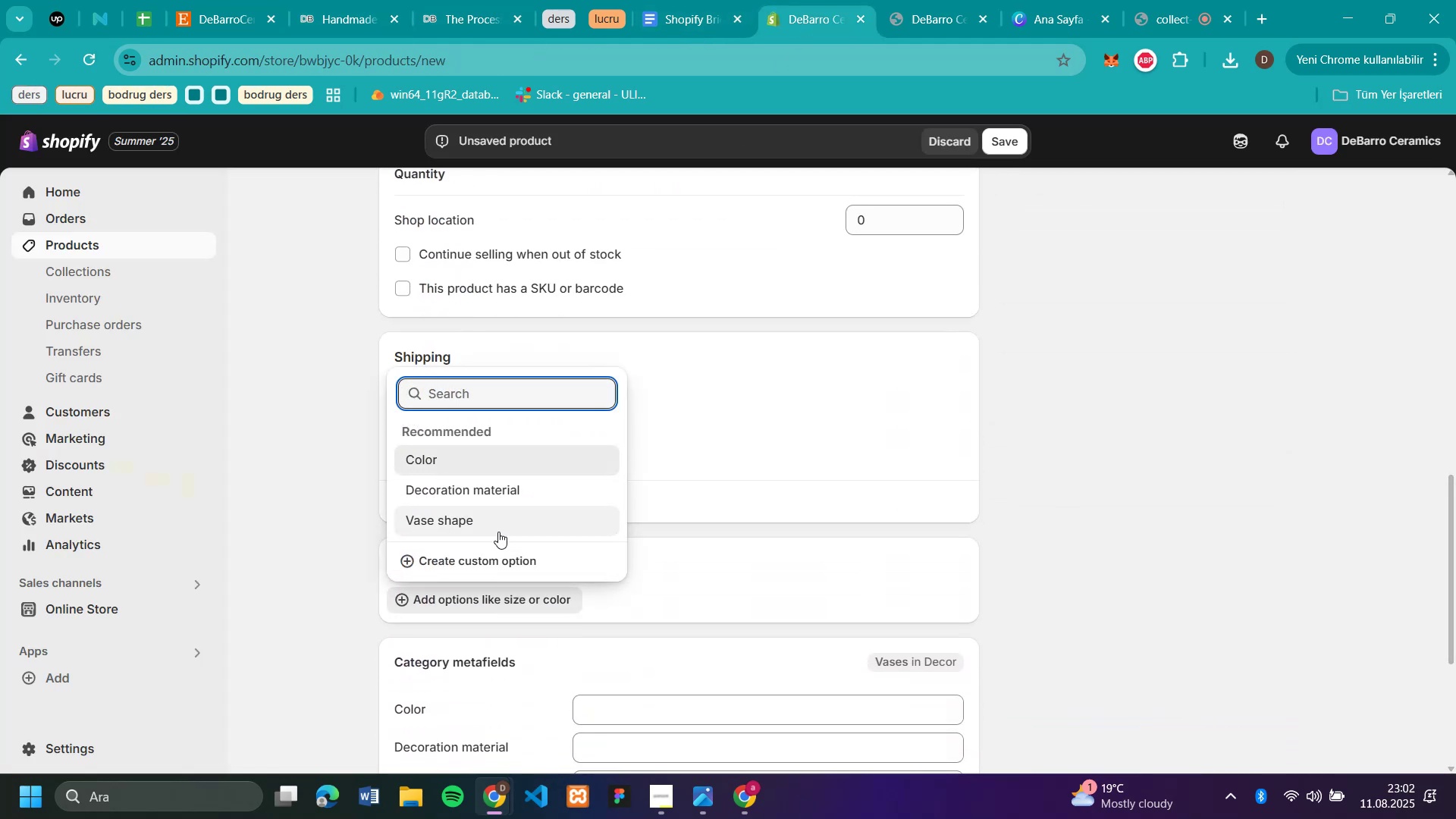 
left_click([498, 532])
 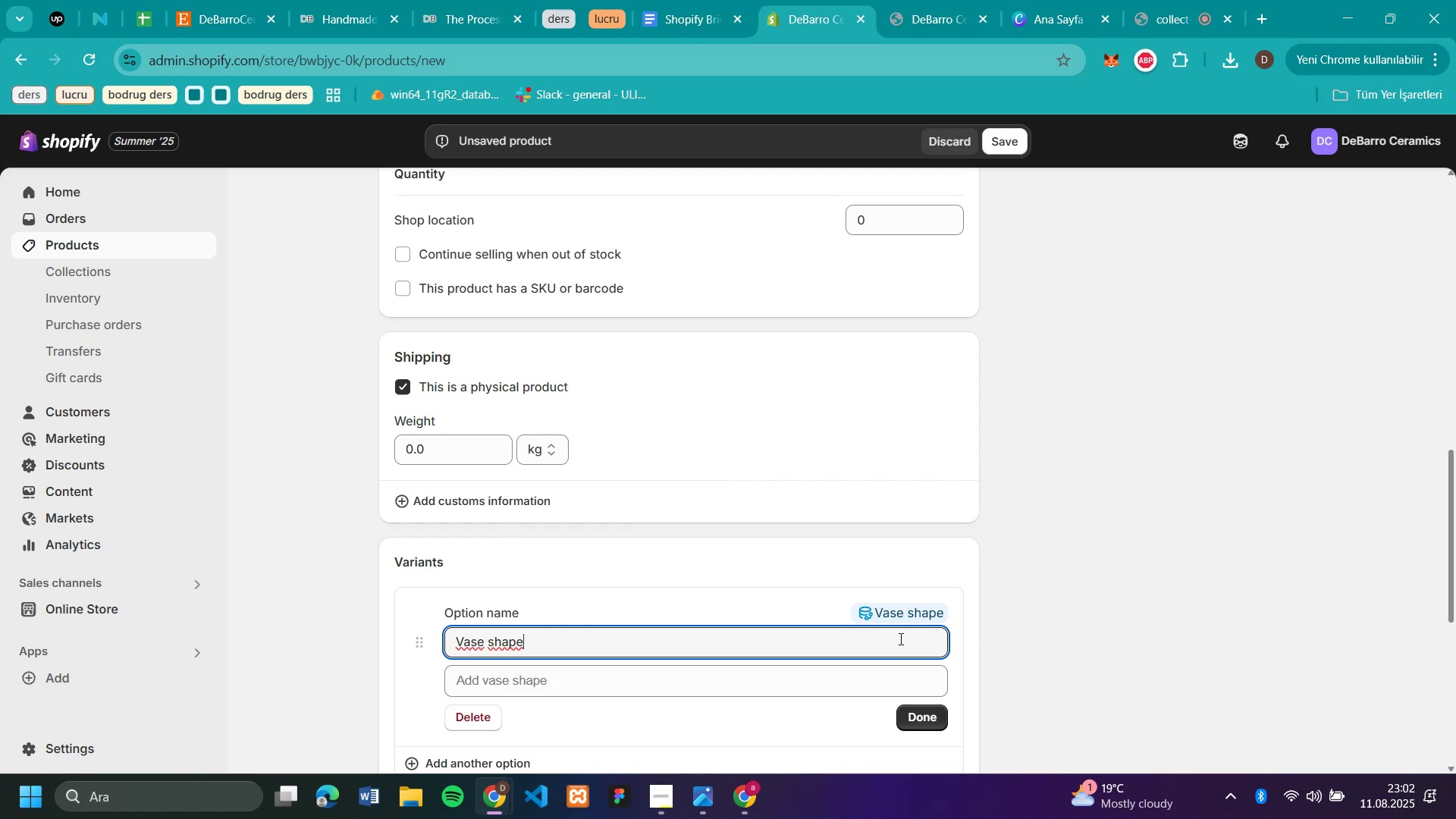 
left_click([484, 708])
 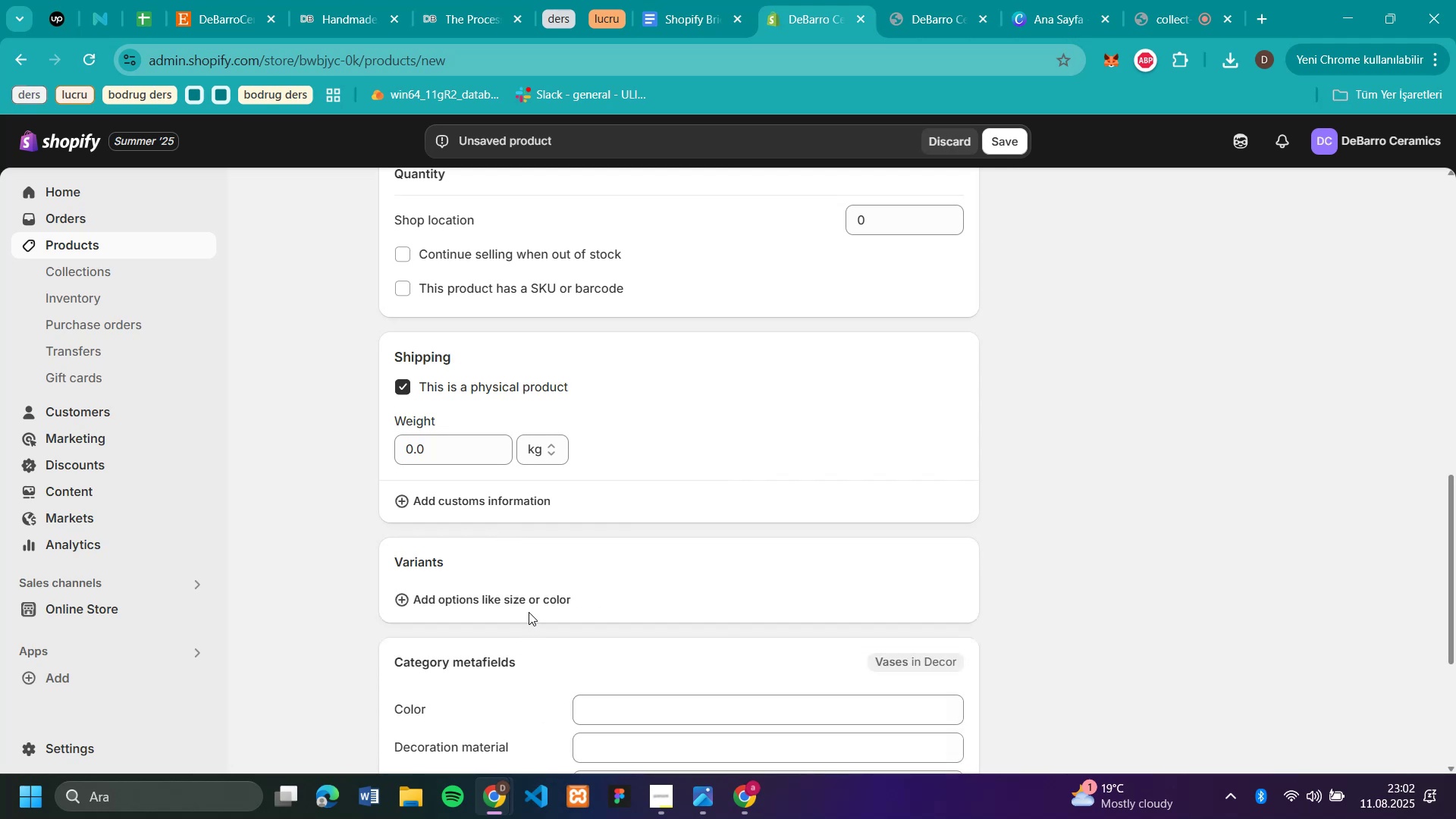 
left_click([529, 605])
 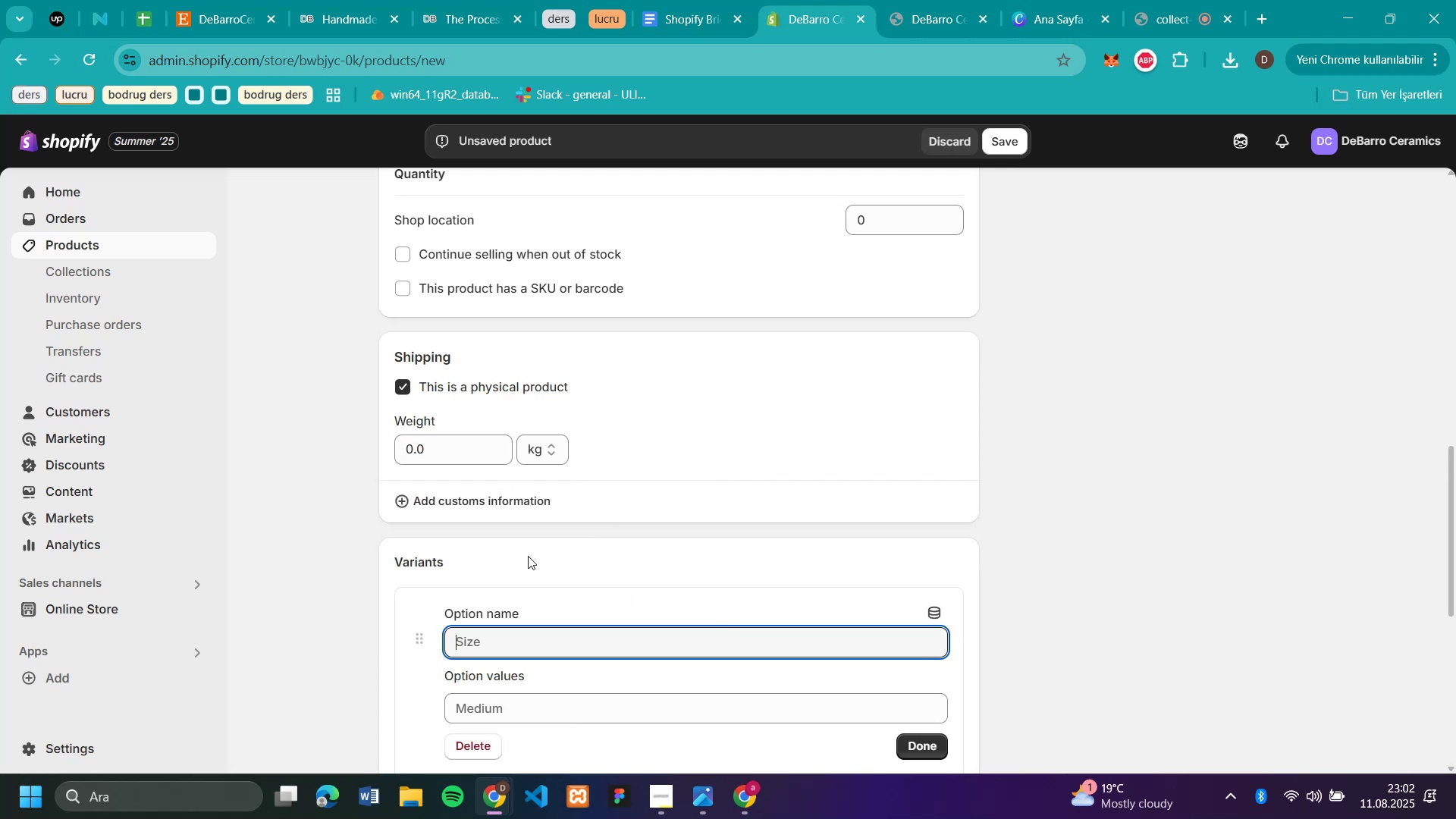 
scroll: coordinate [656, 554], scroll_direction: down, amount: 2.0
 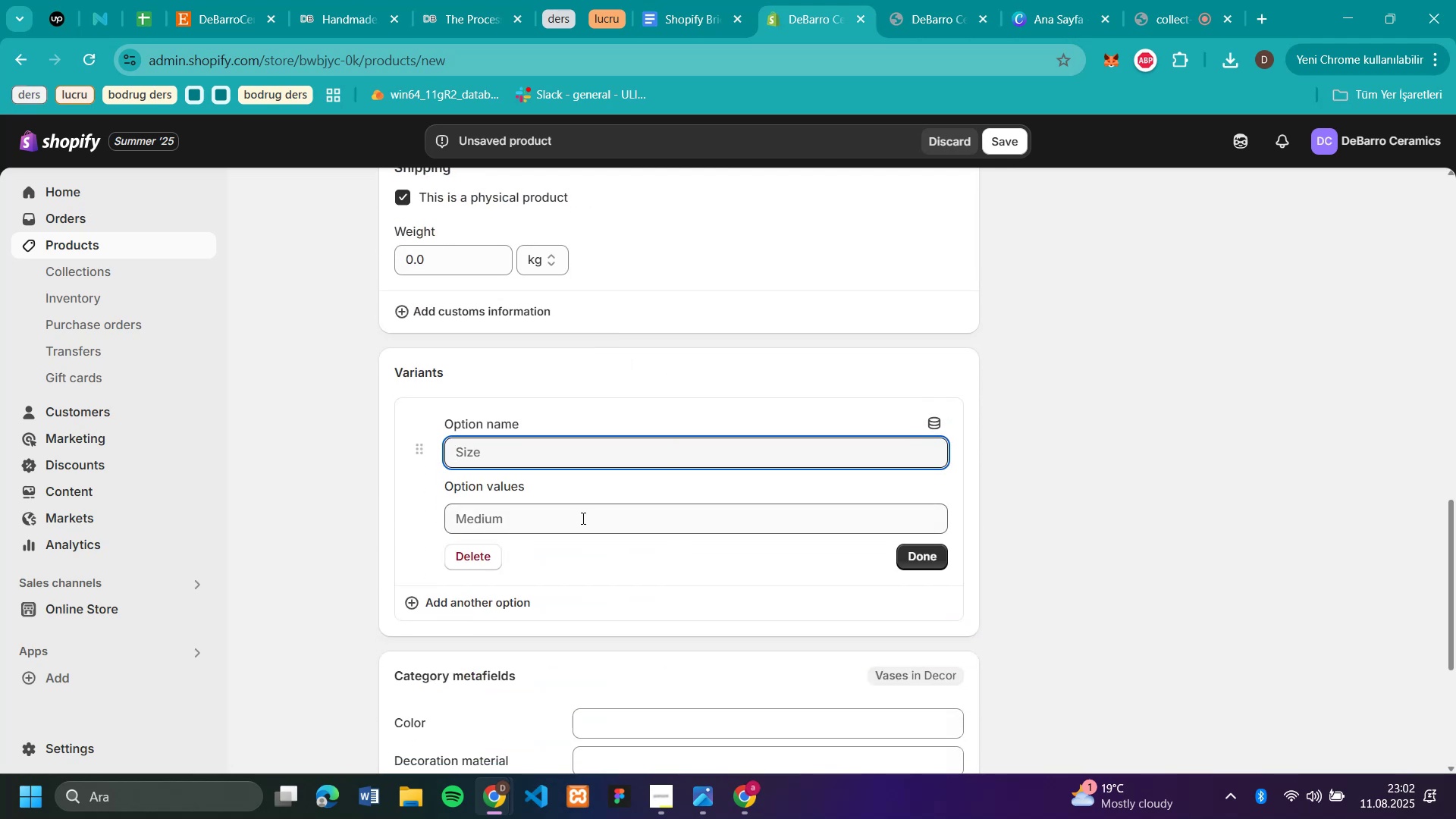 
left_click([582, 518])
 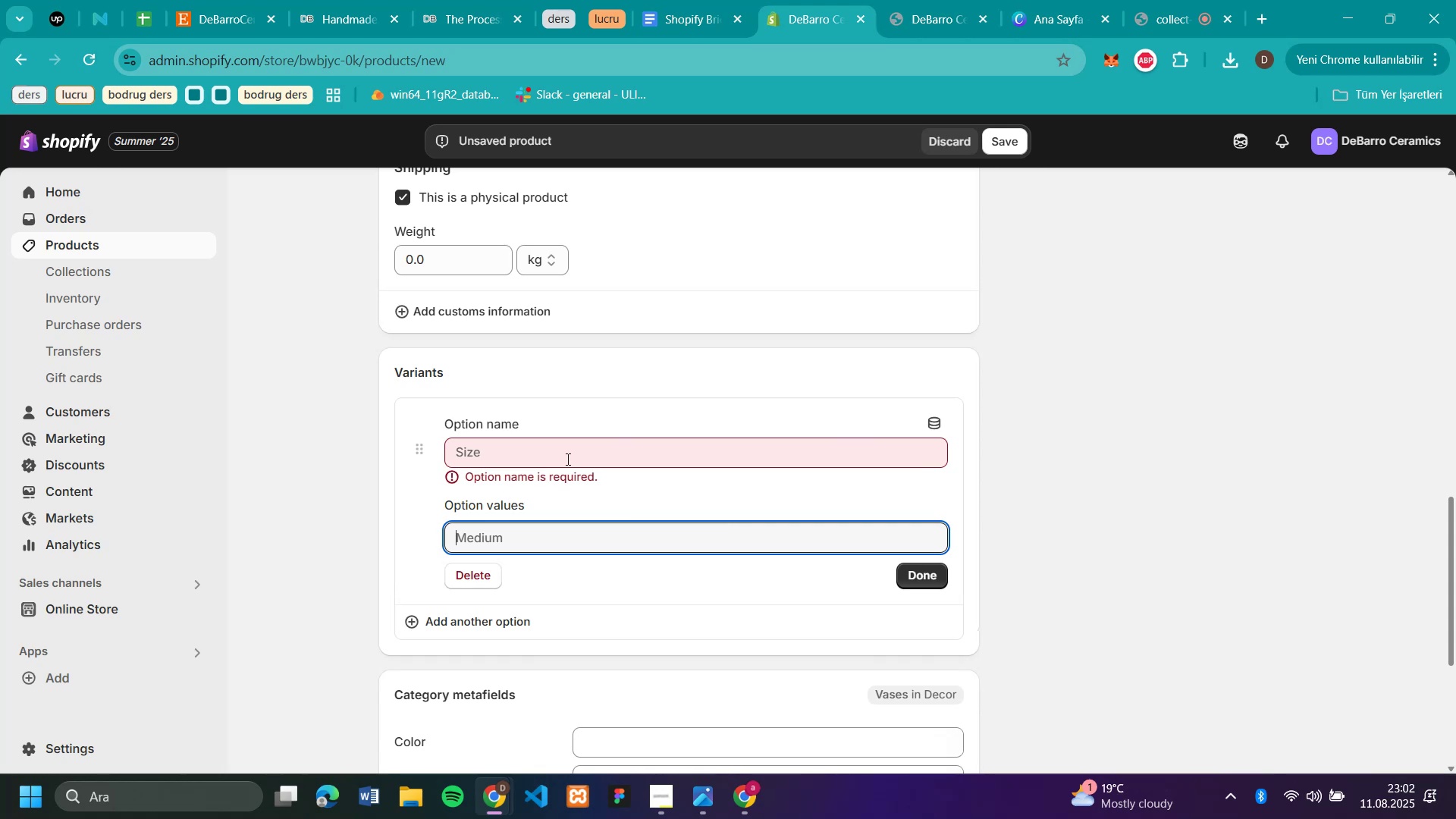 
left_click([563, 458])
 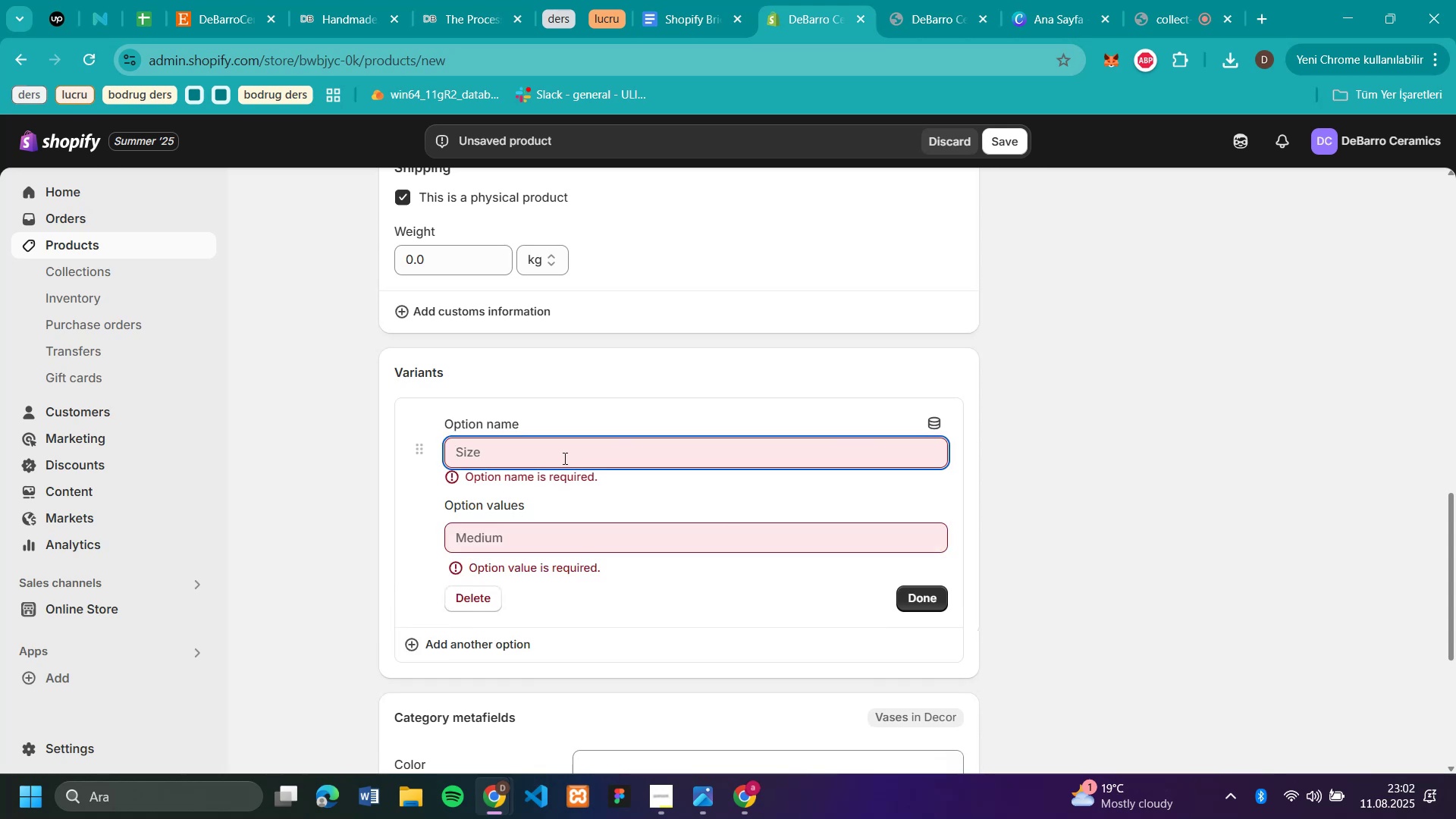 
type(s'ze)
 